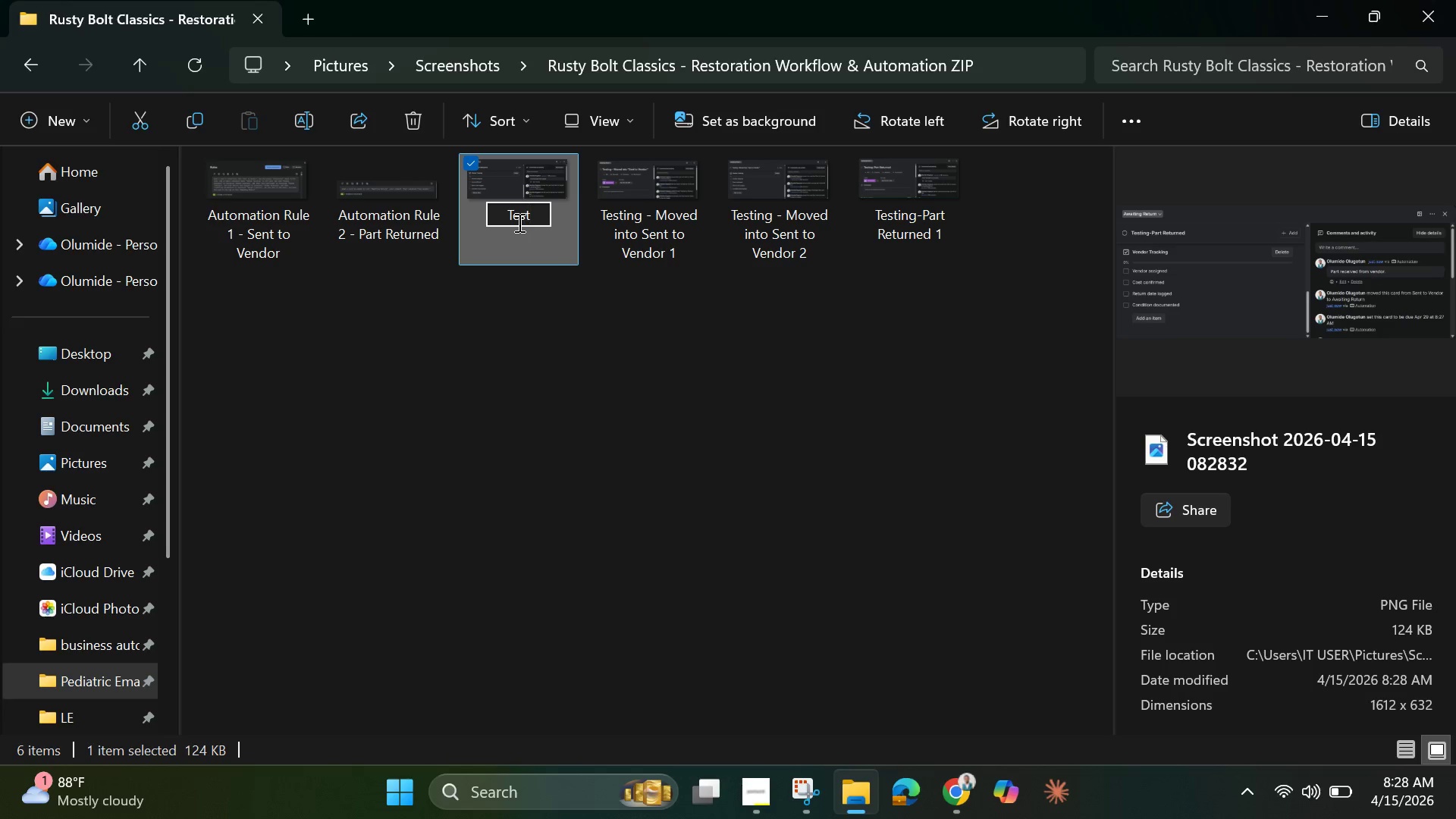 
type(ing Part )
key(Backspace)
key(Backspace)
key(Backspace)
key(Backspace)
key(Backspace)
key(Backspace)
type(-Part Returned 2)
 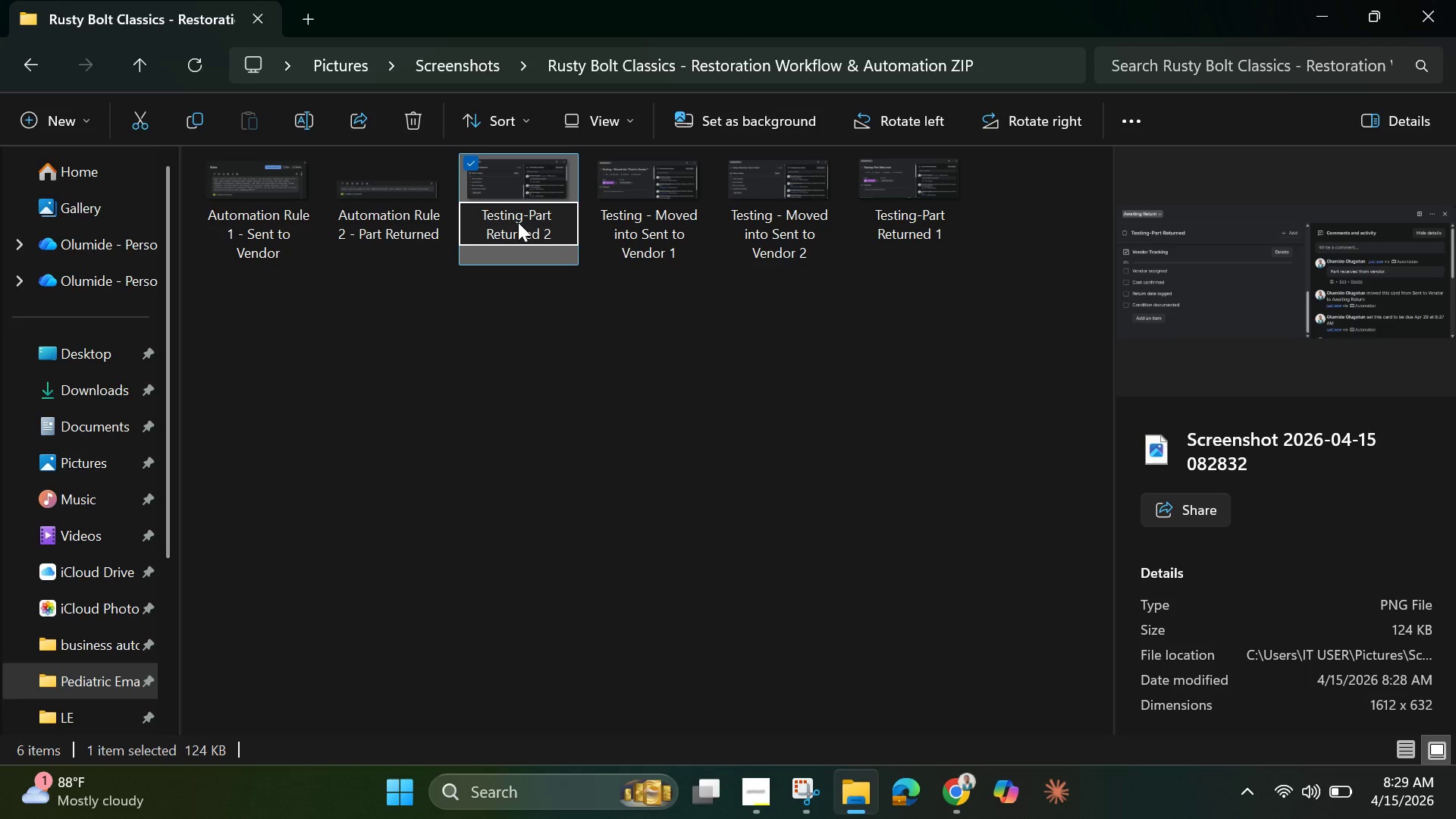 
key(Enter)
 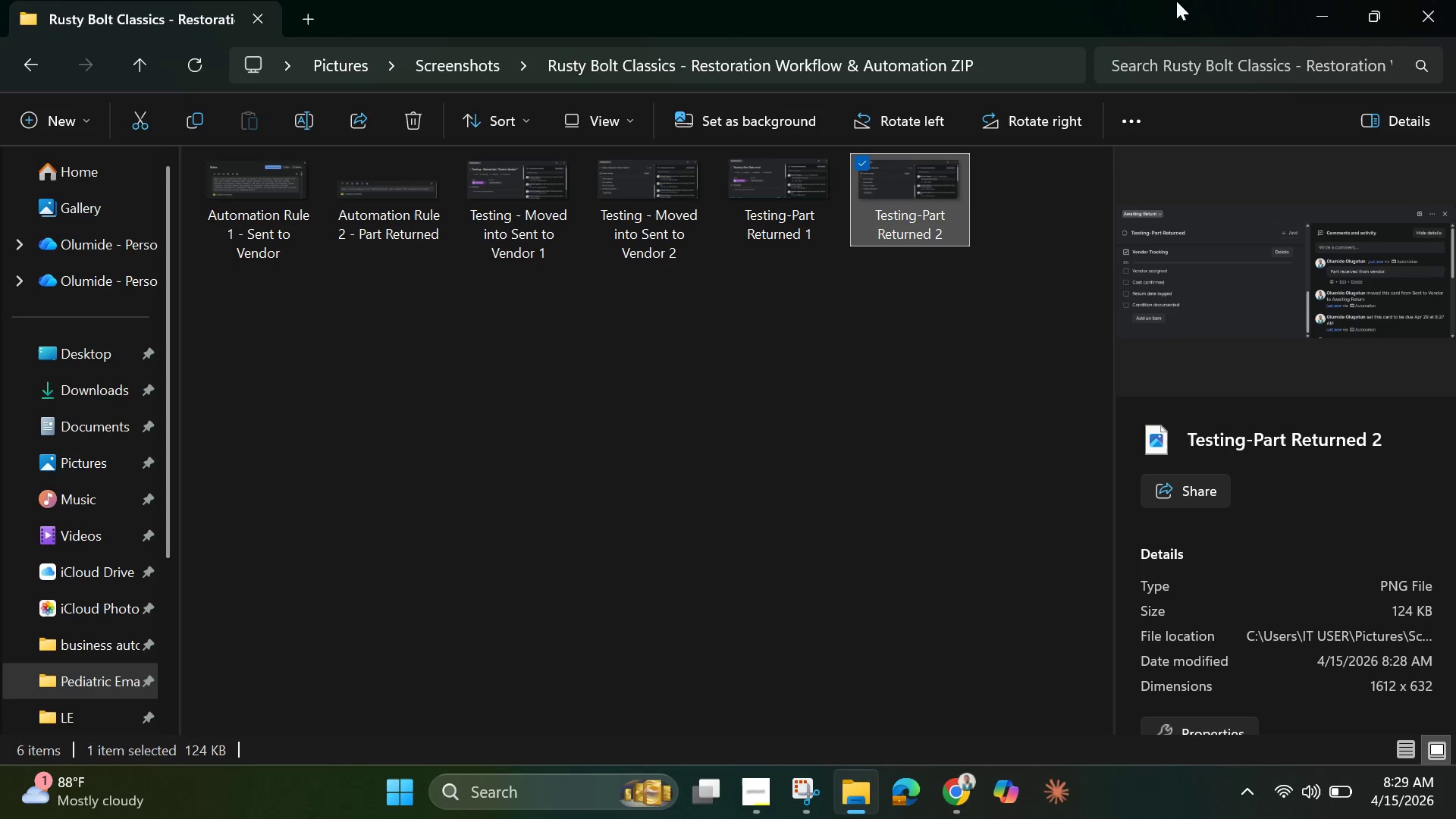 
left_click([1326, 14])
 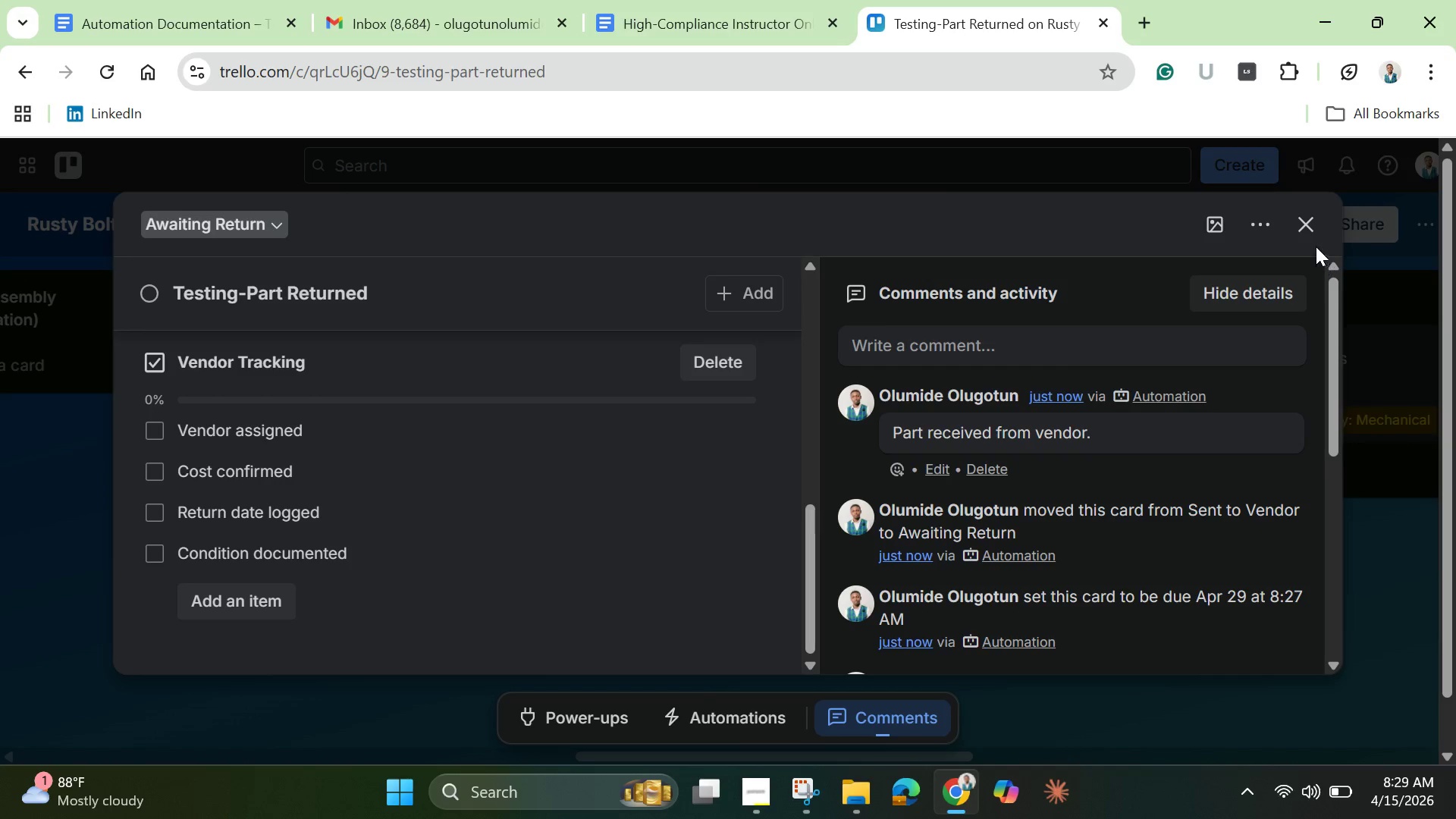 
left_click([1303, 215])
 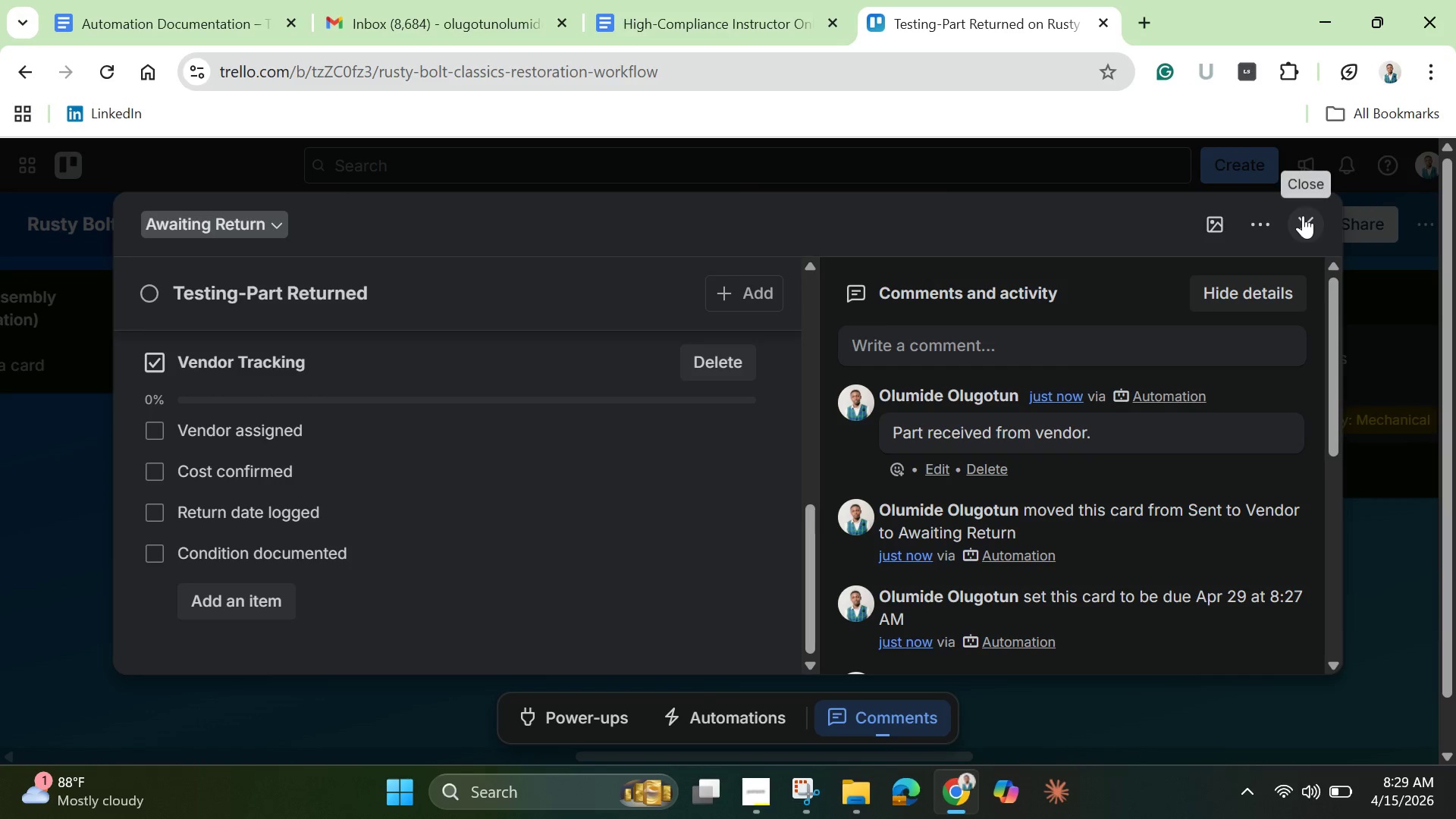 
mouse_move([1289, 238])
 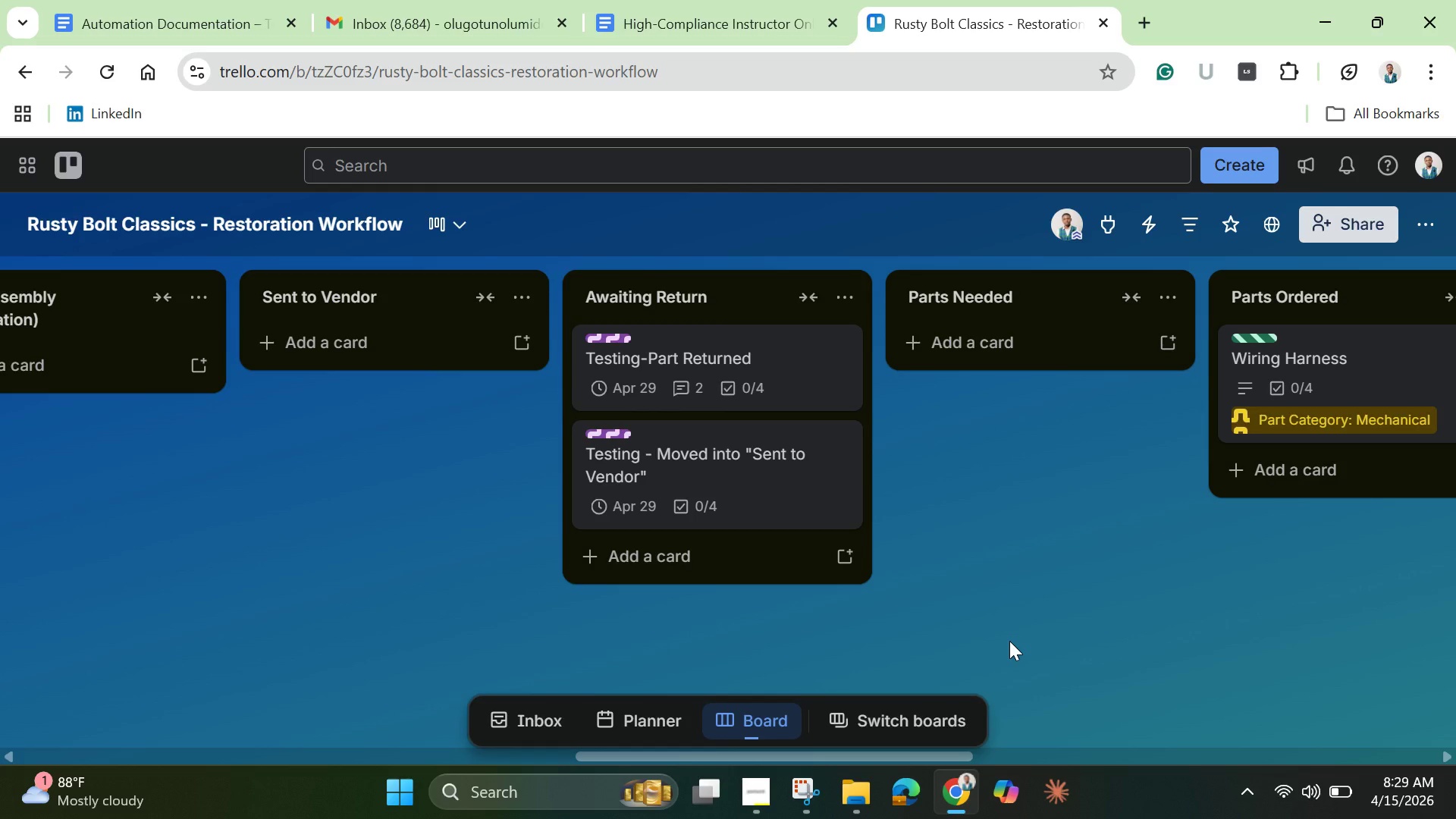 
wait(8.15)
 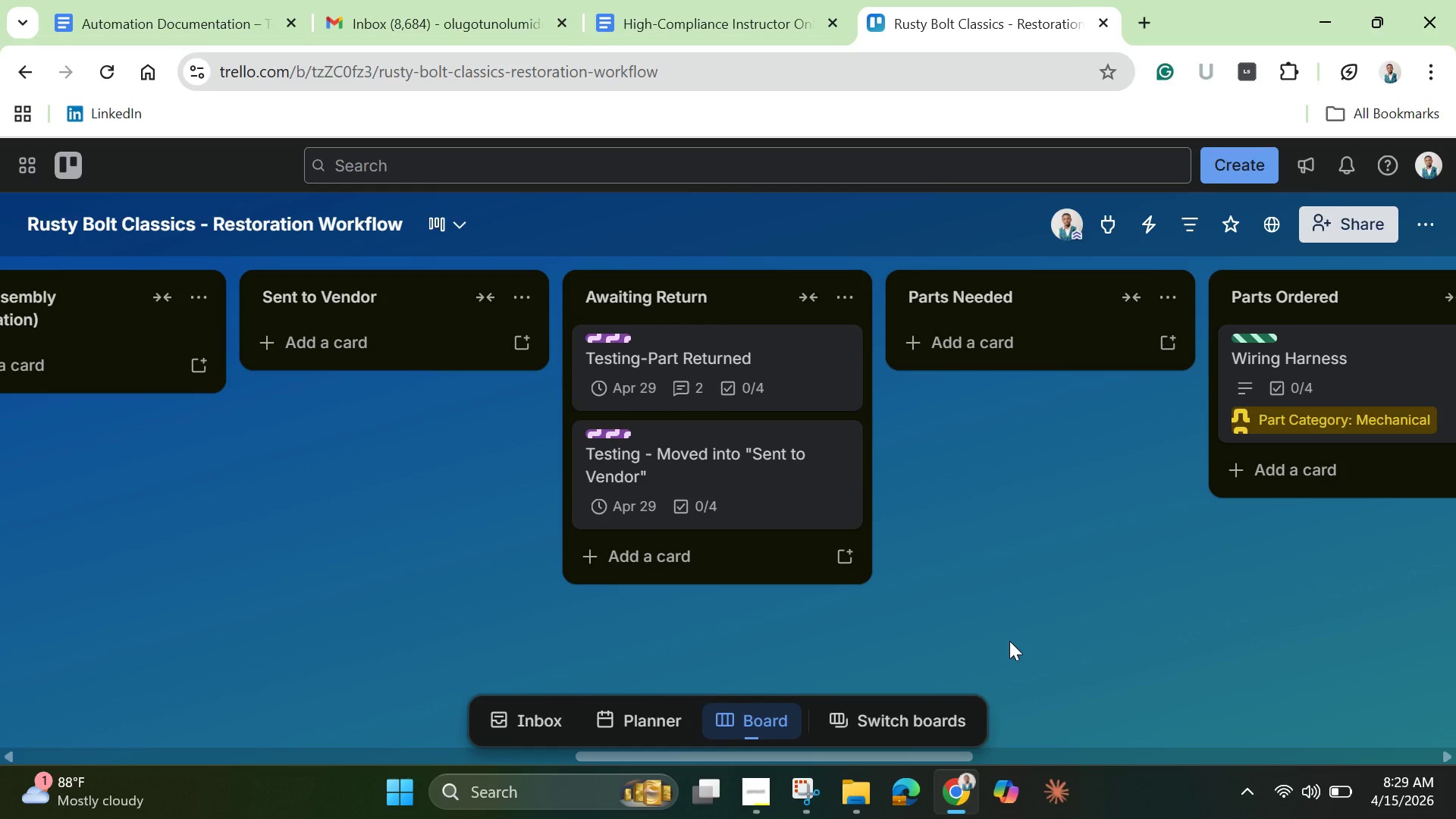 
left_click_drag(start_coordinate=[952, 759], to_coordinate=[1269, 751])
 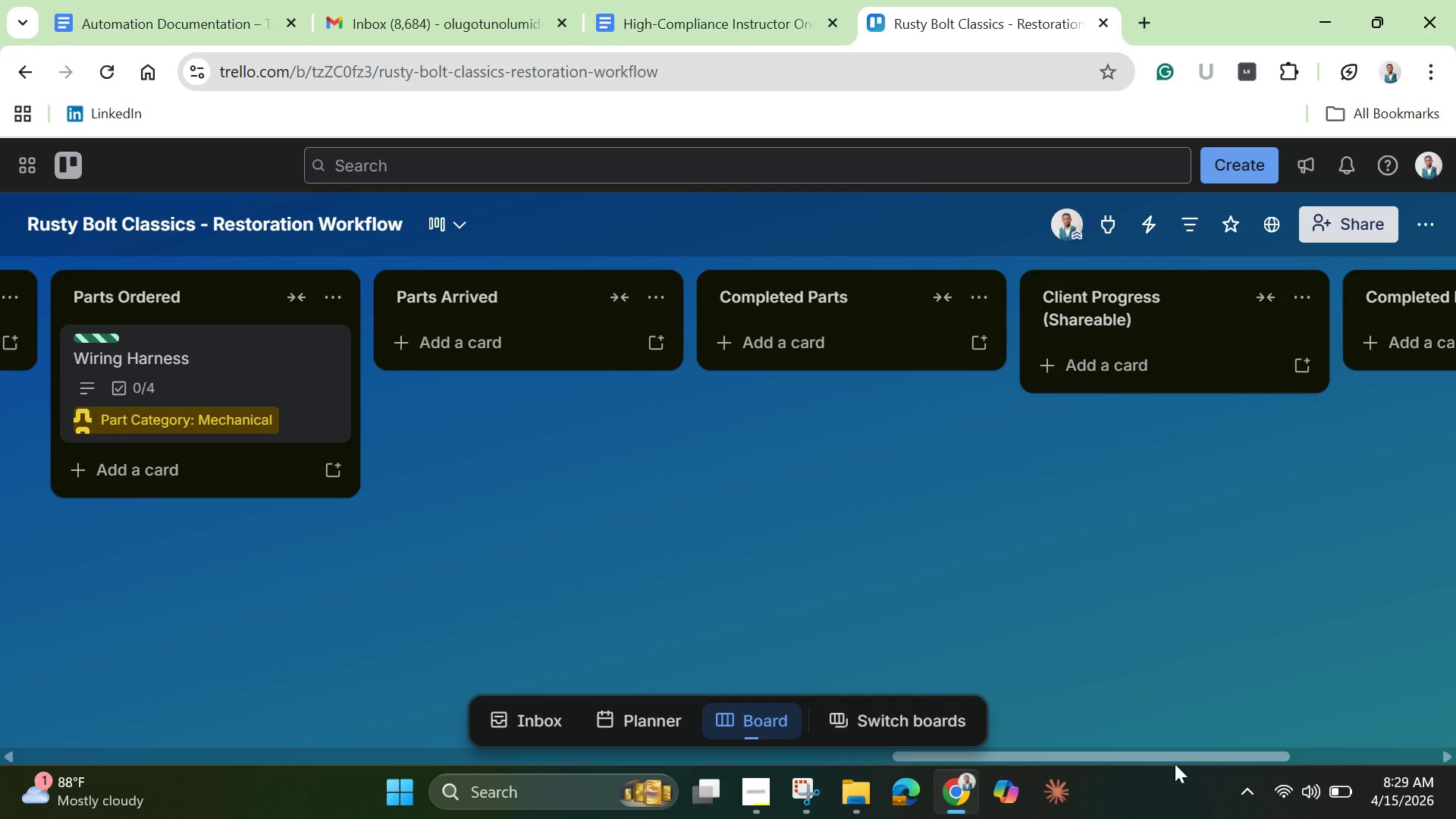 
left_click_drag(start_coordinate=[1173, 752], to_coordinate=[1354, 747])
 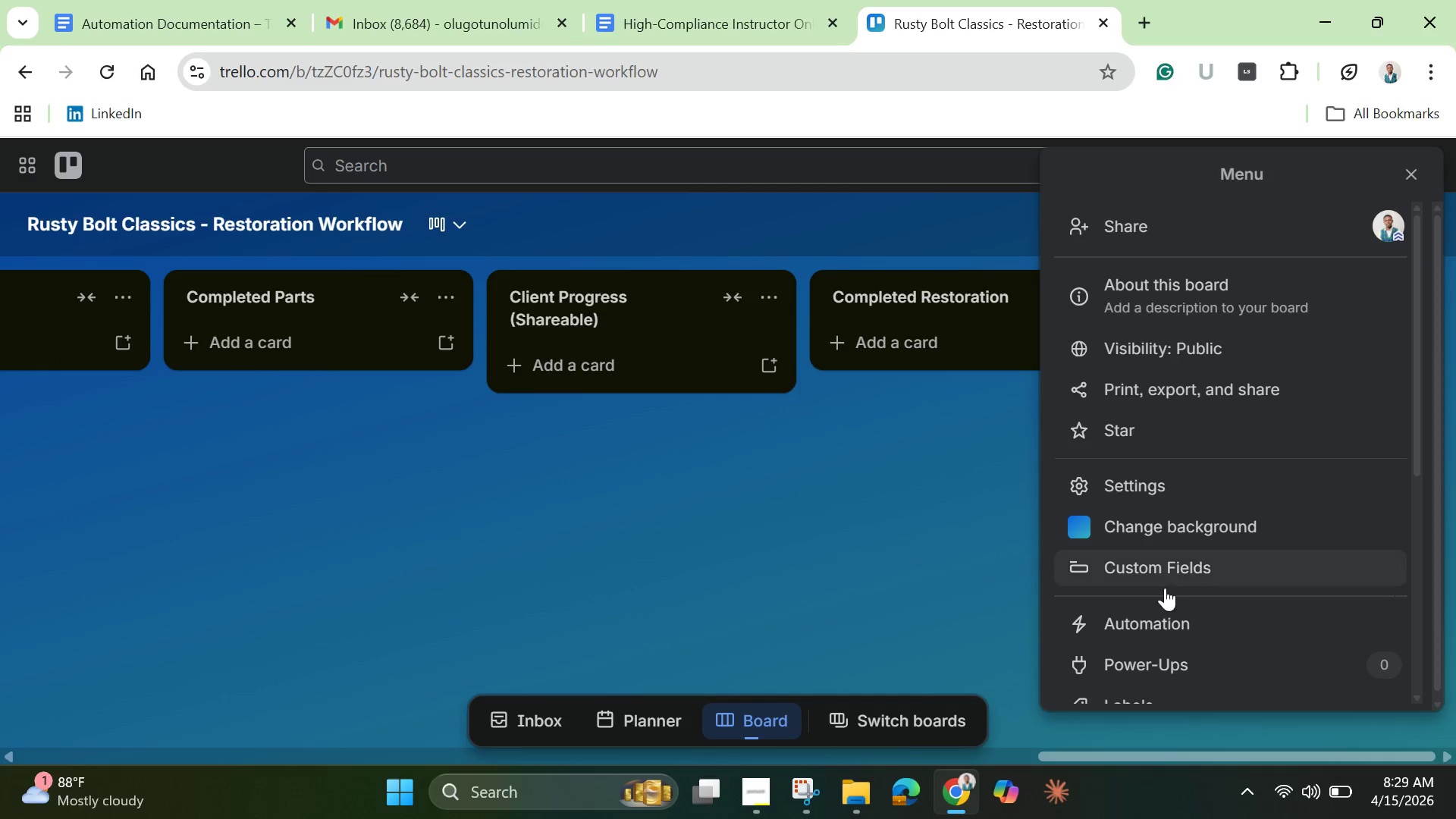 
scroll: coordinate [1163, 589], scroll_direction: down, amount: 1.0
 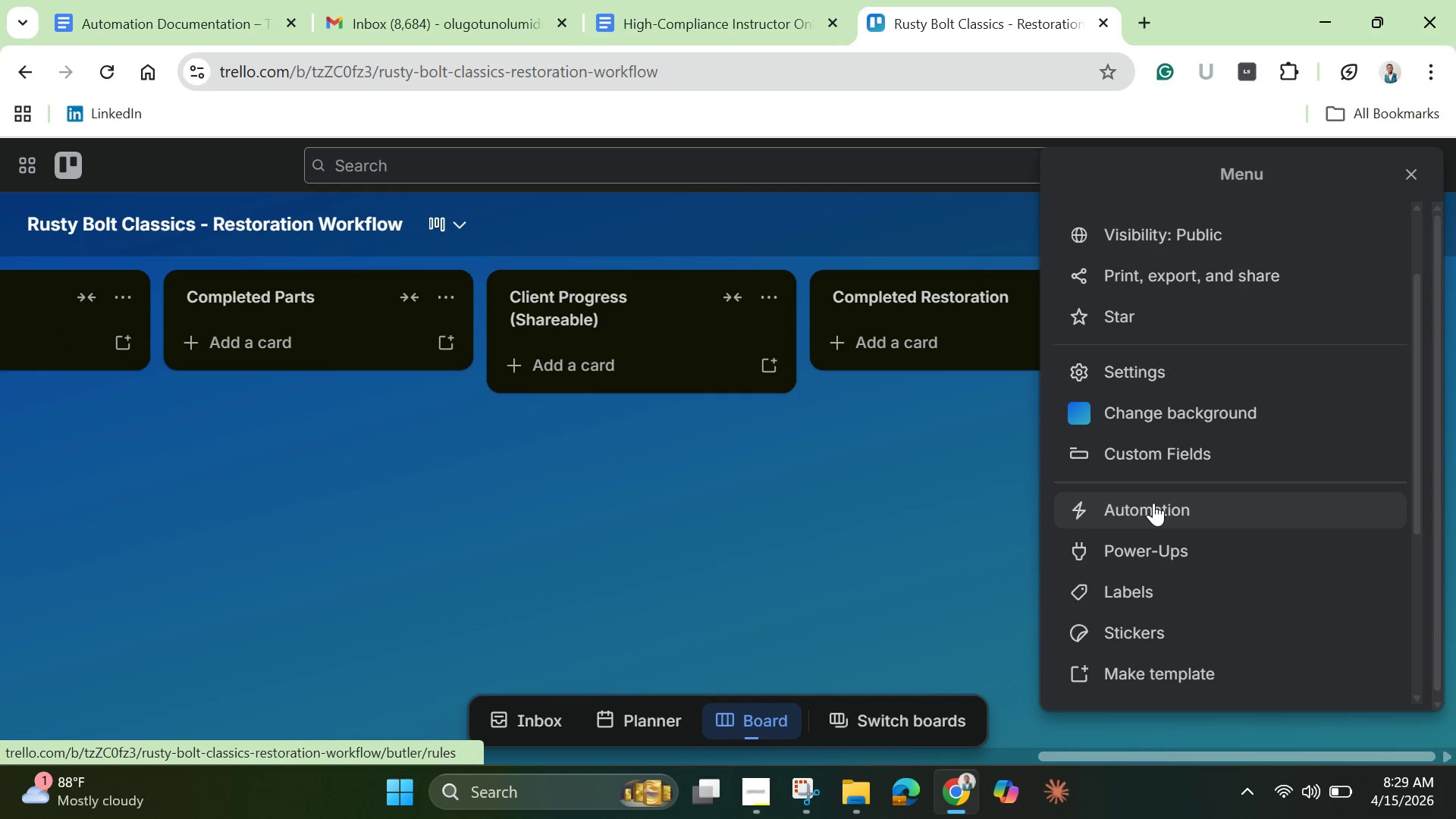 
left_click([1153, 504])
 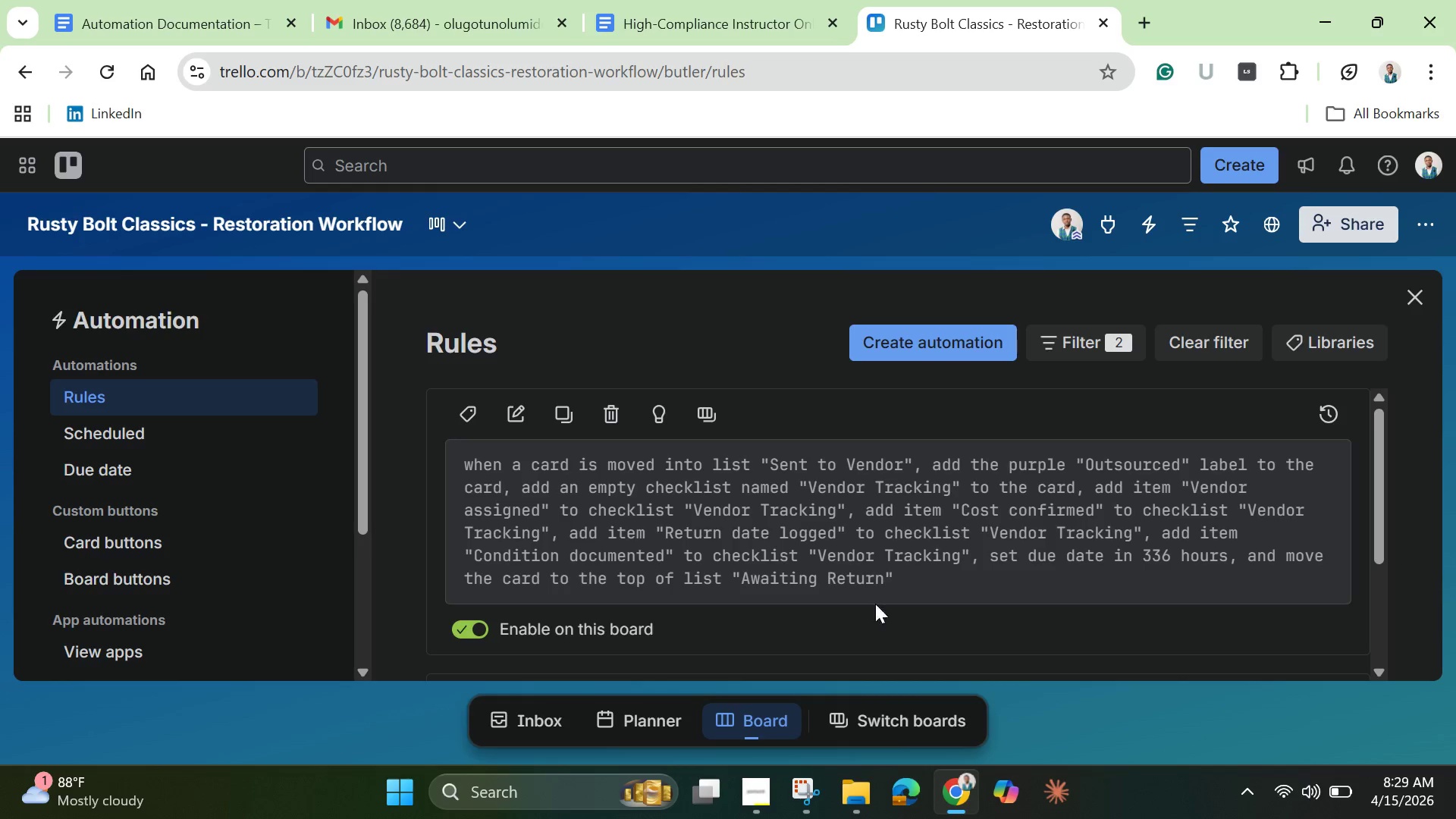 
wait(5.31)
 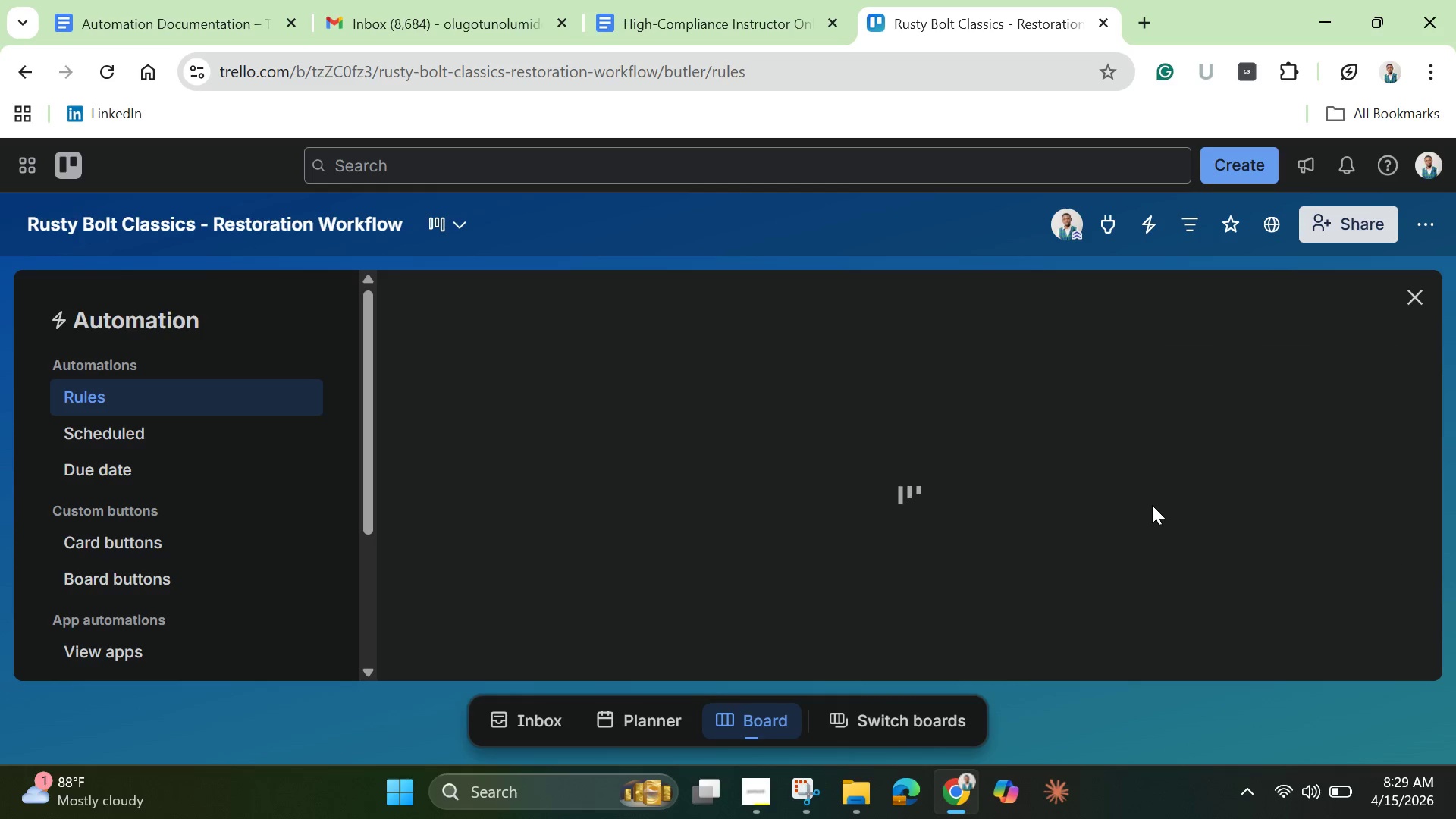 
left_click([896, 344])
 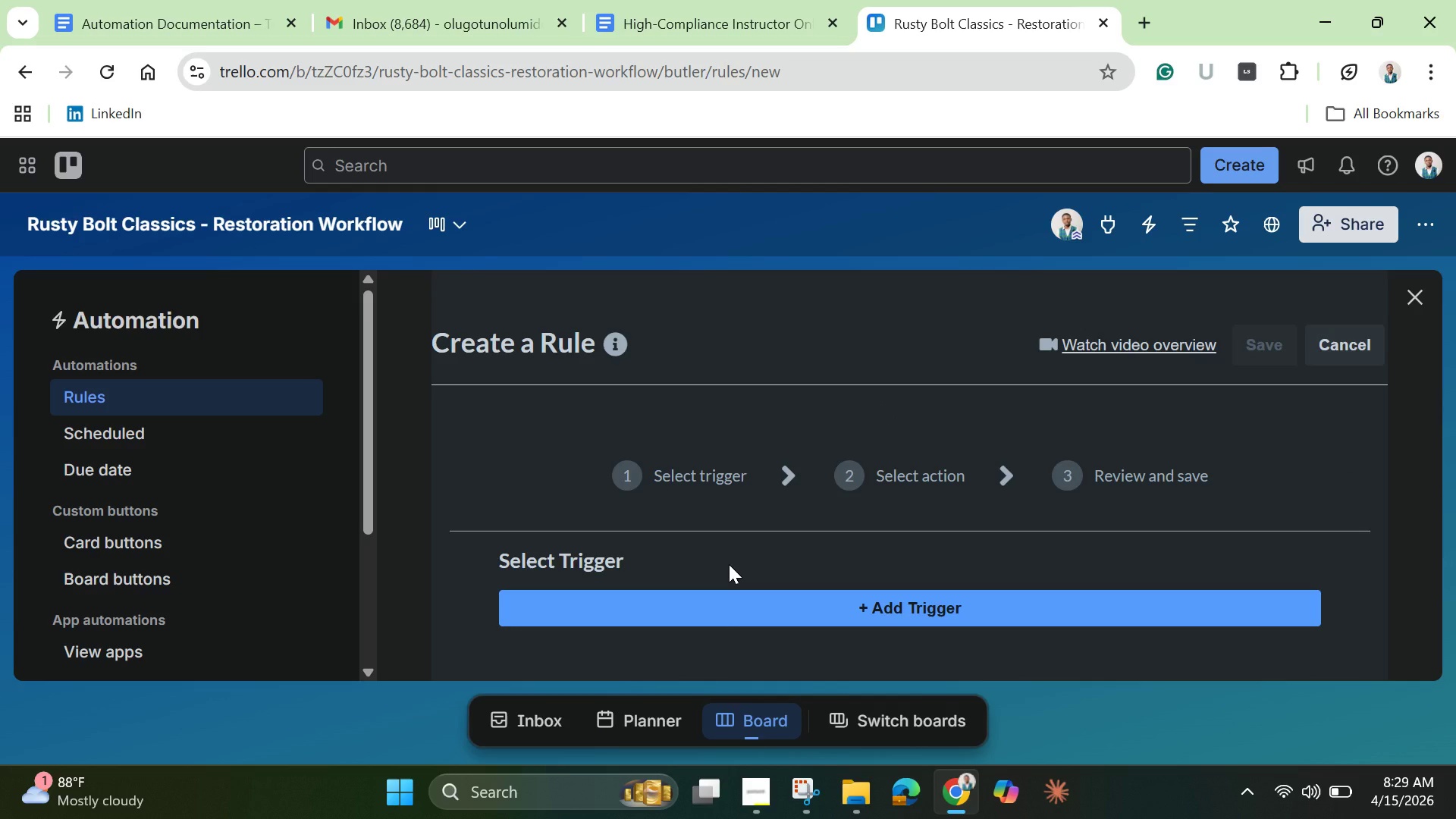 
wait(8.69)
 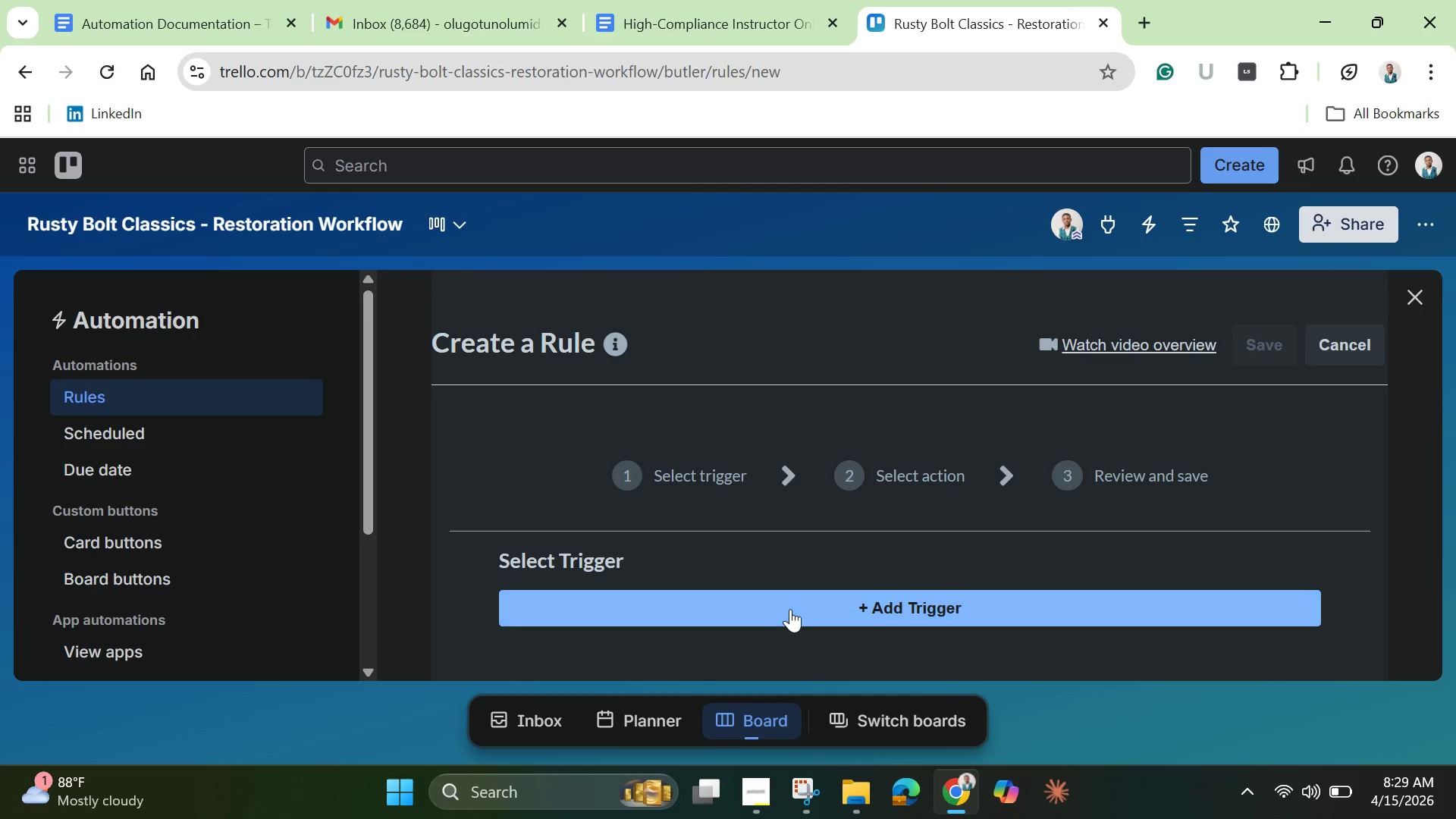 
left_click([792, 609])
 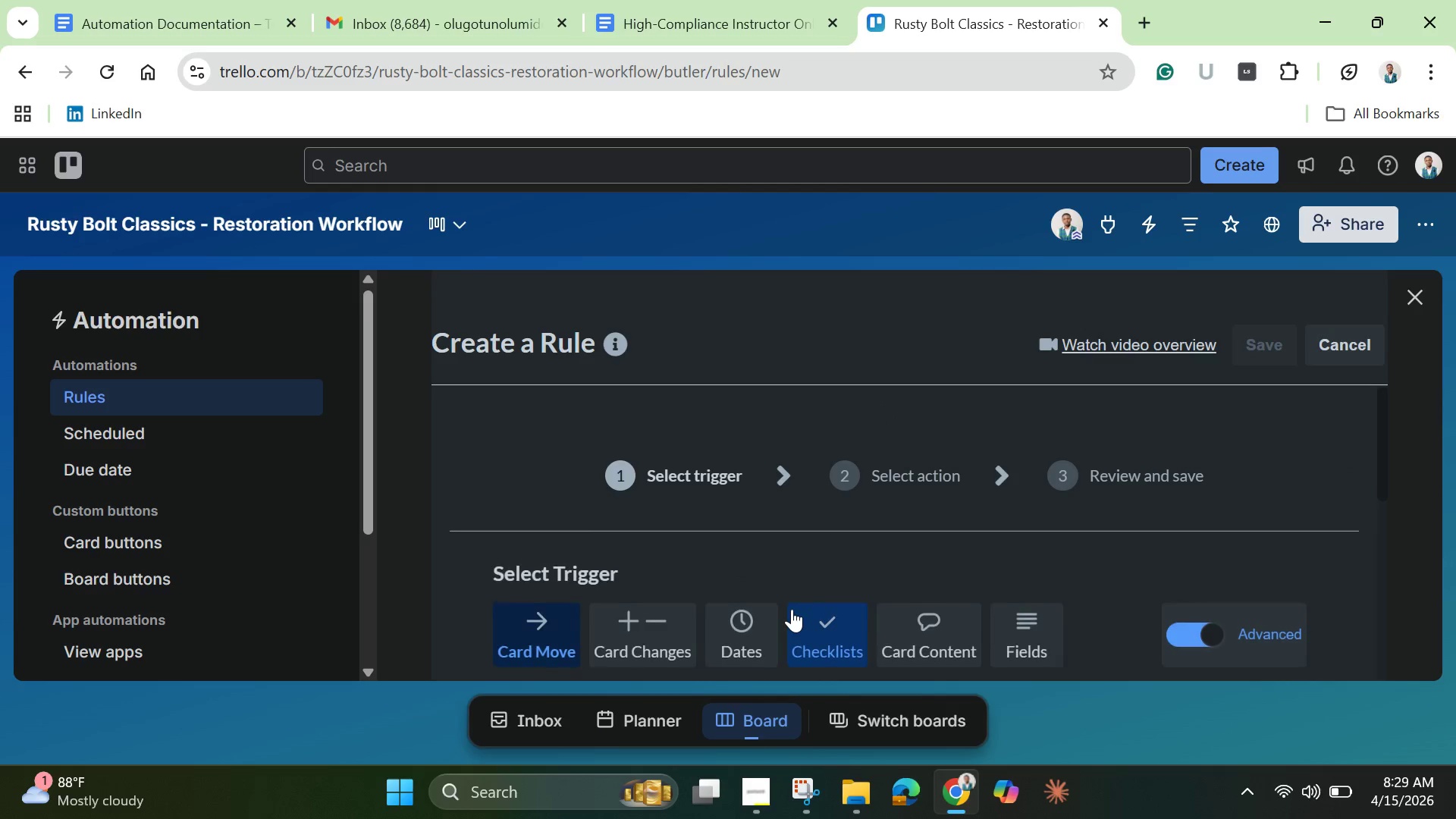 
scroll: coordinate [780, 586], scroll_direction: down, amount: 3.0
 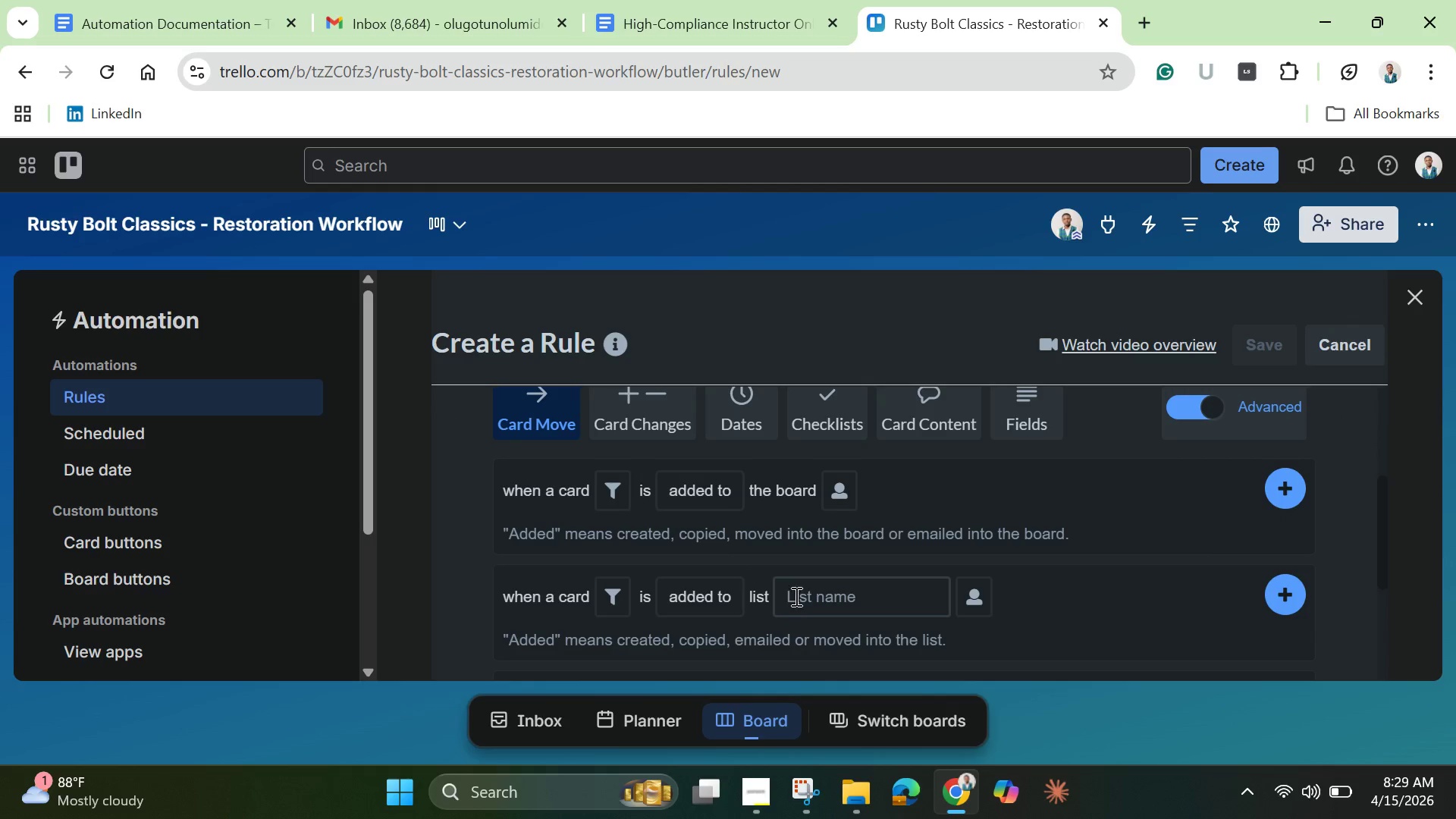 
left_click([800, 593])
 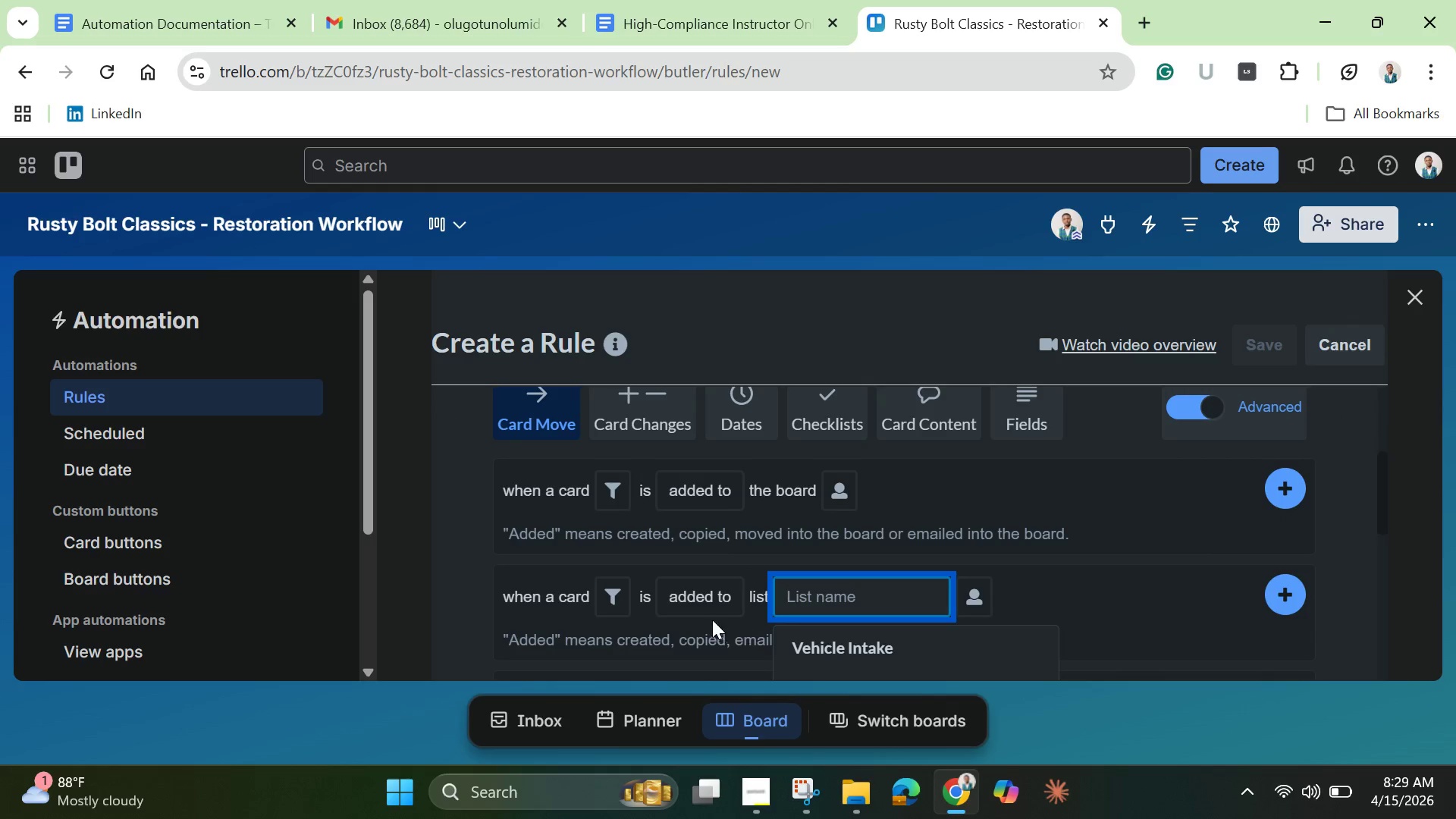 
left_click([689, 586])
 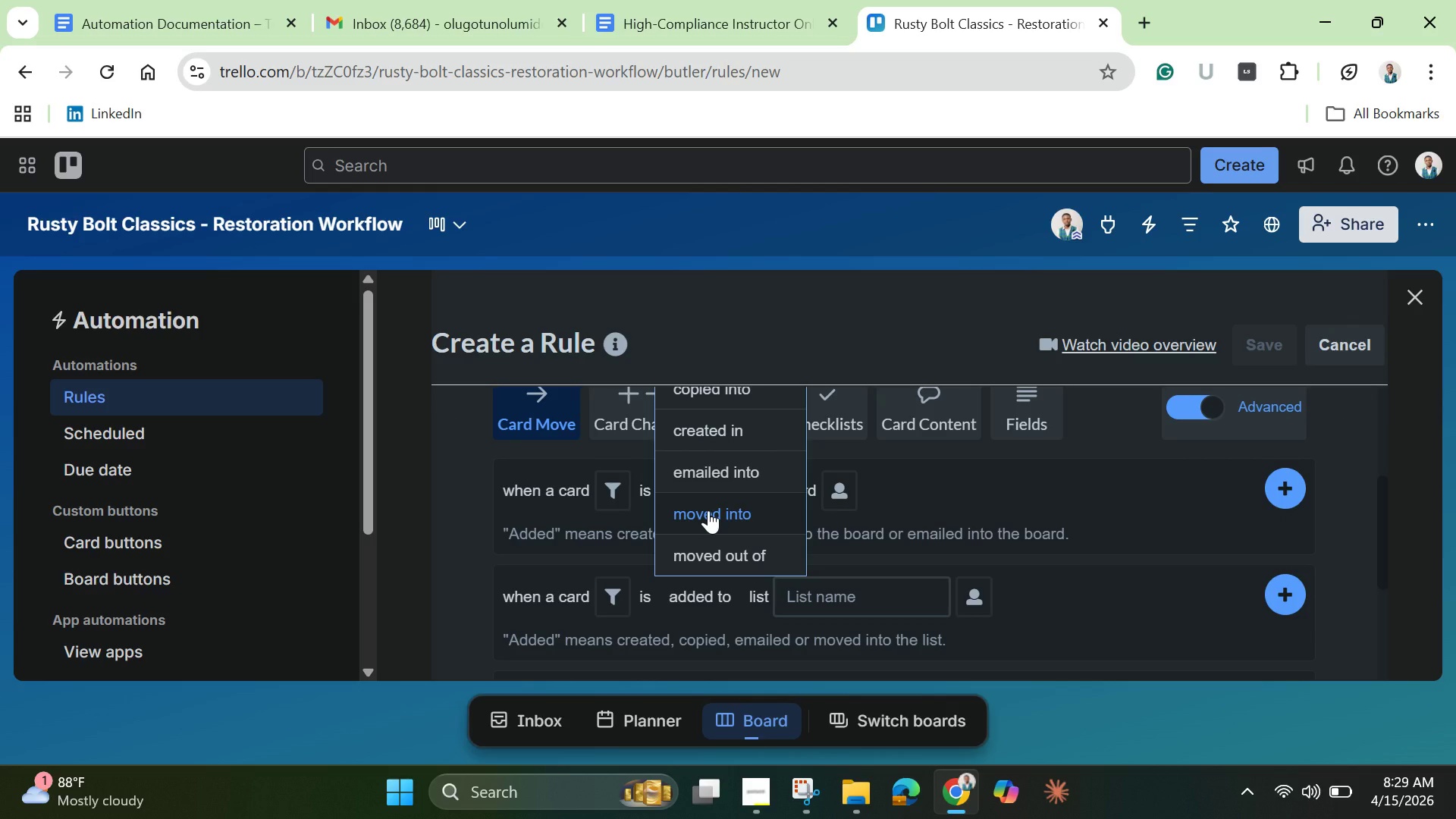 
left_click([708, 510])
 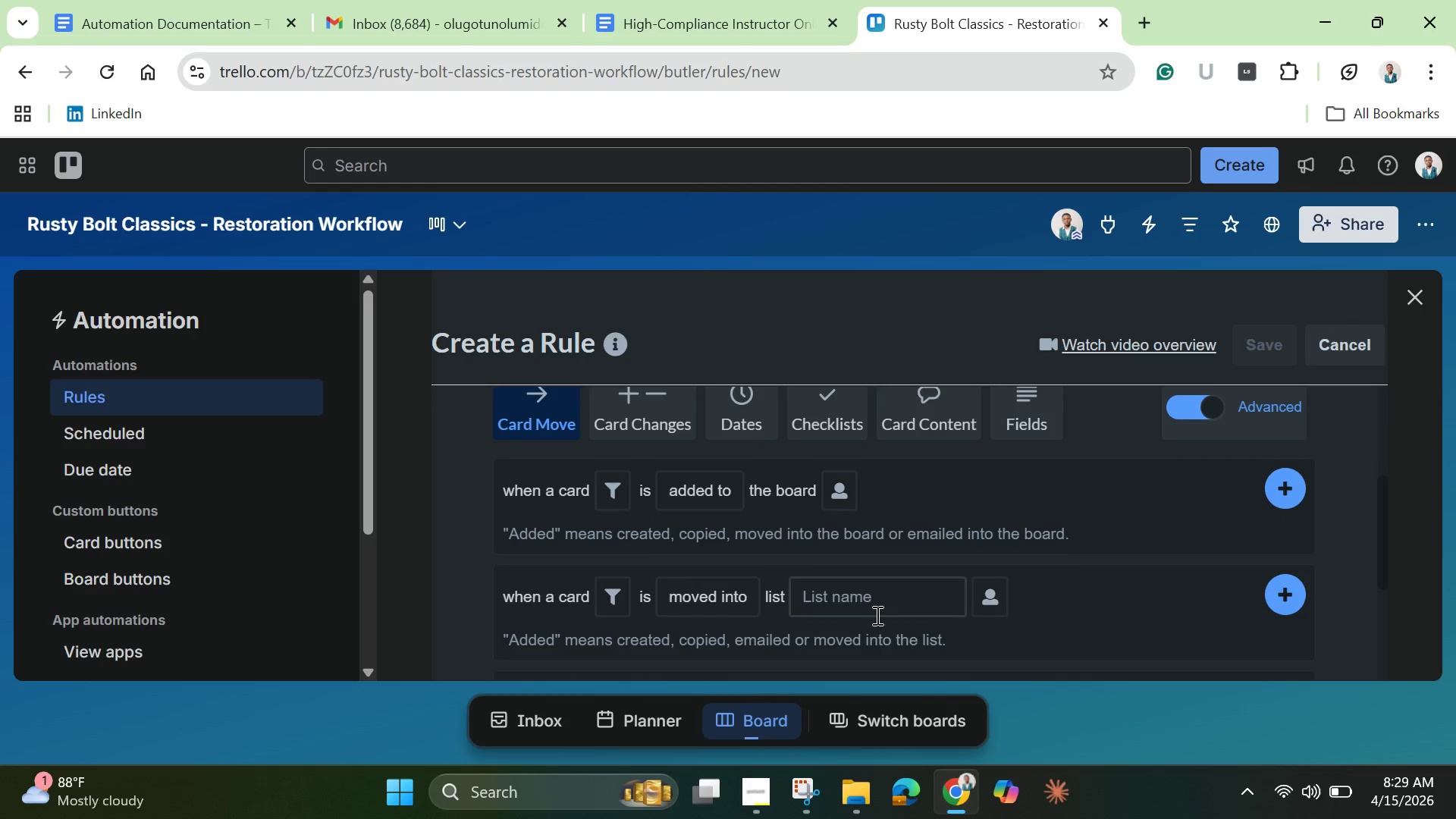 
left_click([874, 598])
 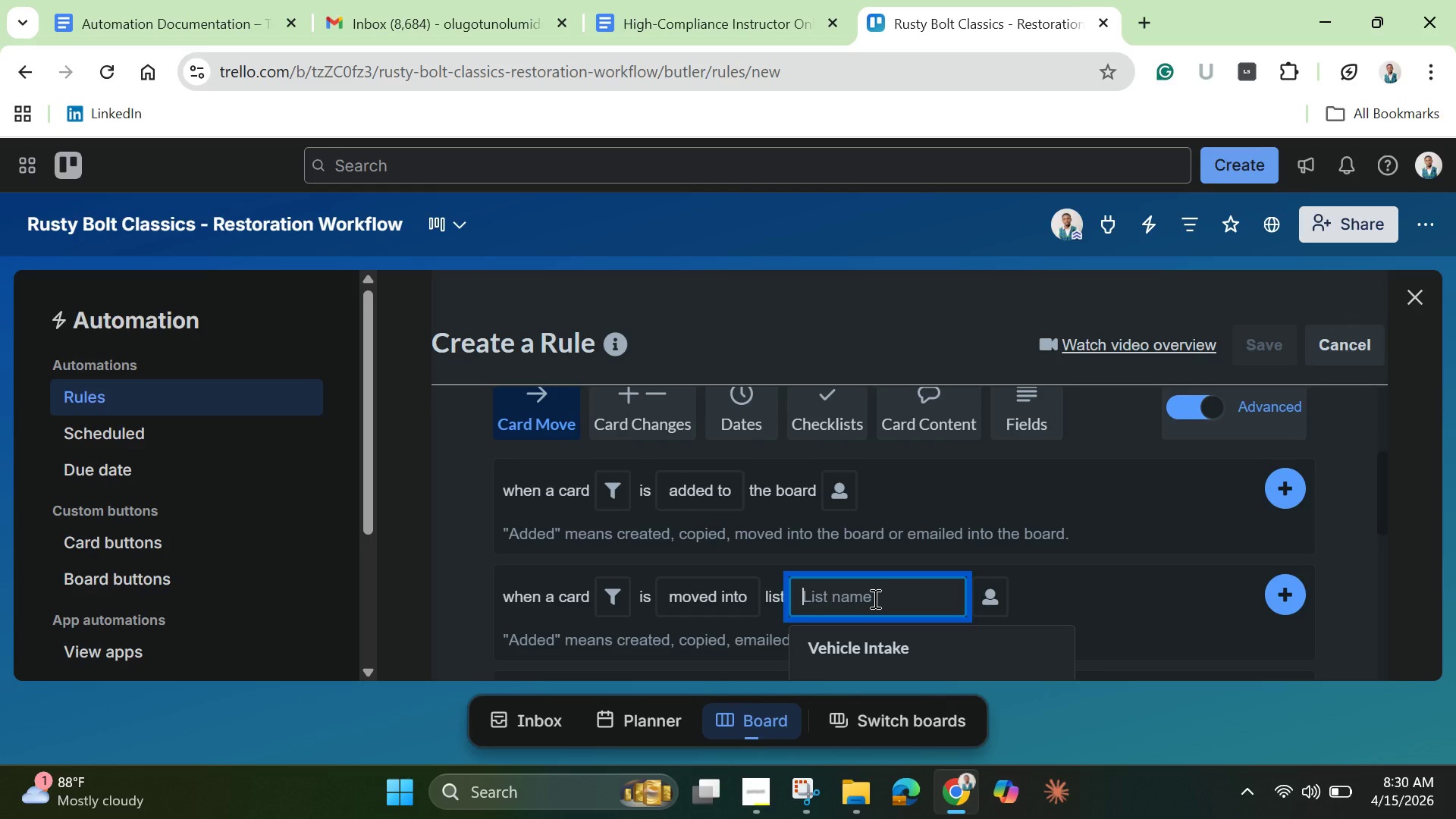 
scroll: coordinate [875, 629], scroll_direction: down, amount: 3.0
 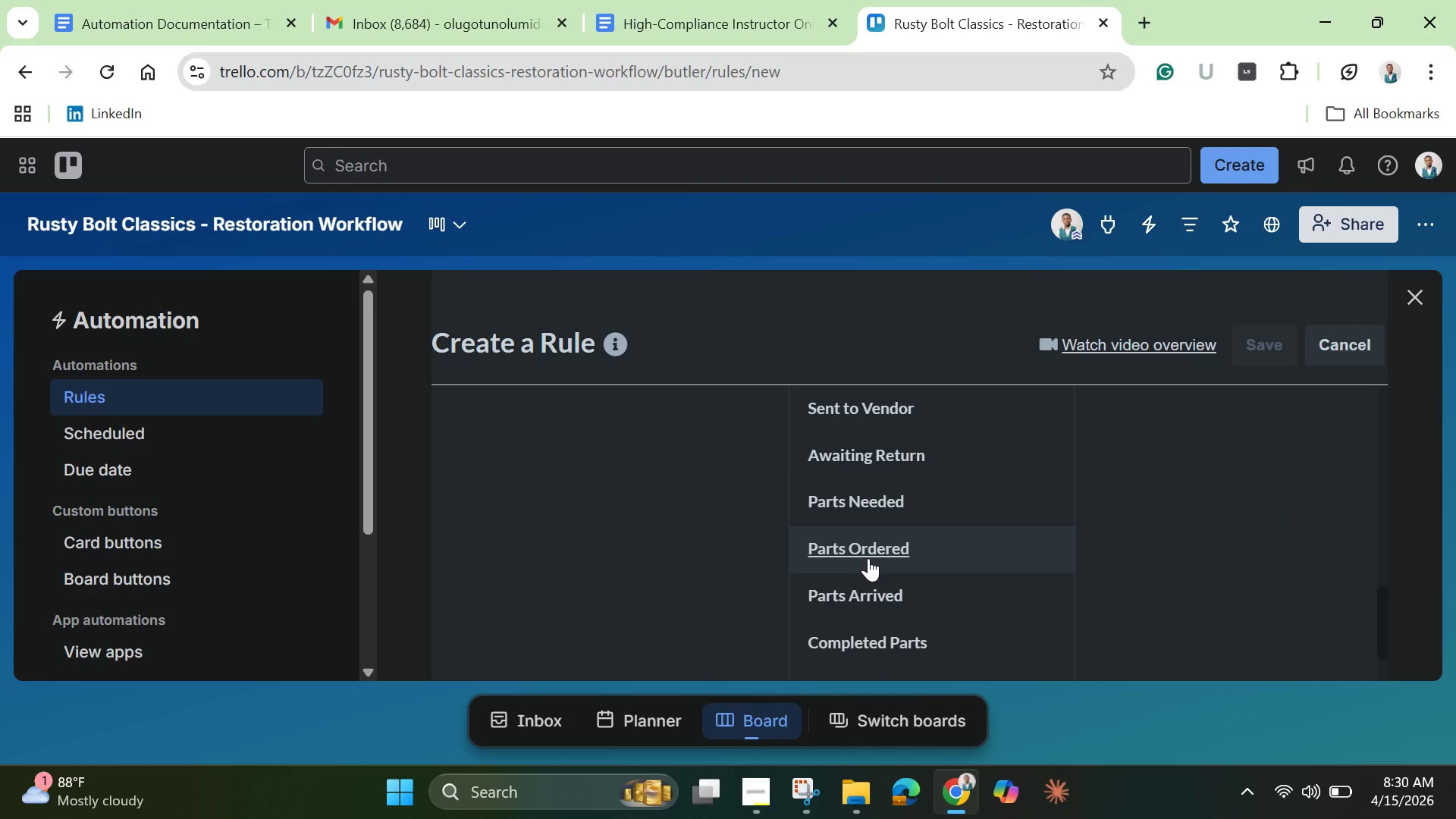 
left_click([868, 558])
 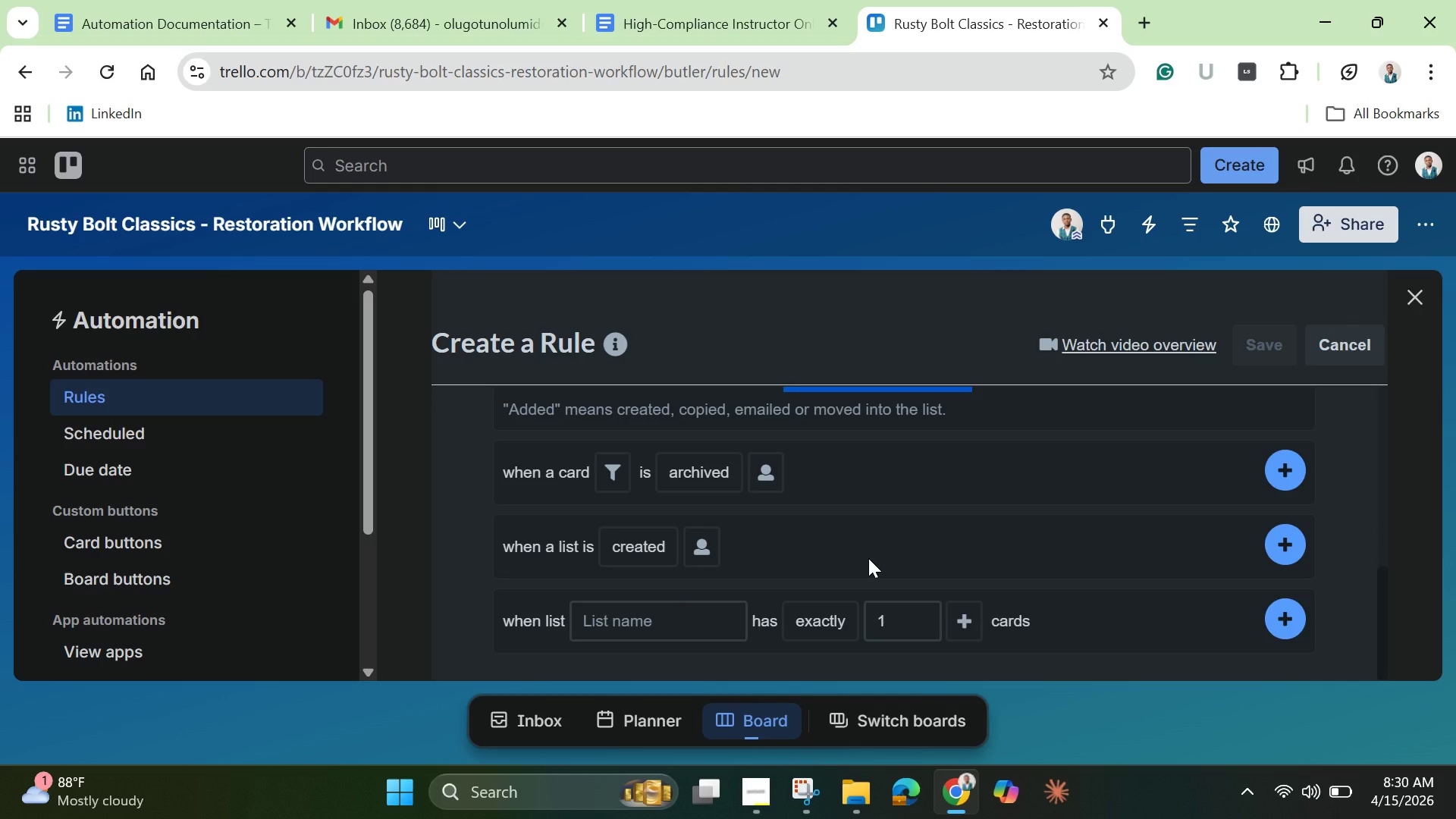 
wait(12.64)
 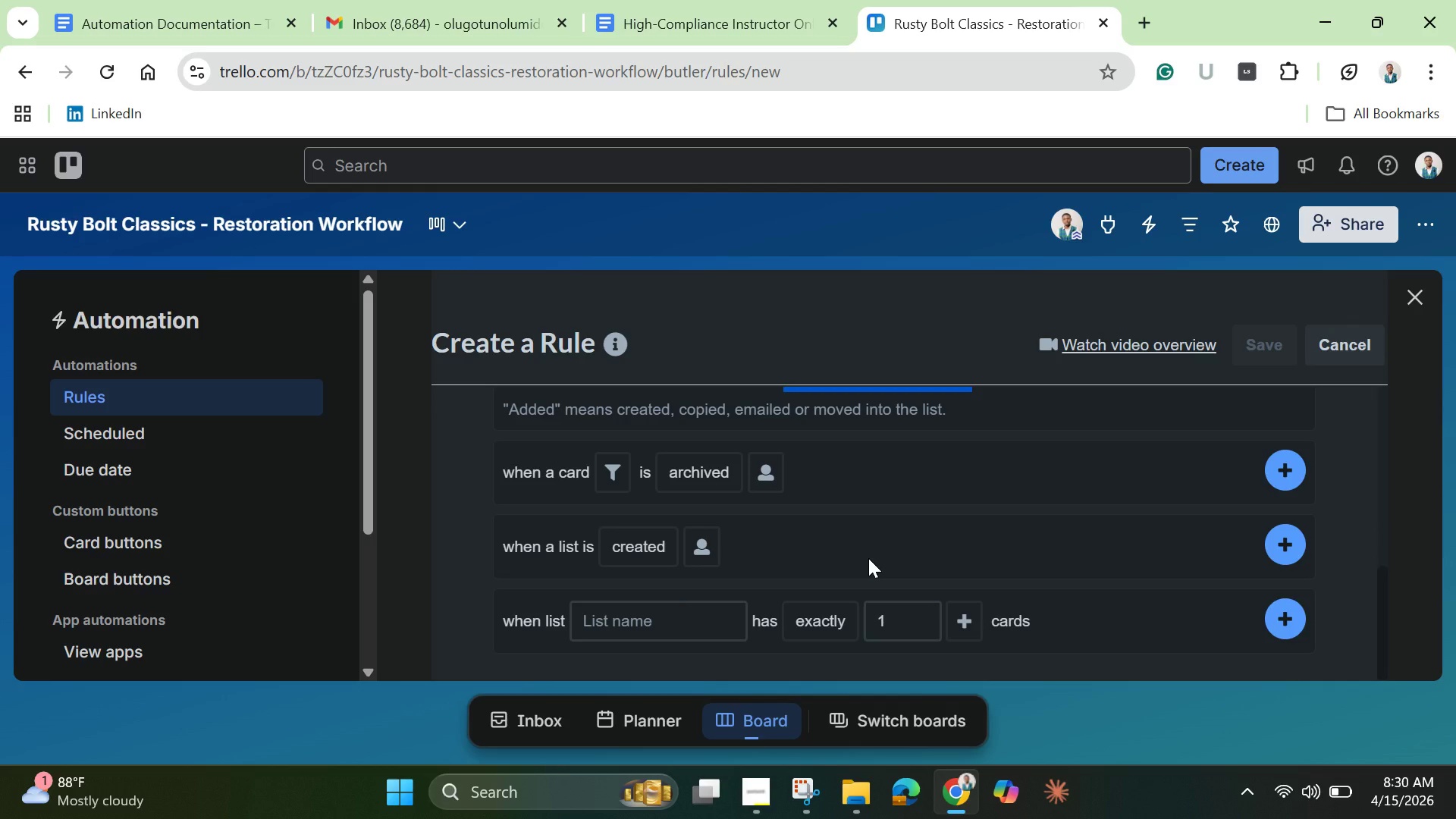 
scroll: coordinate [868, 558], scroll_direction: up, amount: 1.0
 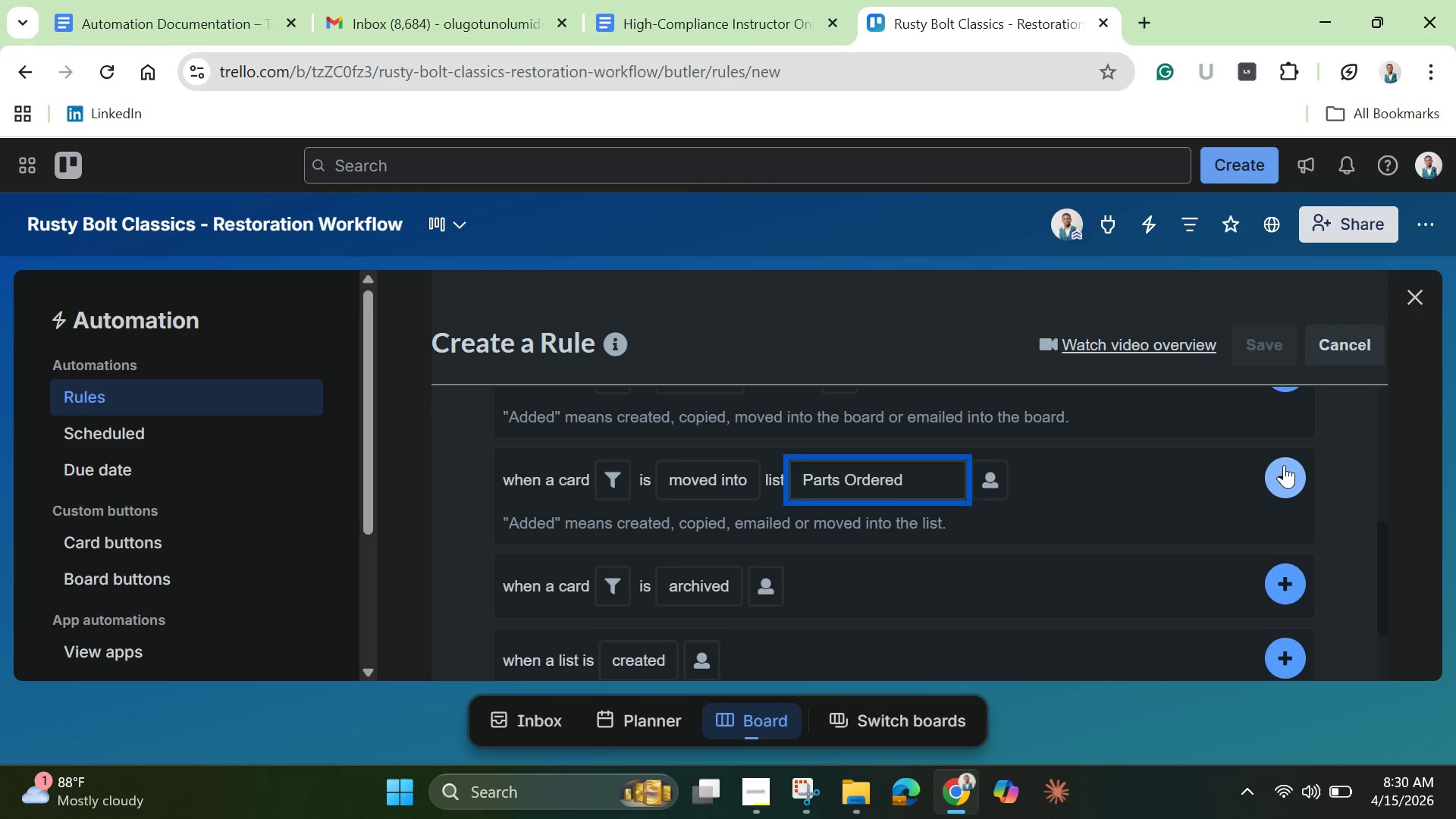 
left_click([1284, 459])
 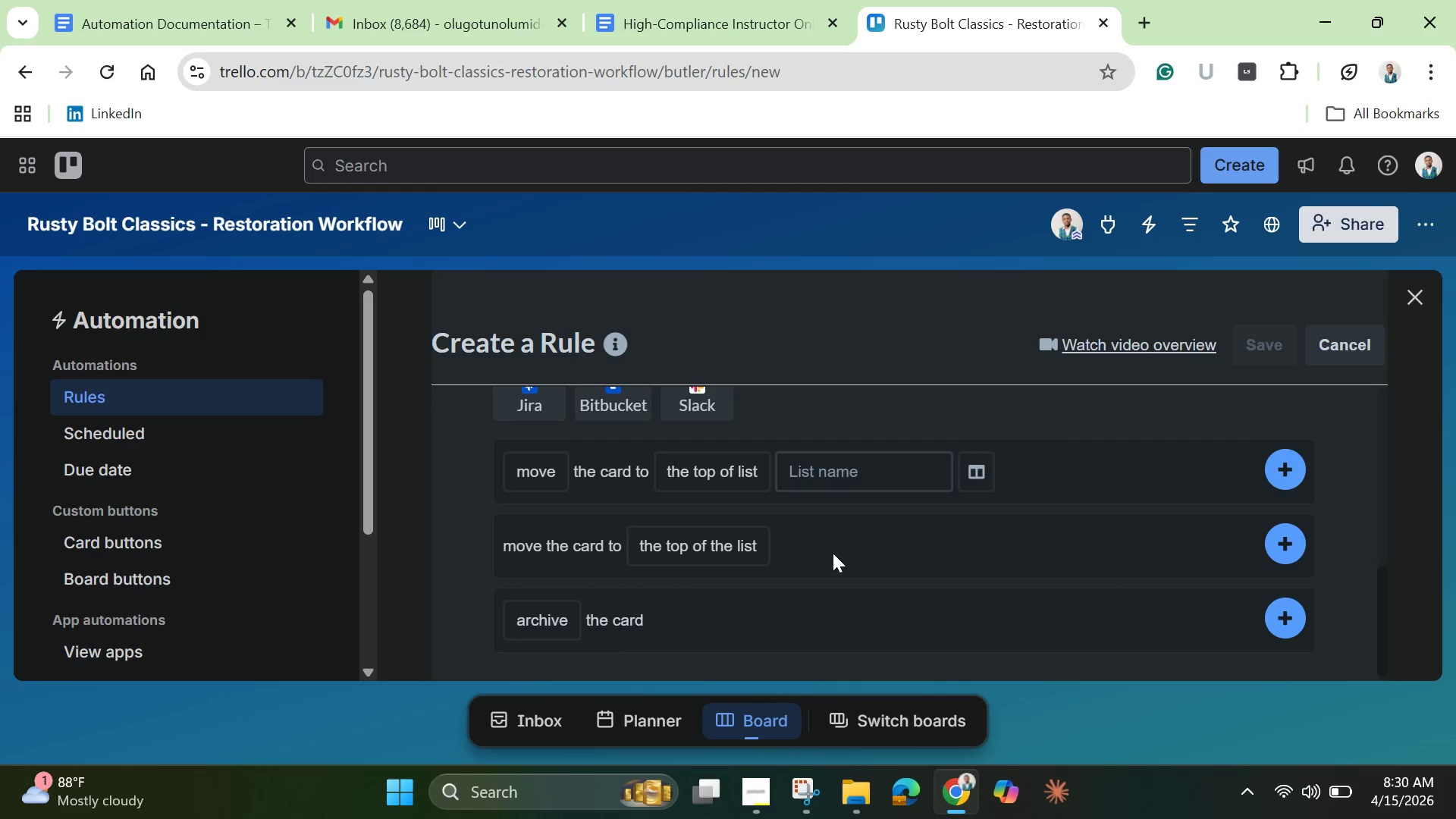 
scroll: coordinate [830, 552], scroll_direction: up, amount: 1.0
 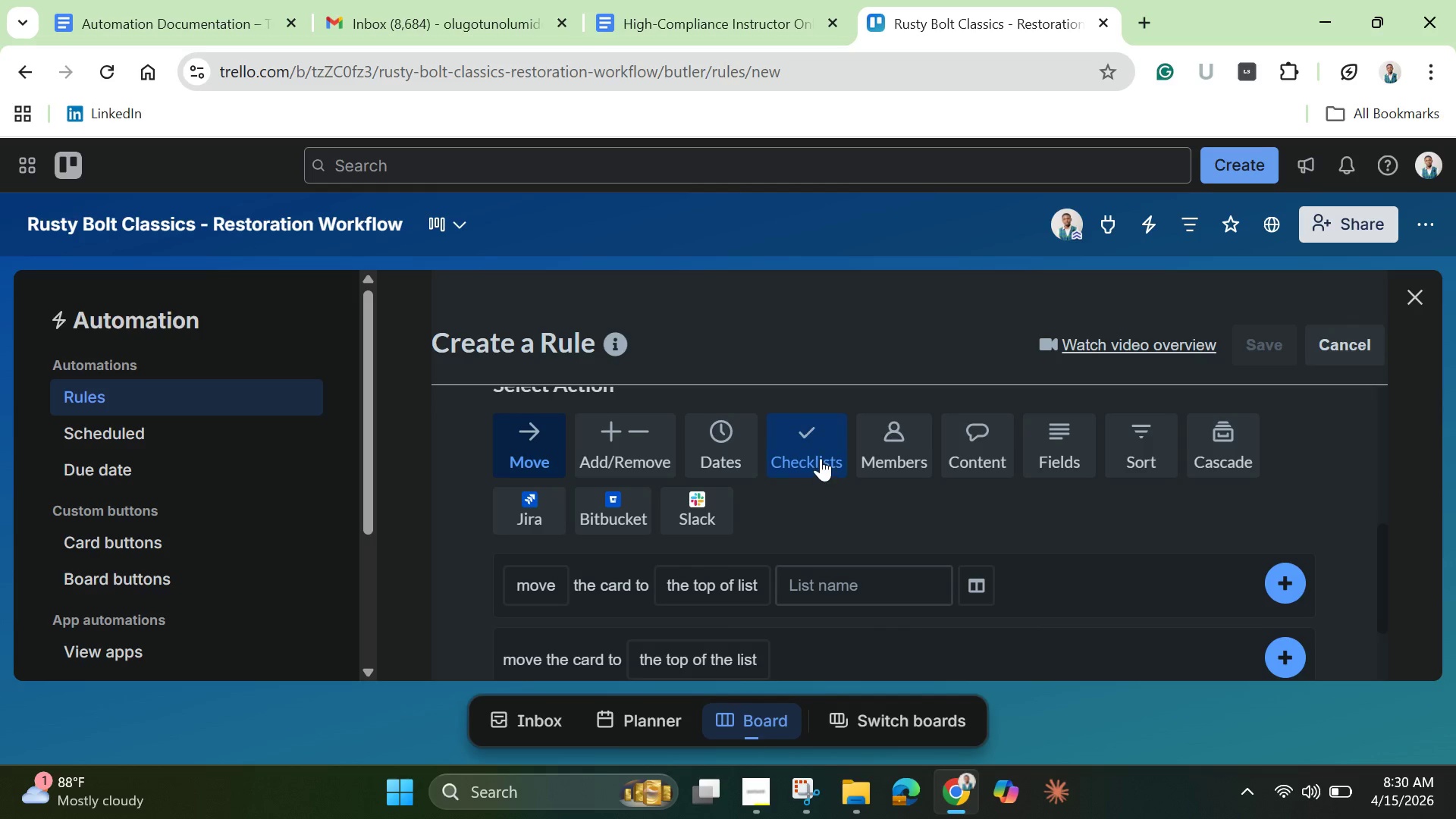 
left_click([821, 458])
 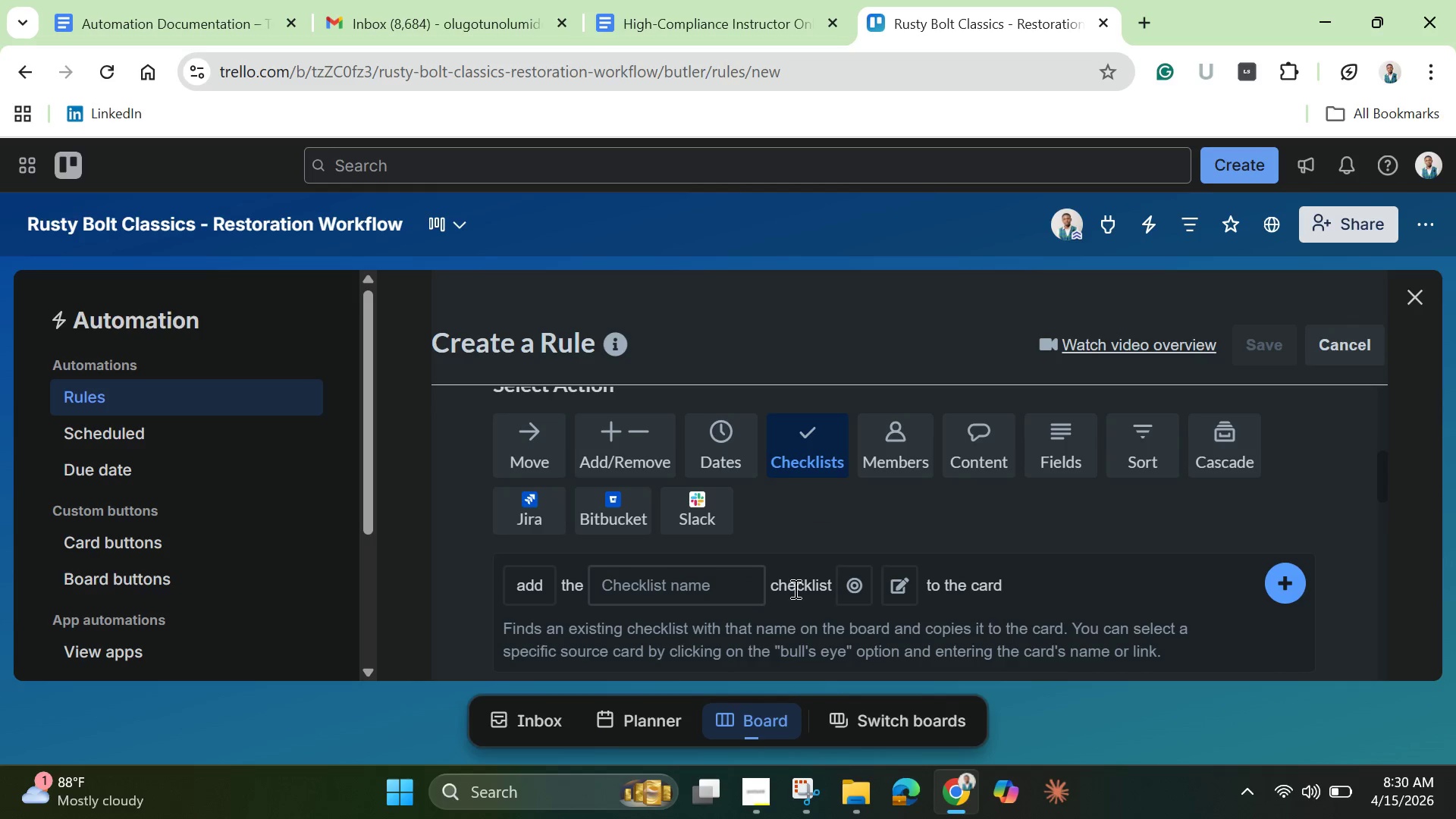 
scroll: coordinate [792, 592], scroll_direction: down, amount: 1.0
 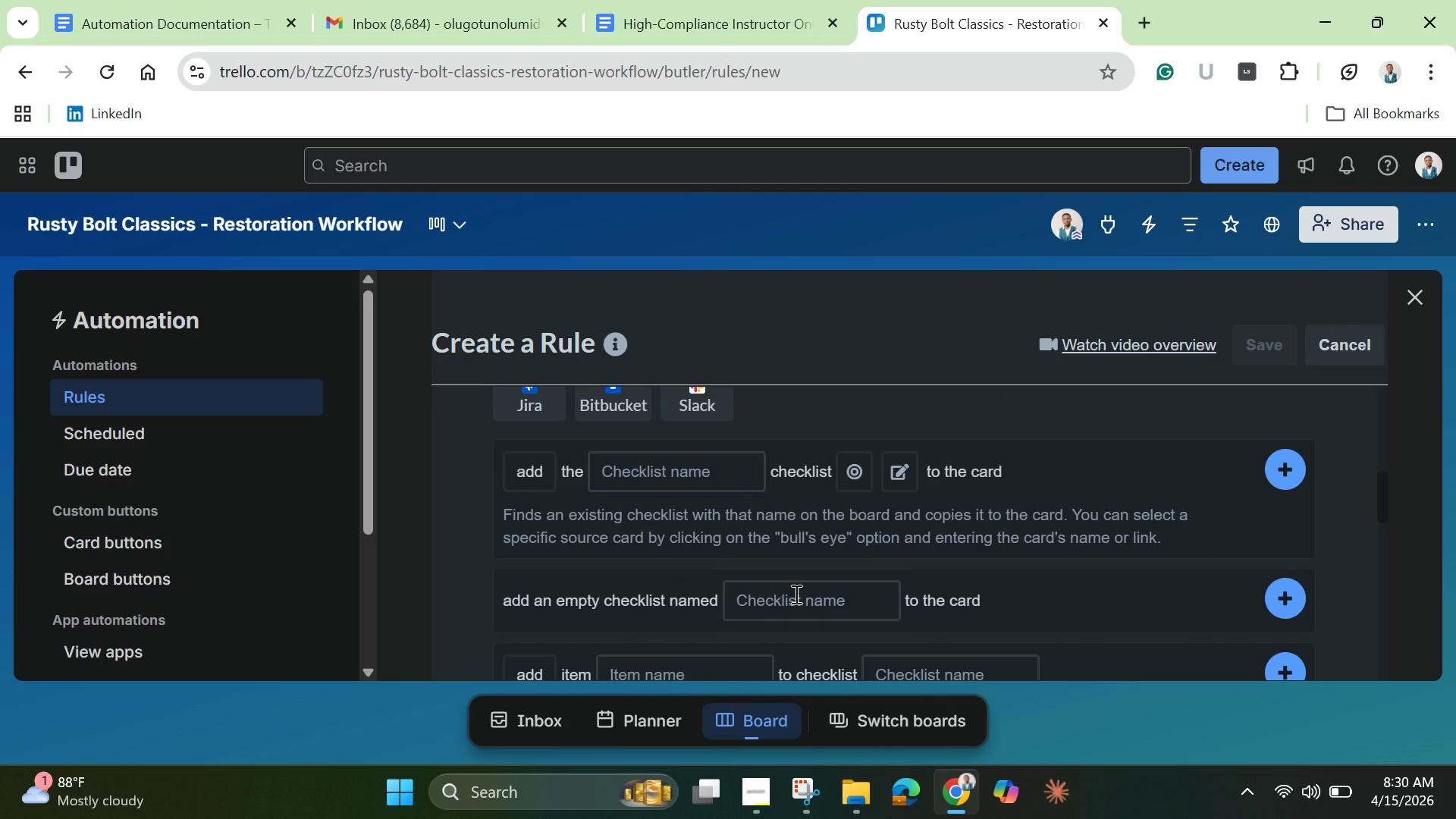 
wait(5.42)
 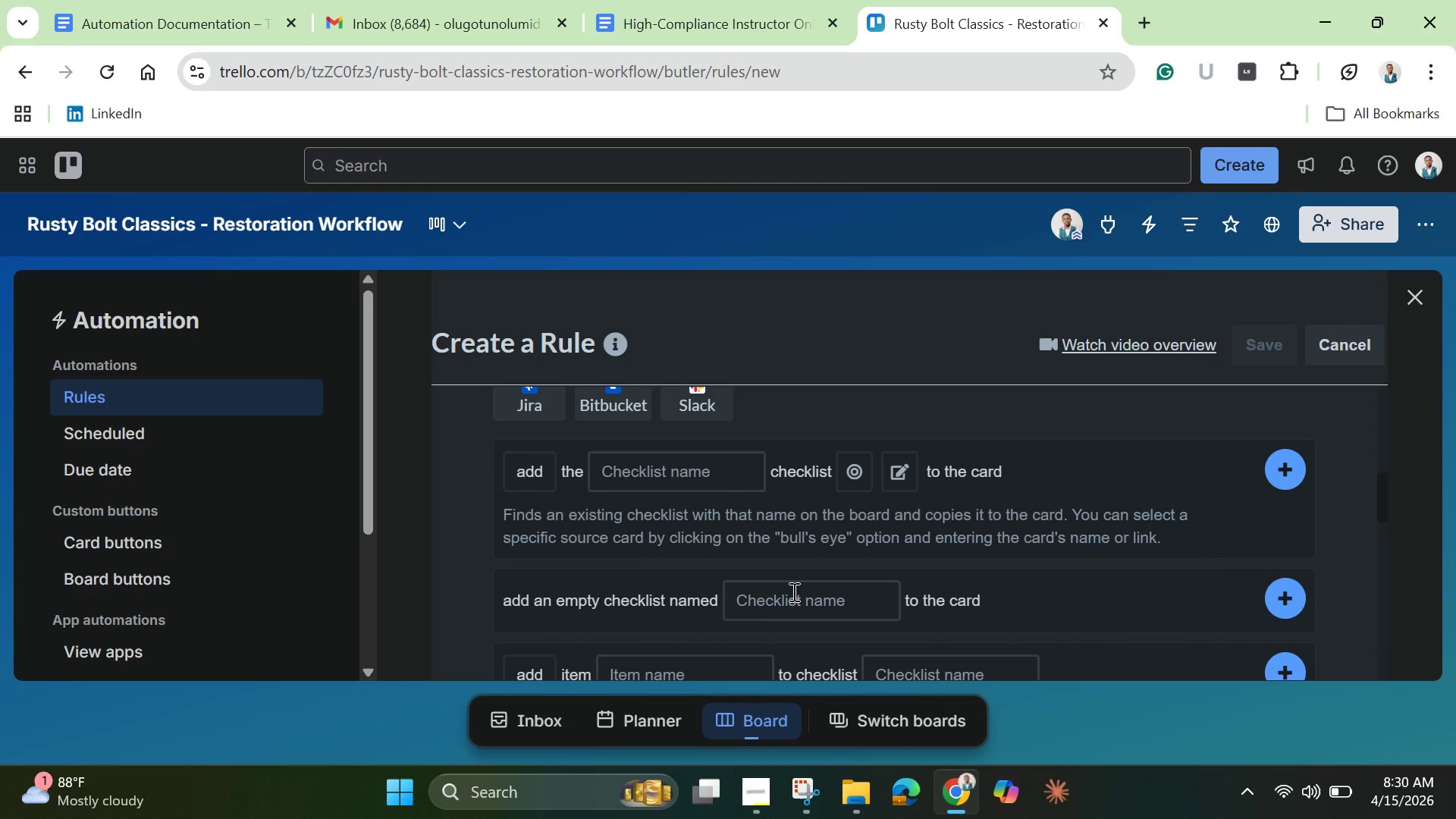 
left_click([1338, 787])
 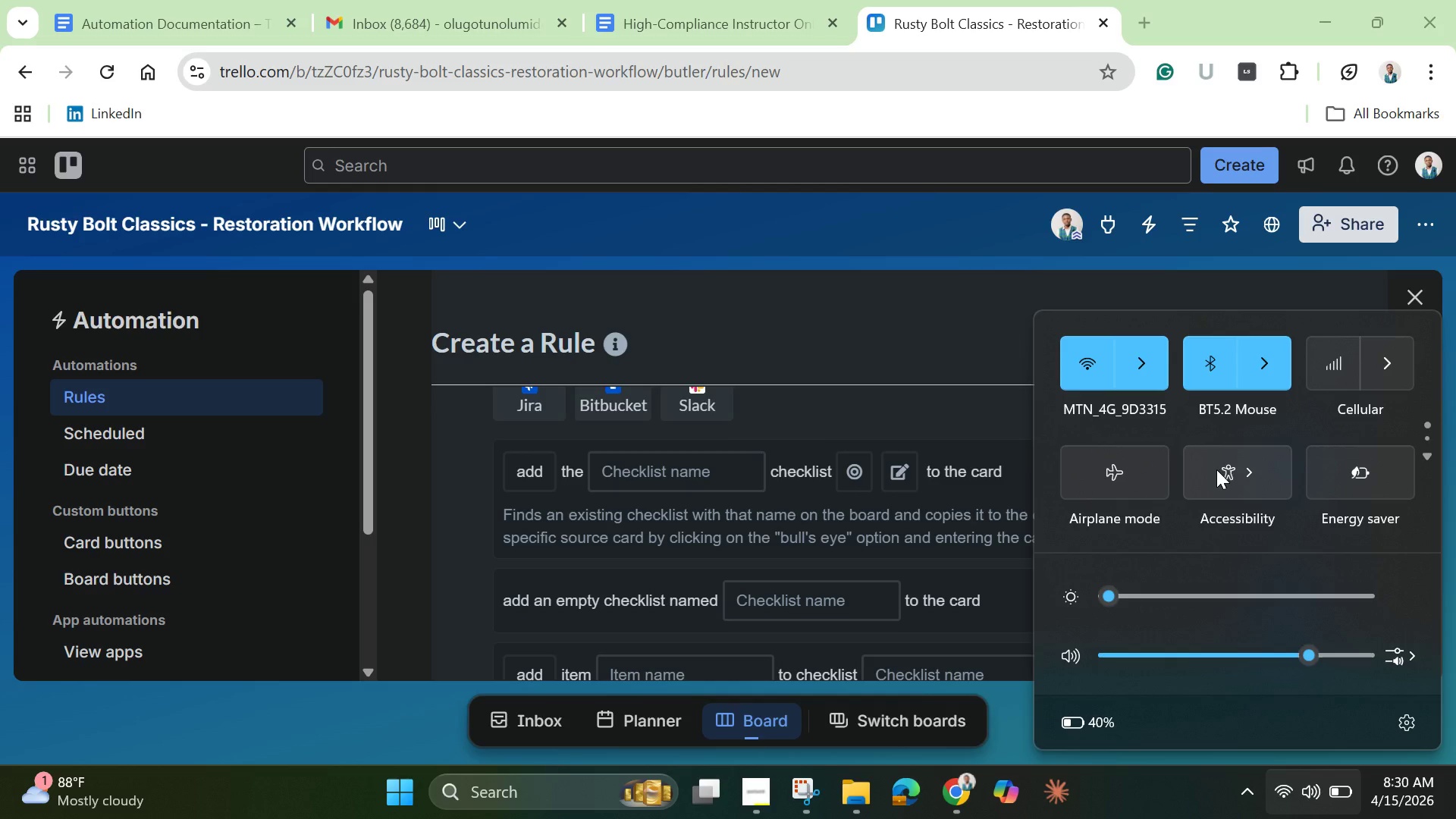 
left_click([1349, 469])
 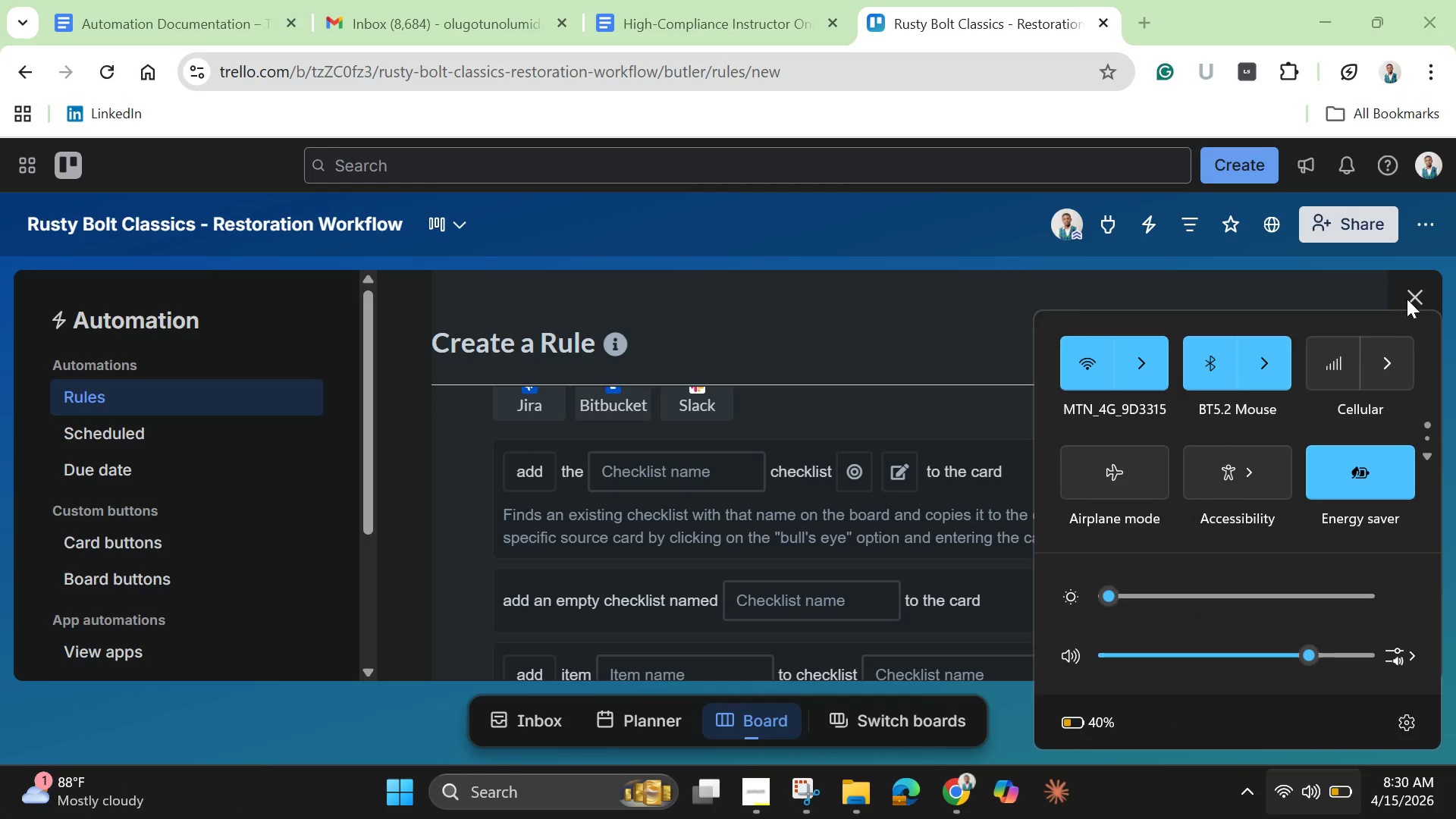 
left_click([1409, 296])
 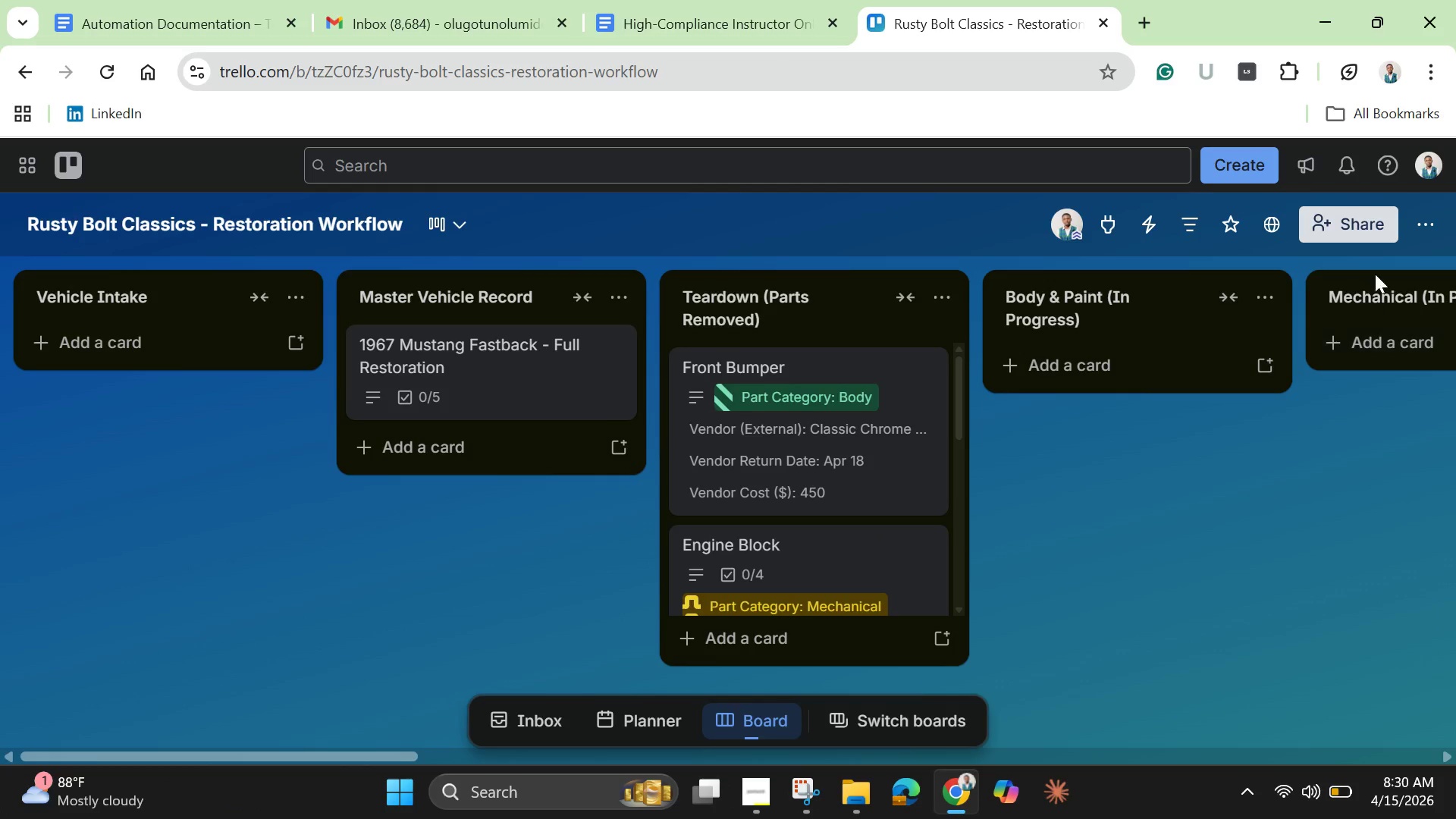 
left_click([1417, 230])
 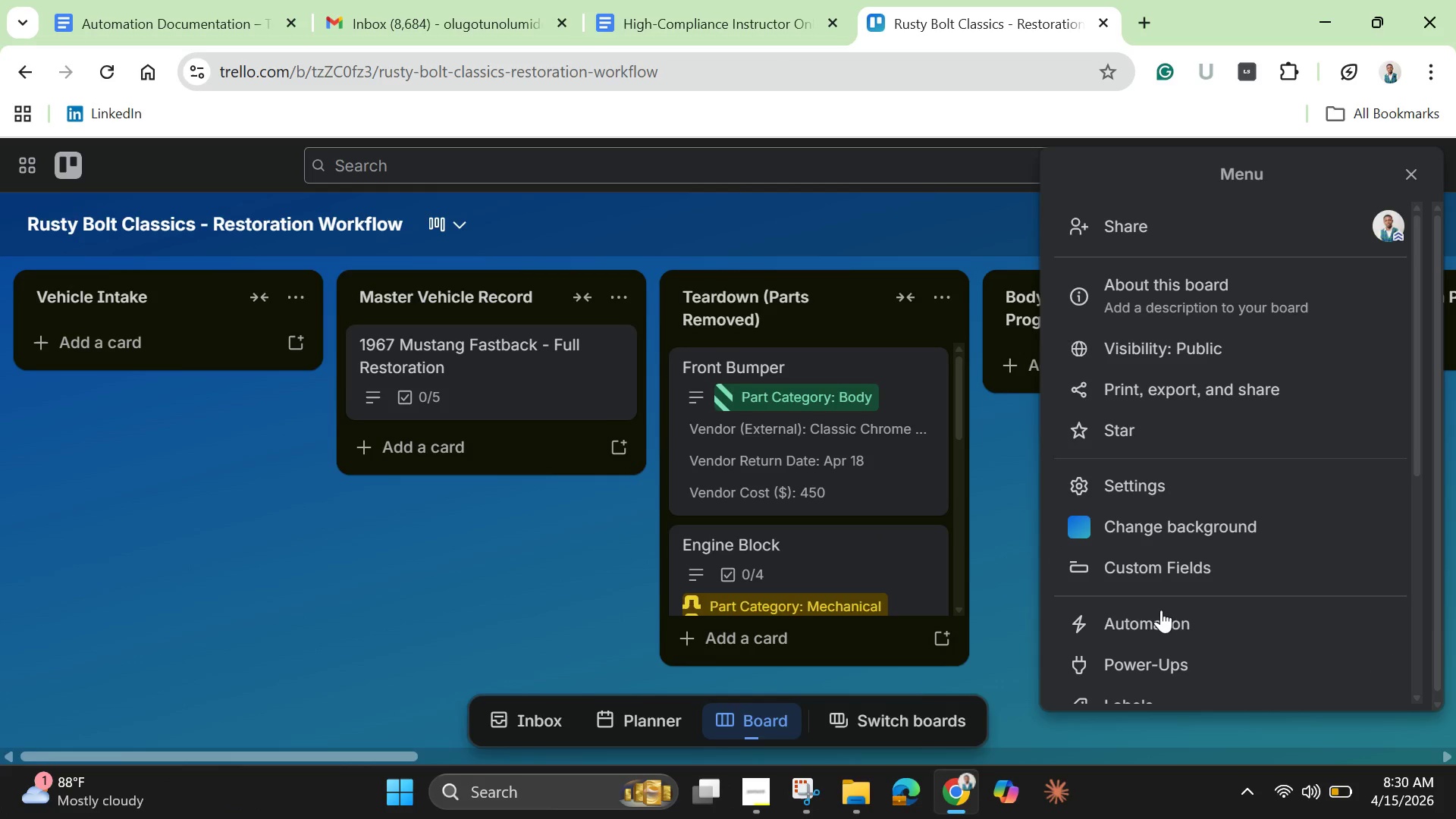 
left_click([1161, 621])
 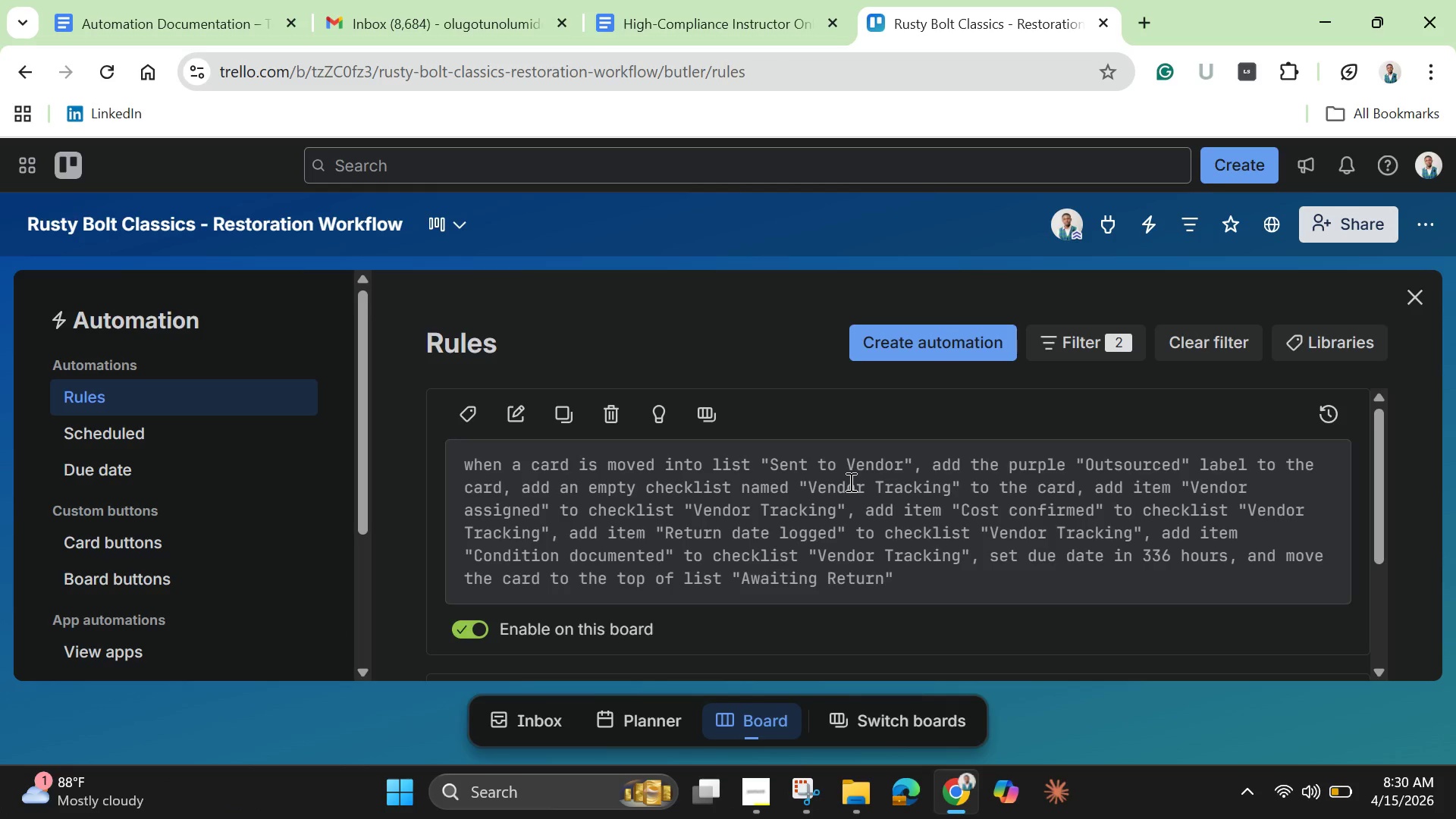 
scroll: coordinate [849, 482], scroll_direction: down, amount: 2.0
 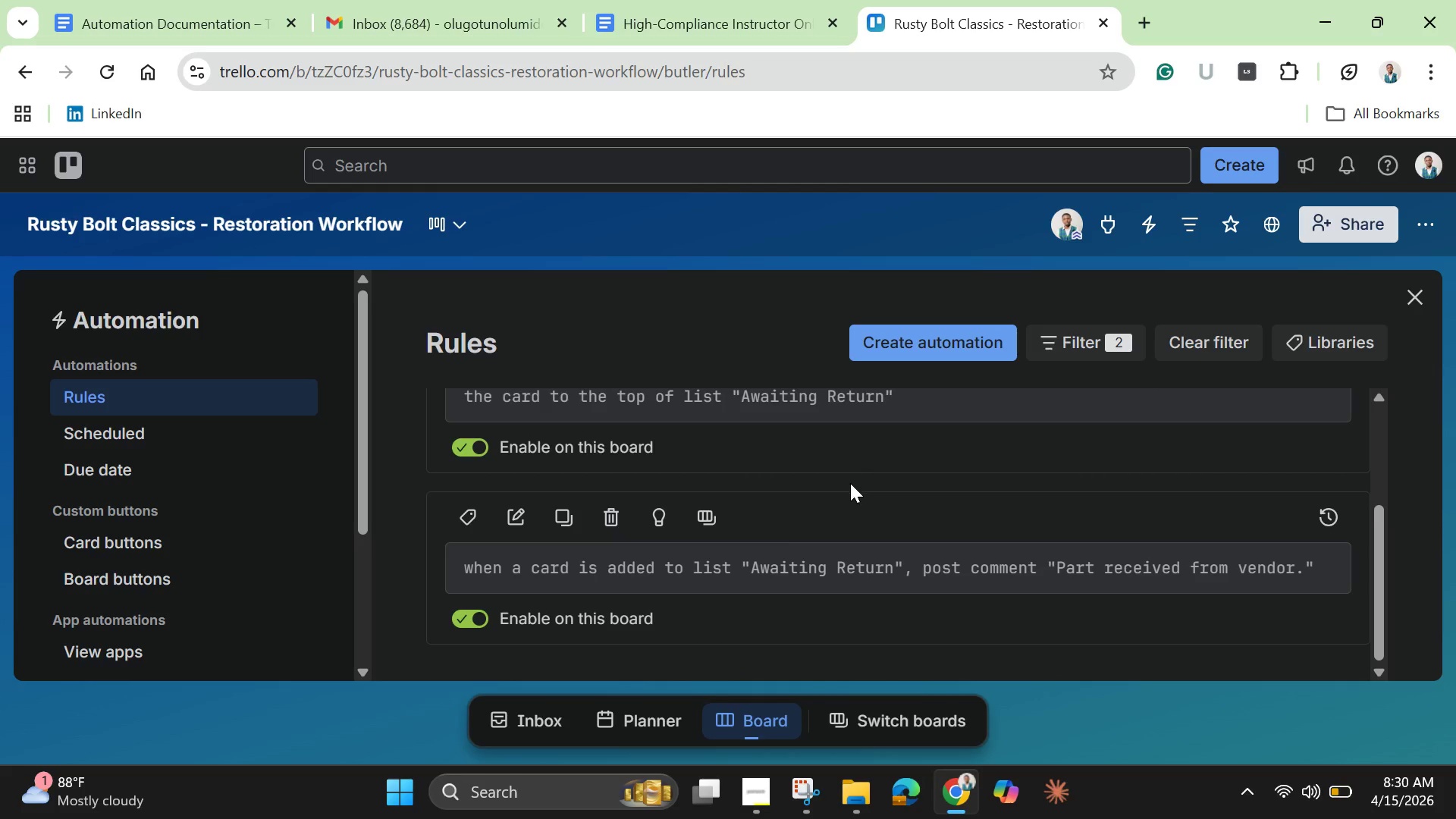 
left_click([927, 338])
 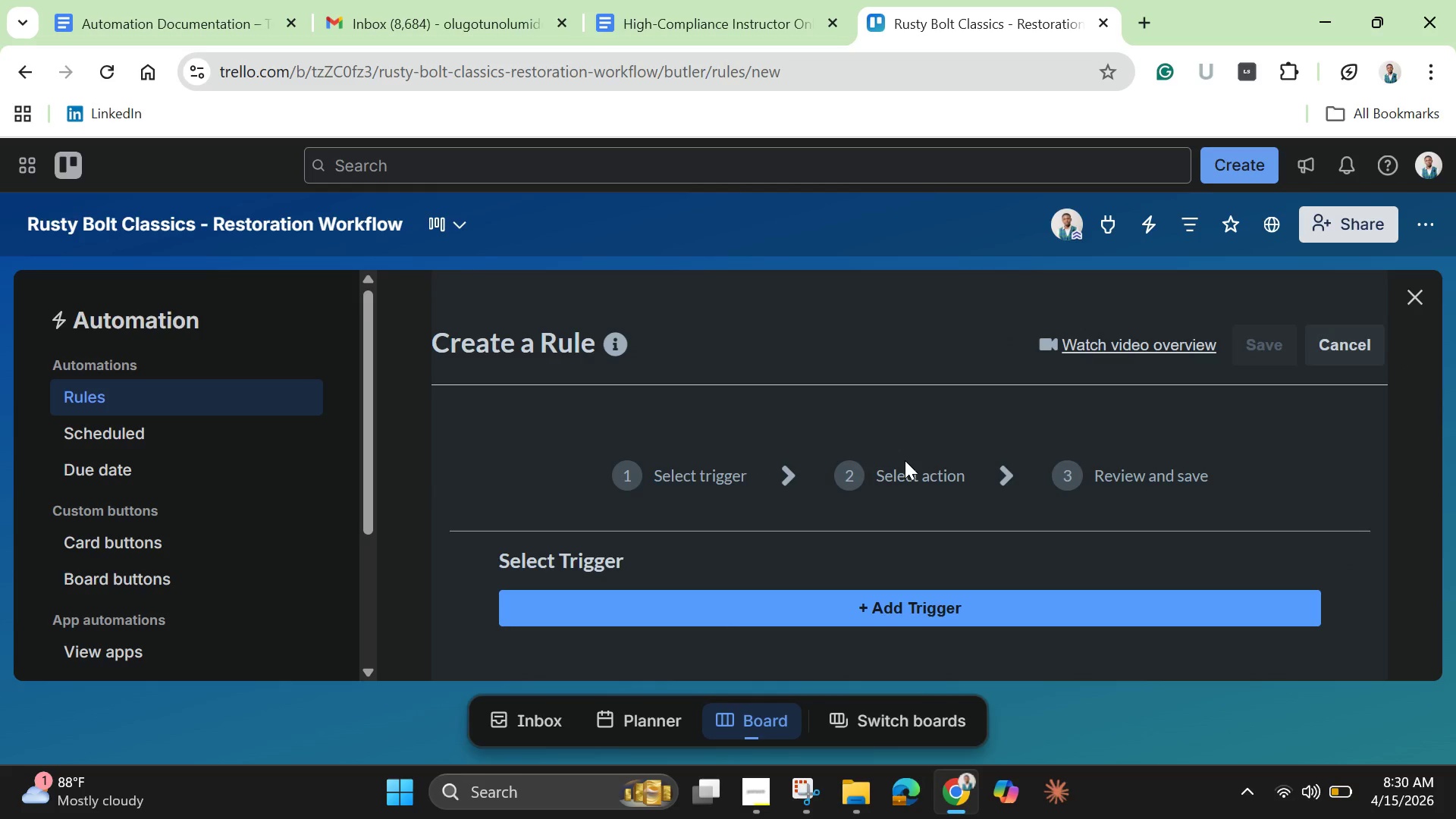 
scroll: coordinate [850, 485], scroll_direction: down, amount: 3.0
 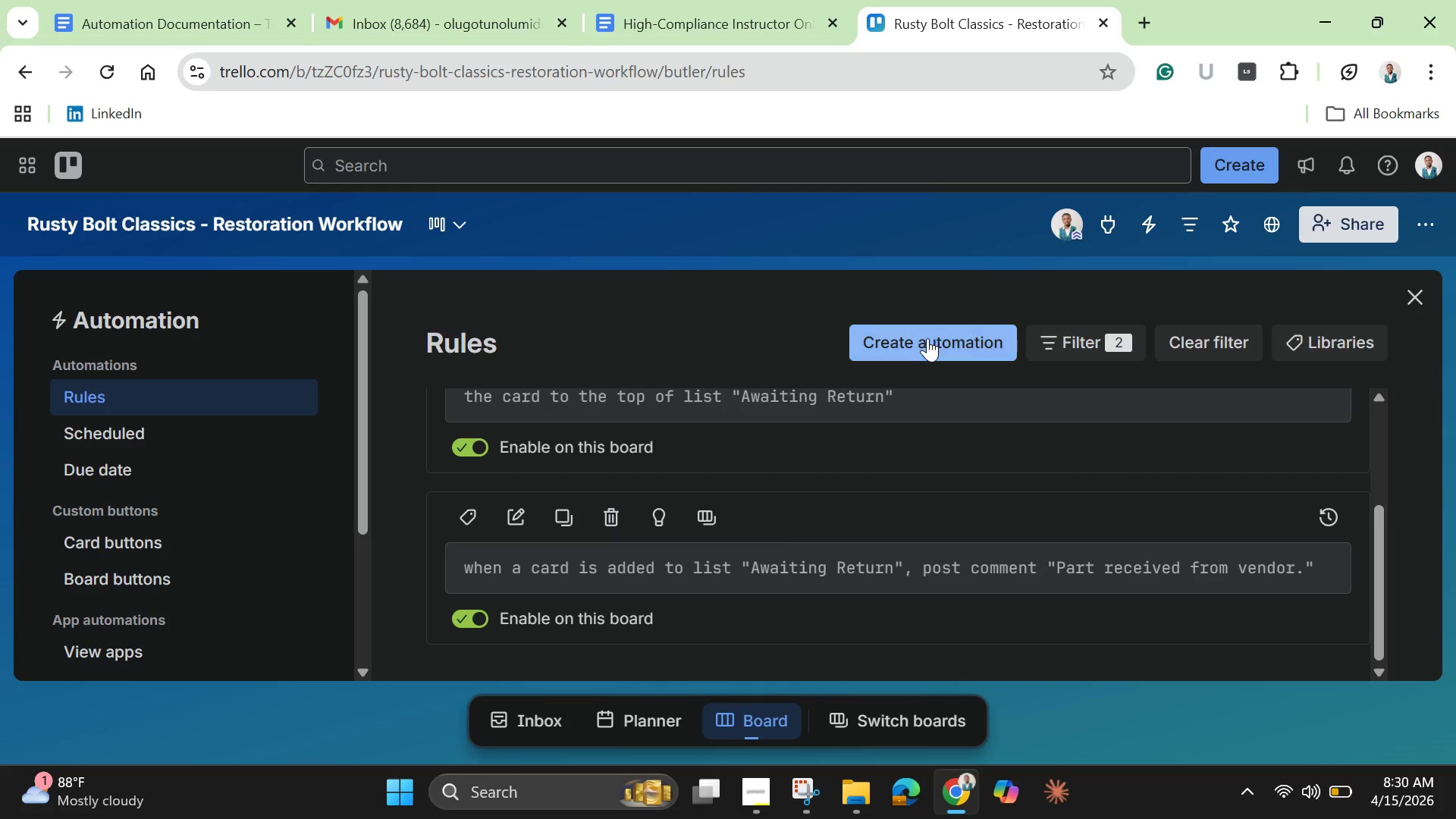 
wait(7.79)
 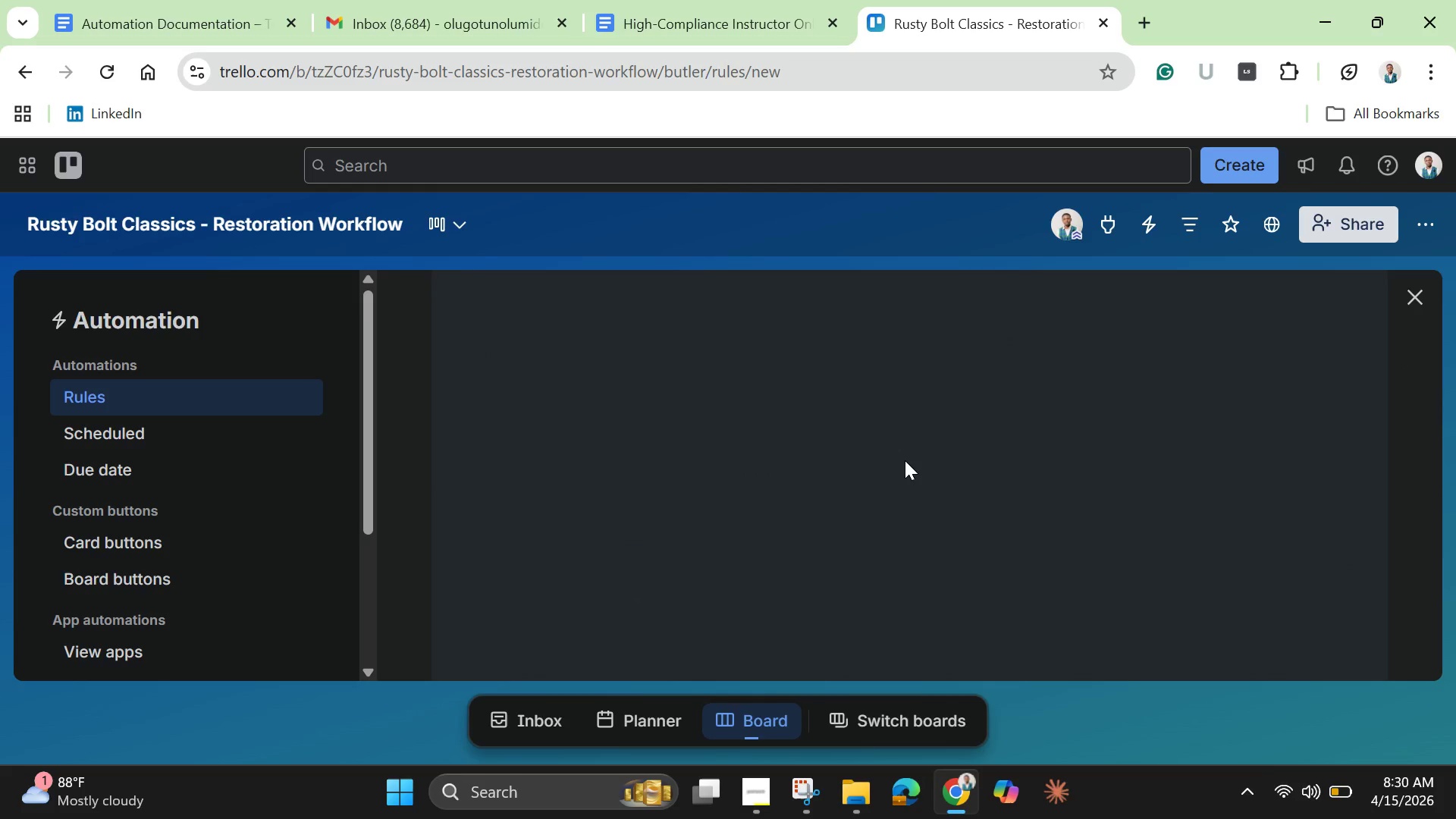 
left_click([847, 605])
 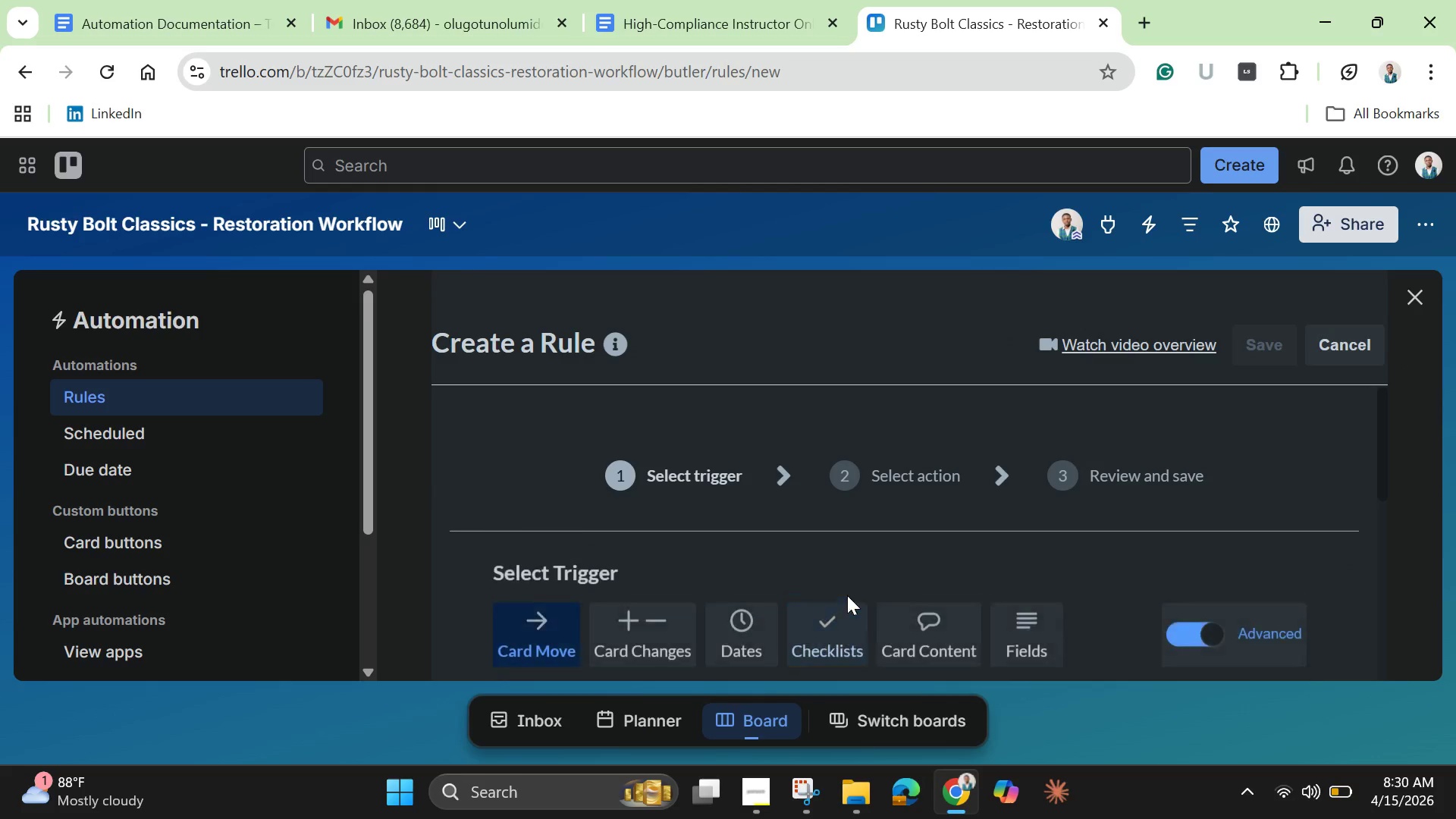 
scroll: coordinate [847, 595], scroll_direction: down, amount: 2.0
 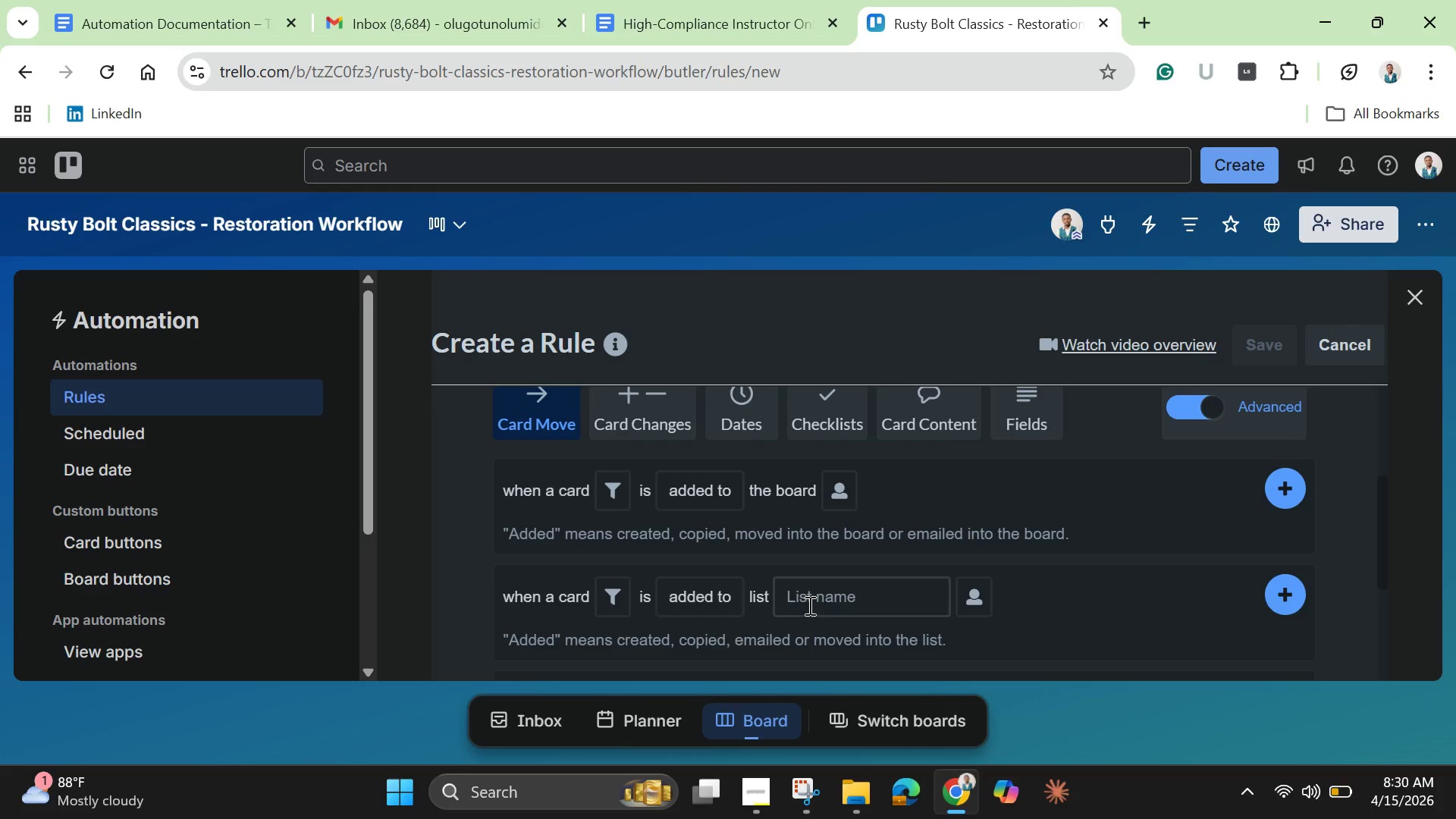 
left_click([809, 605])
 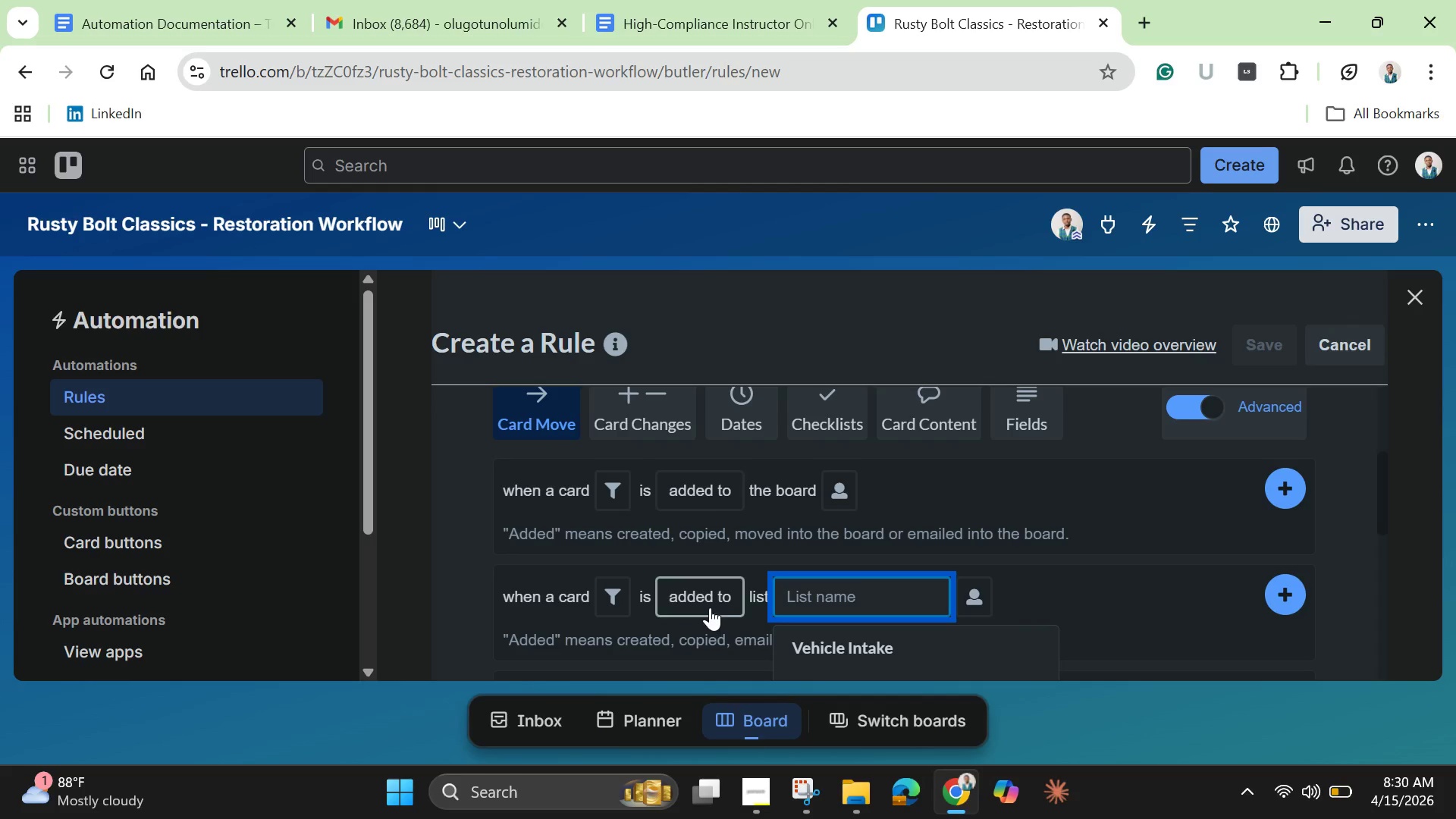 
left_click([704, 598])
 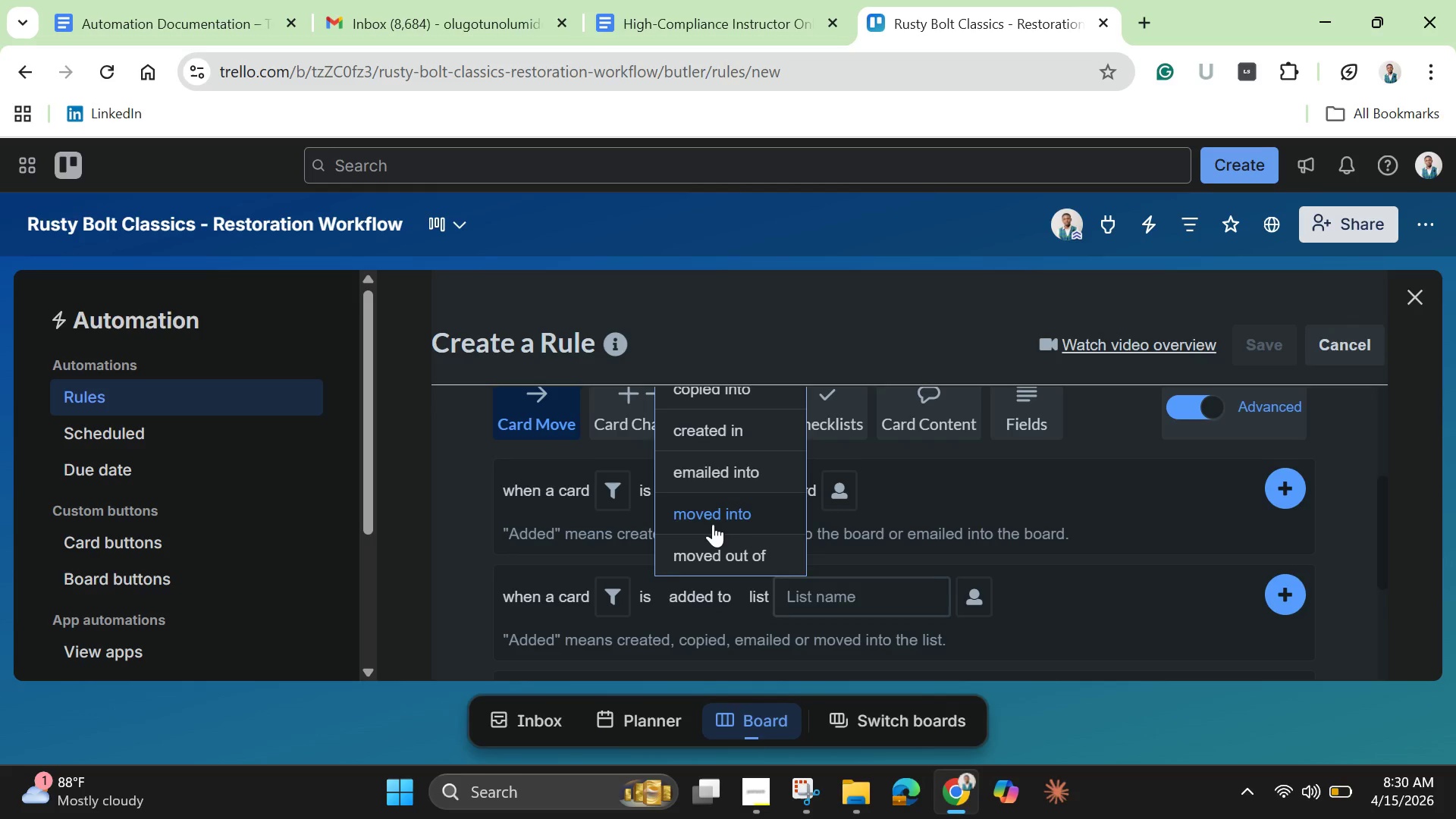 
left_click([713, 524])
 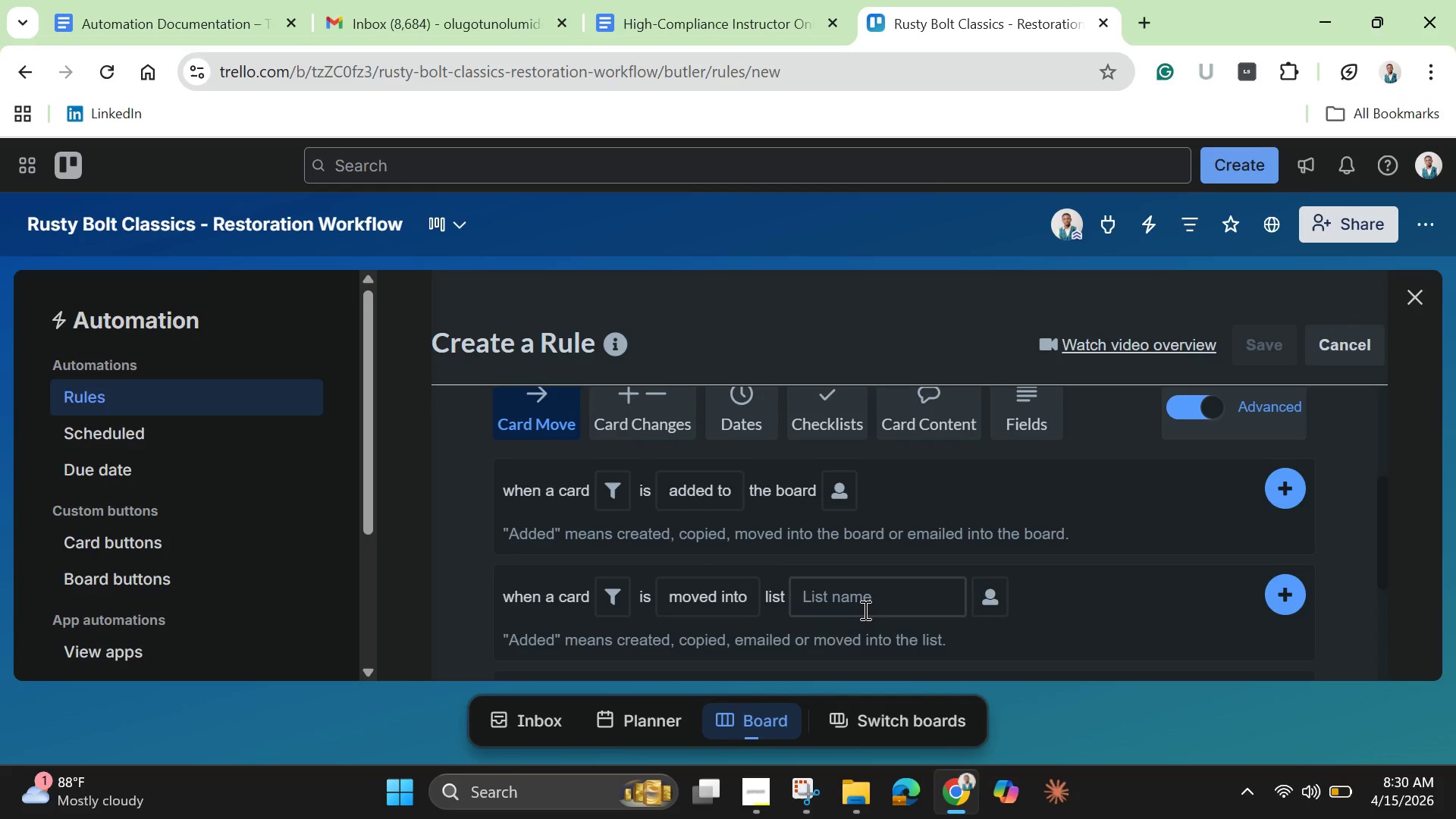 
left_click([864, 610])
 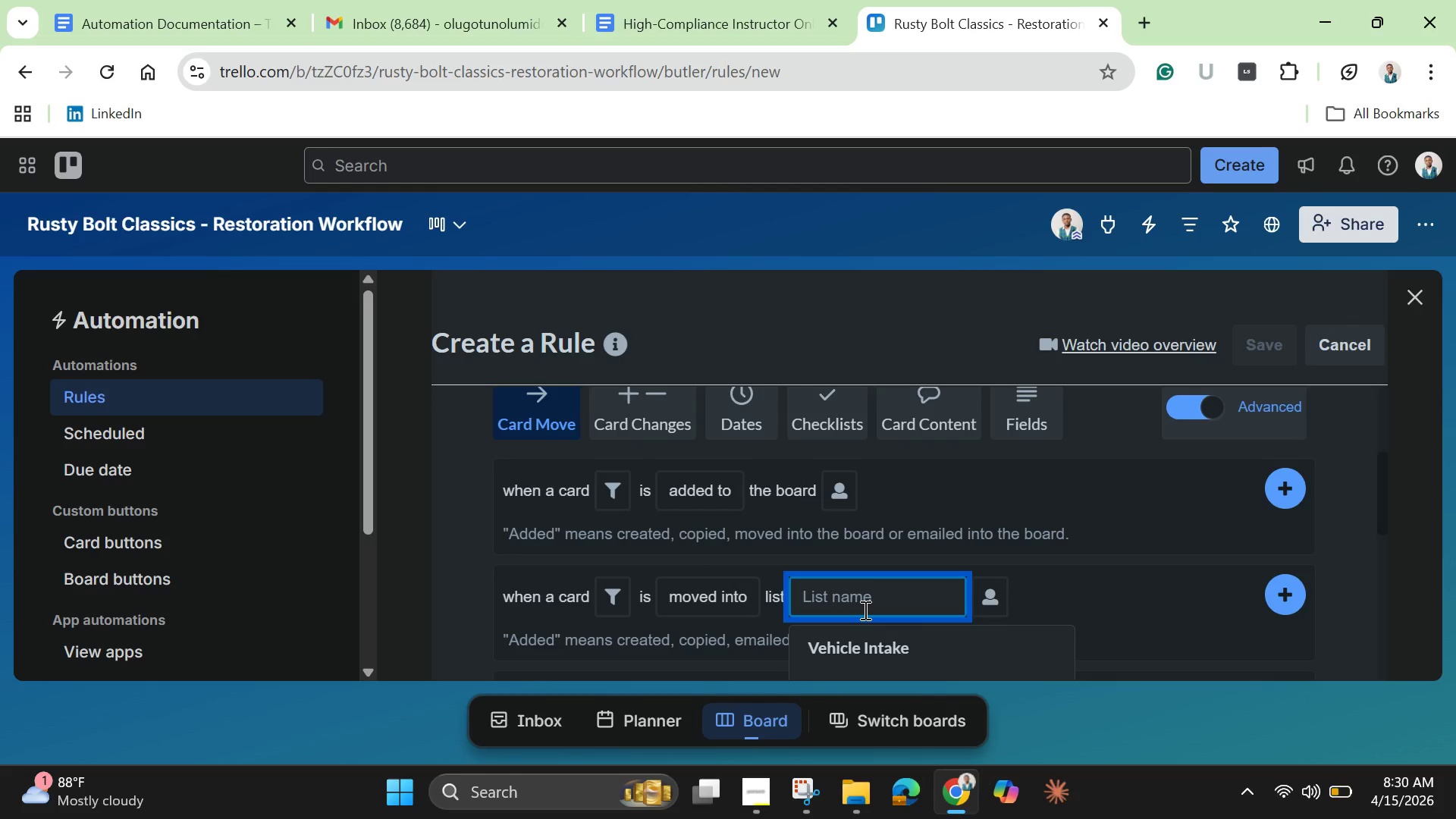 
scroll: coordinate [864, 610], scroll_direction: down, amount: 1.0
 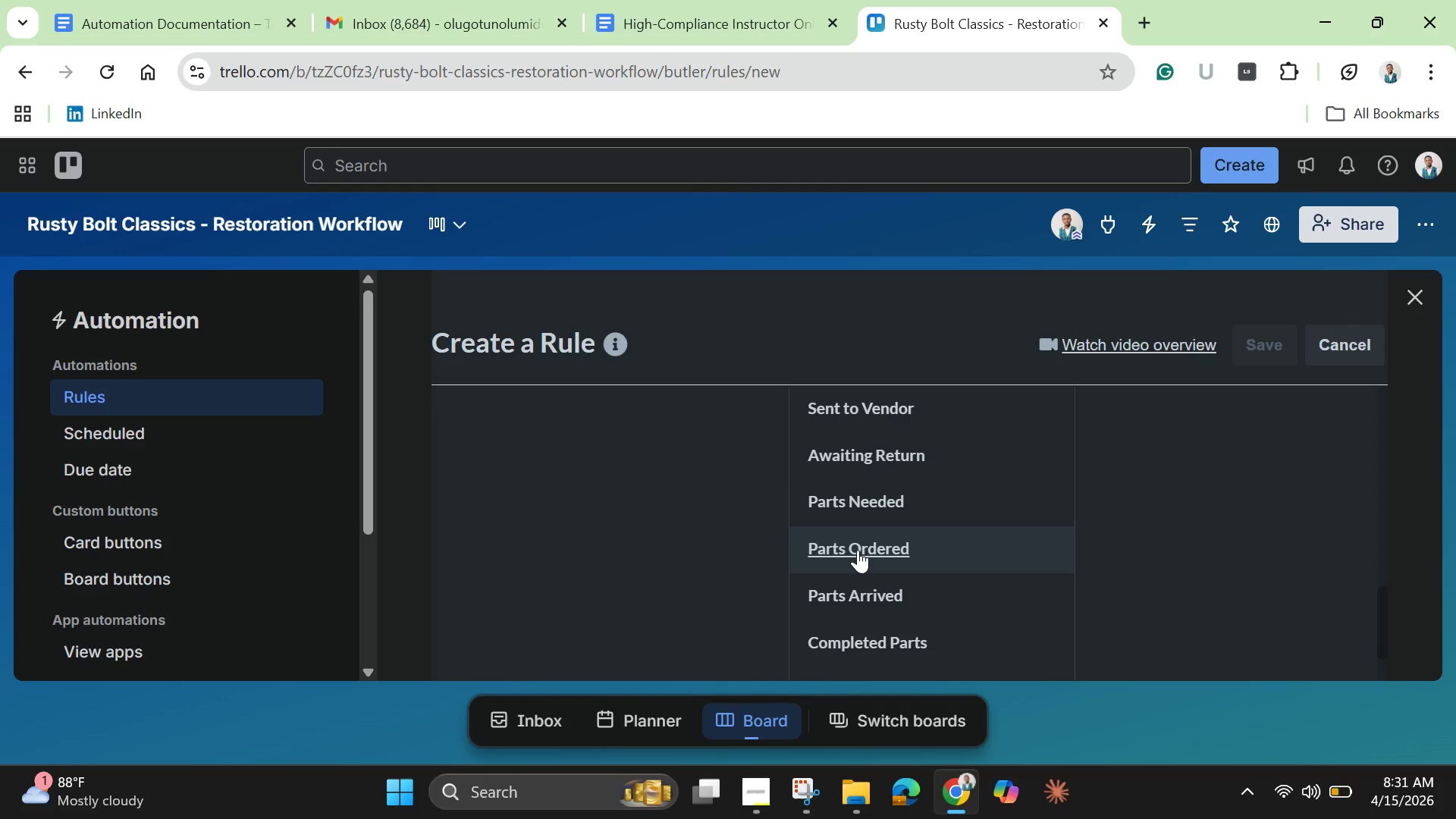 
left_click([858, 550])
 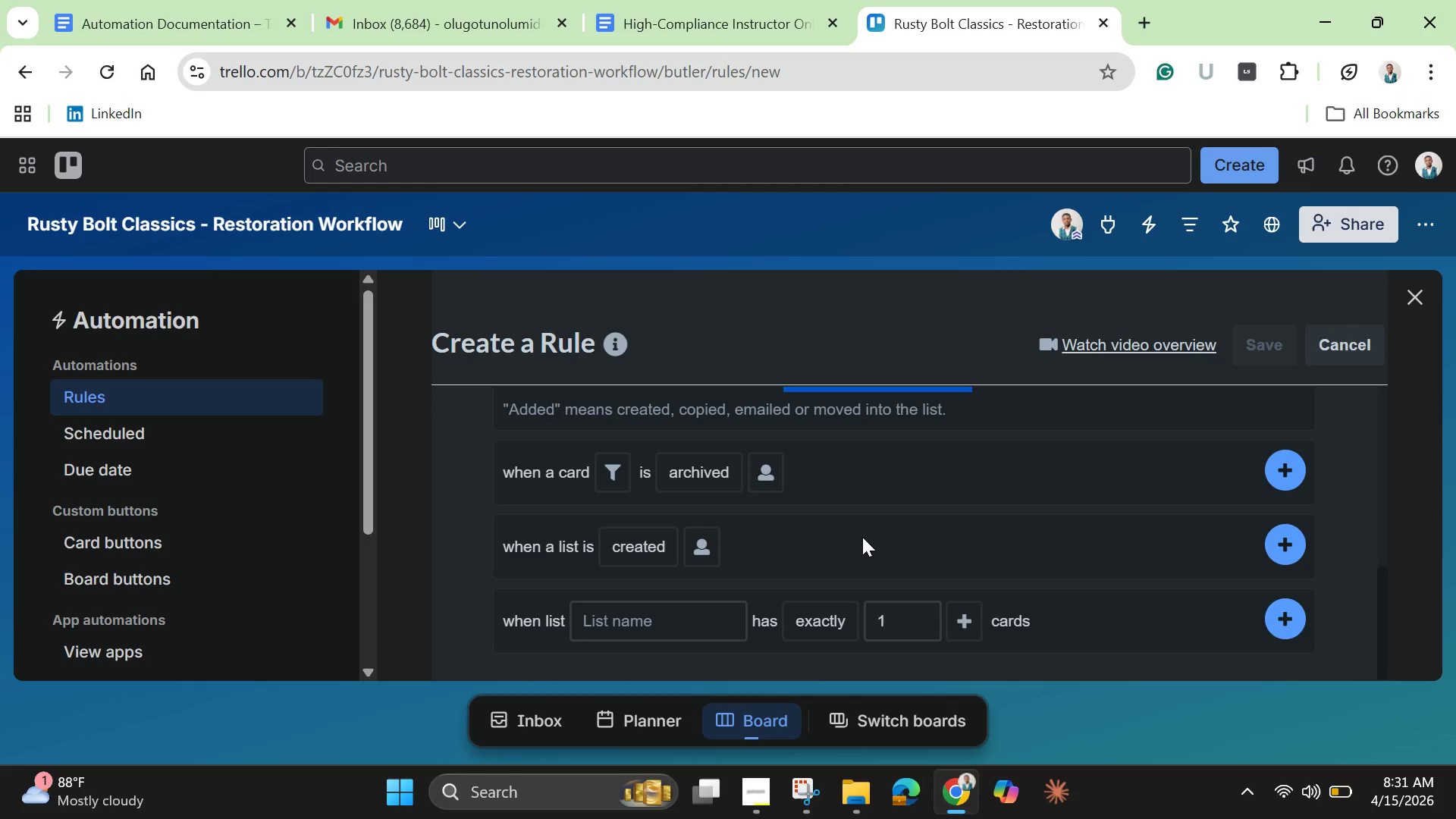 
scroll: coordinate [862, 534], scroll_direction: up, amount: 1.0
 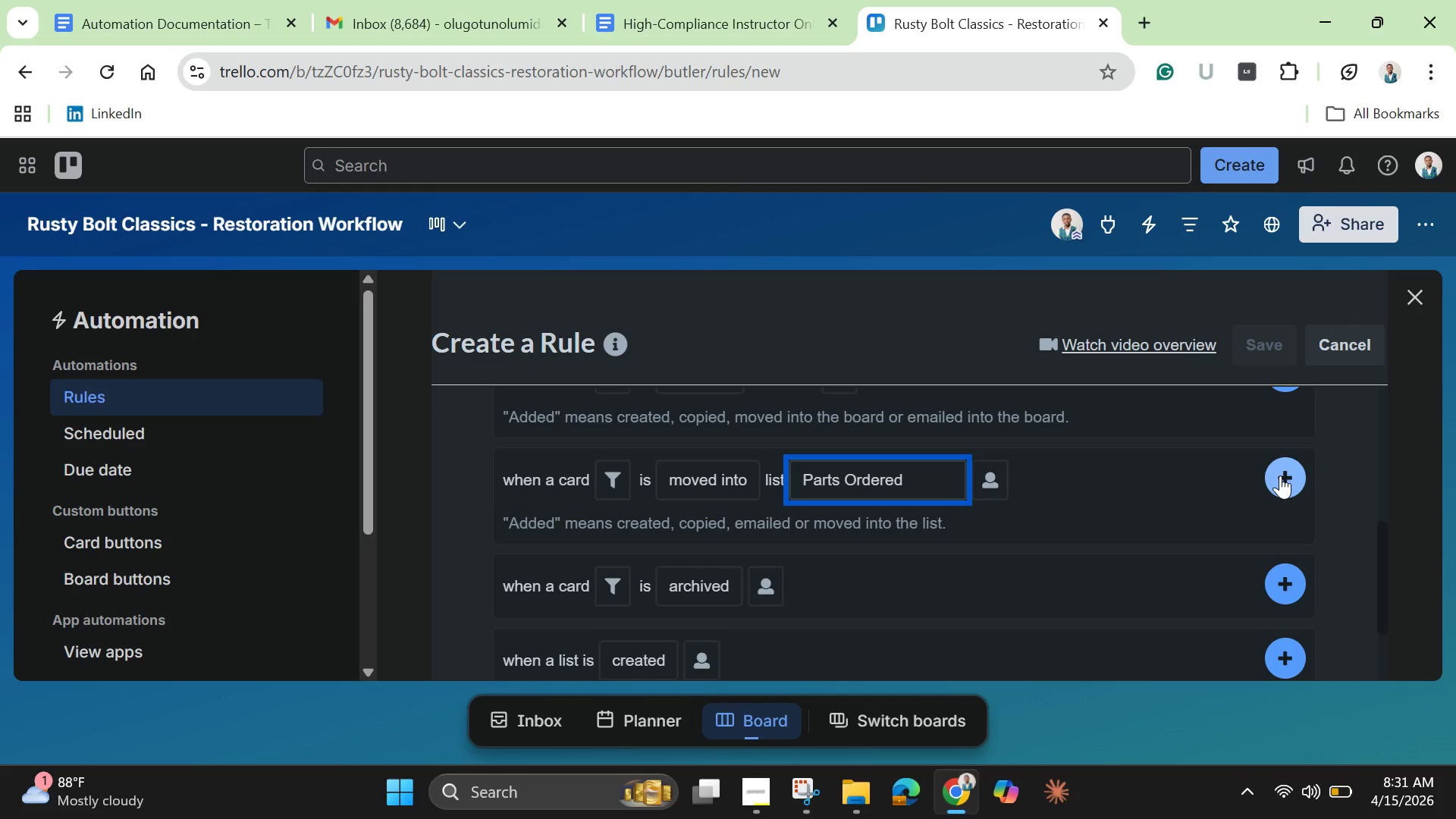 
wait(7.54)
 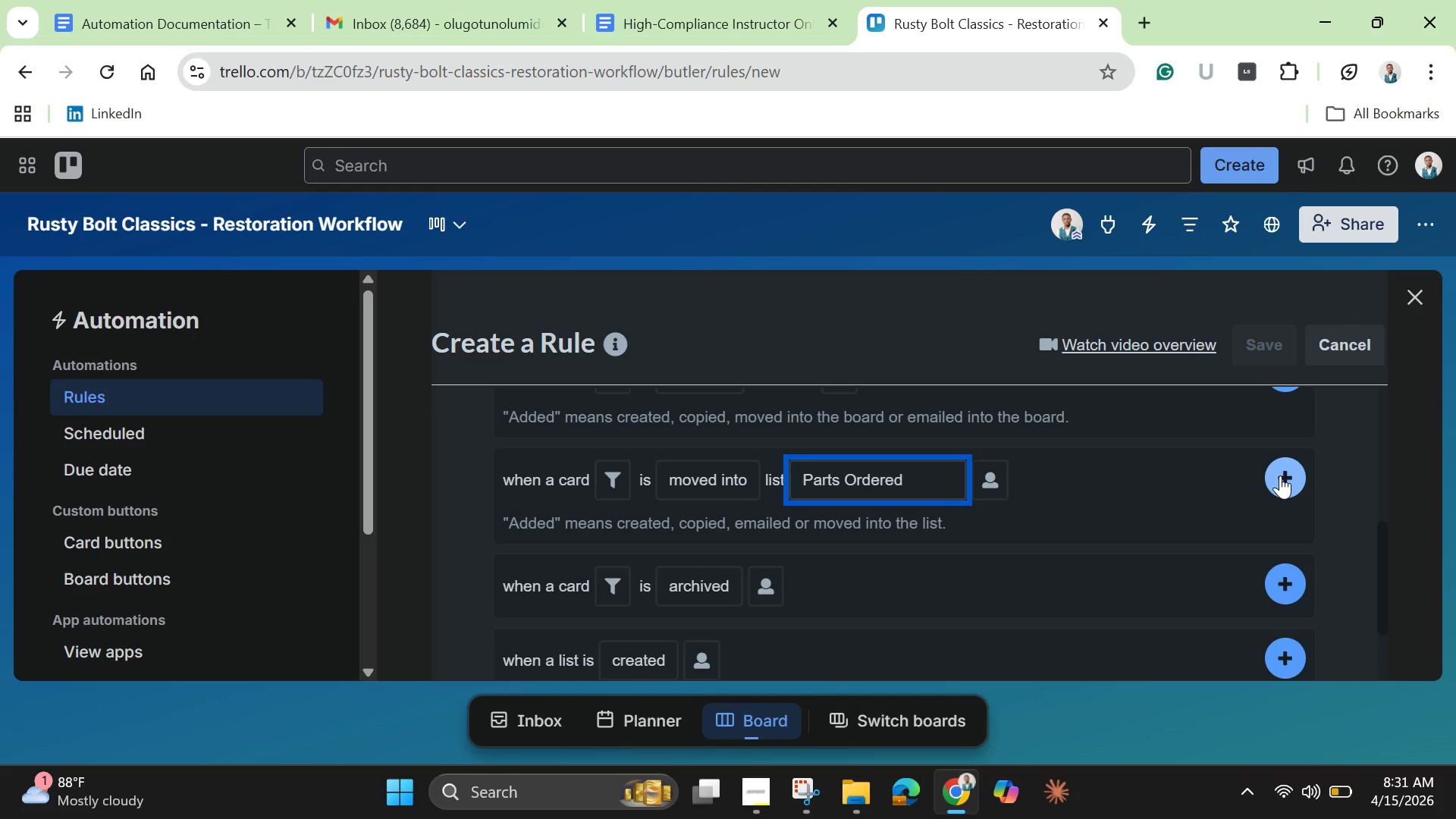 
left_click([1280, 475])
 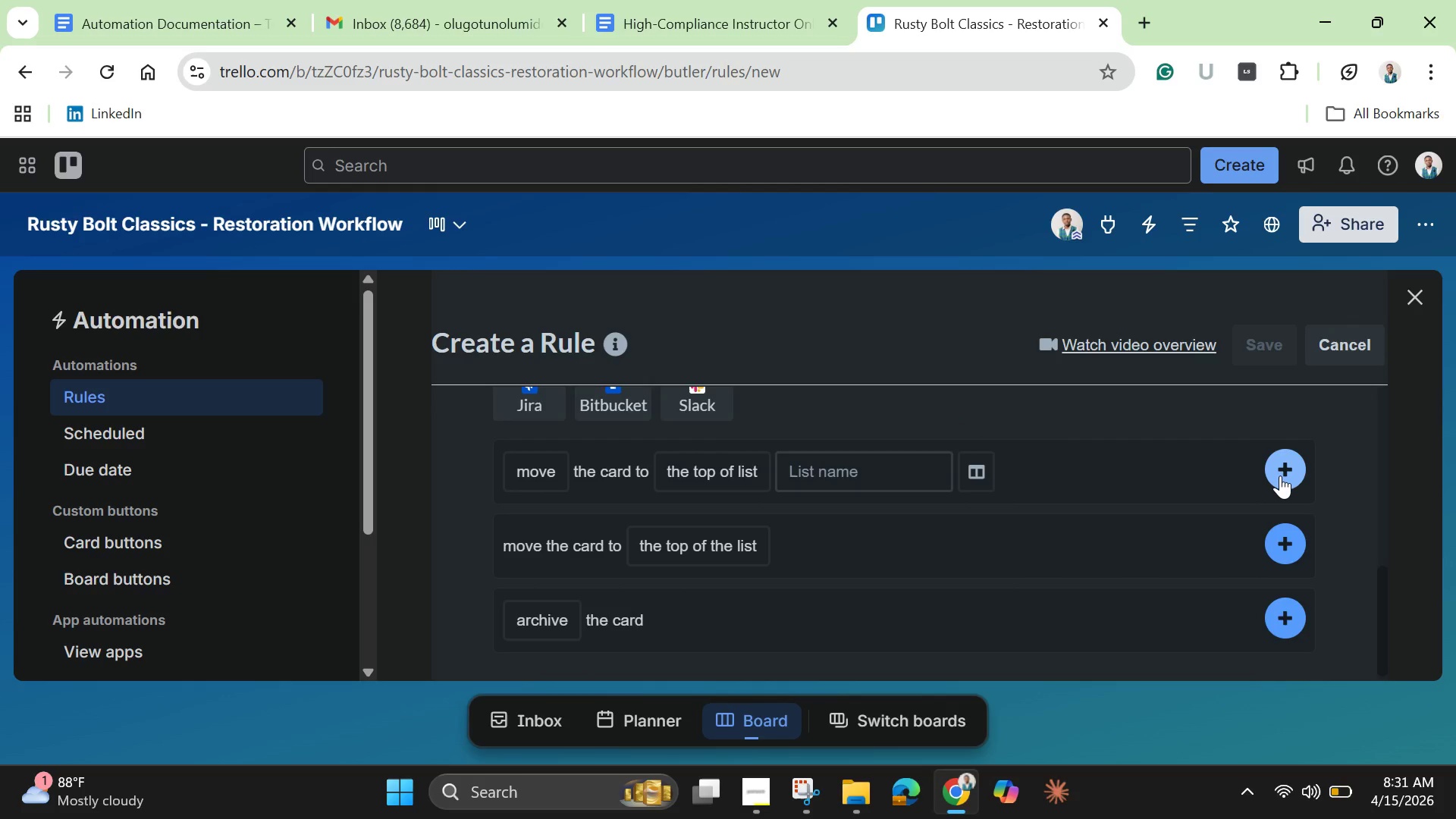 
scroll: coordinate [955, 478], scroll_direction: up, amount: 1.0
 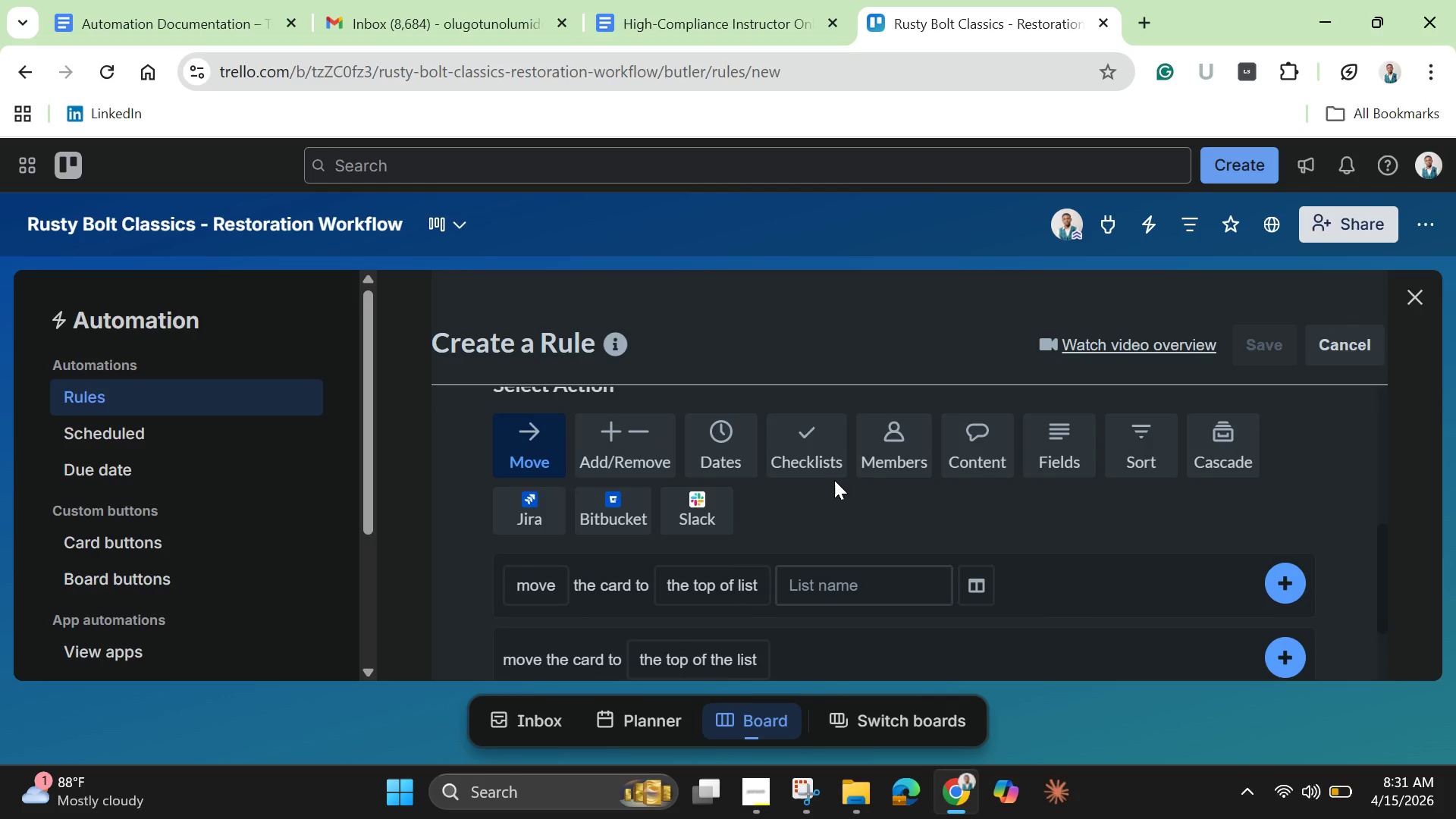 
wait(5.73)
 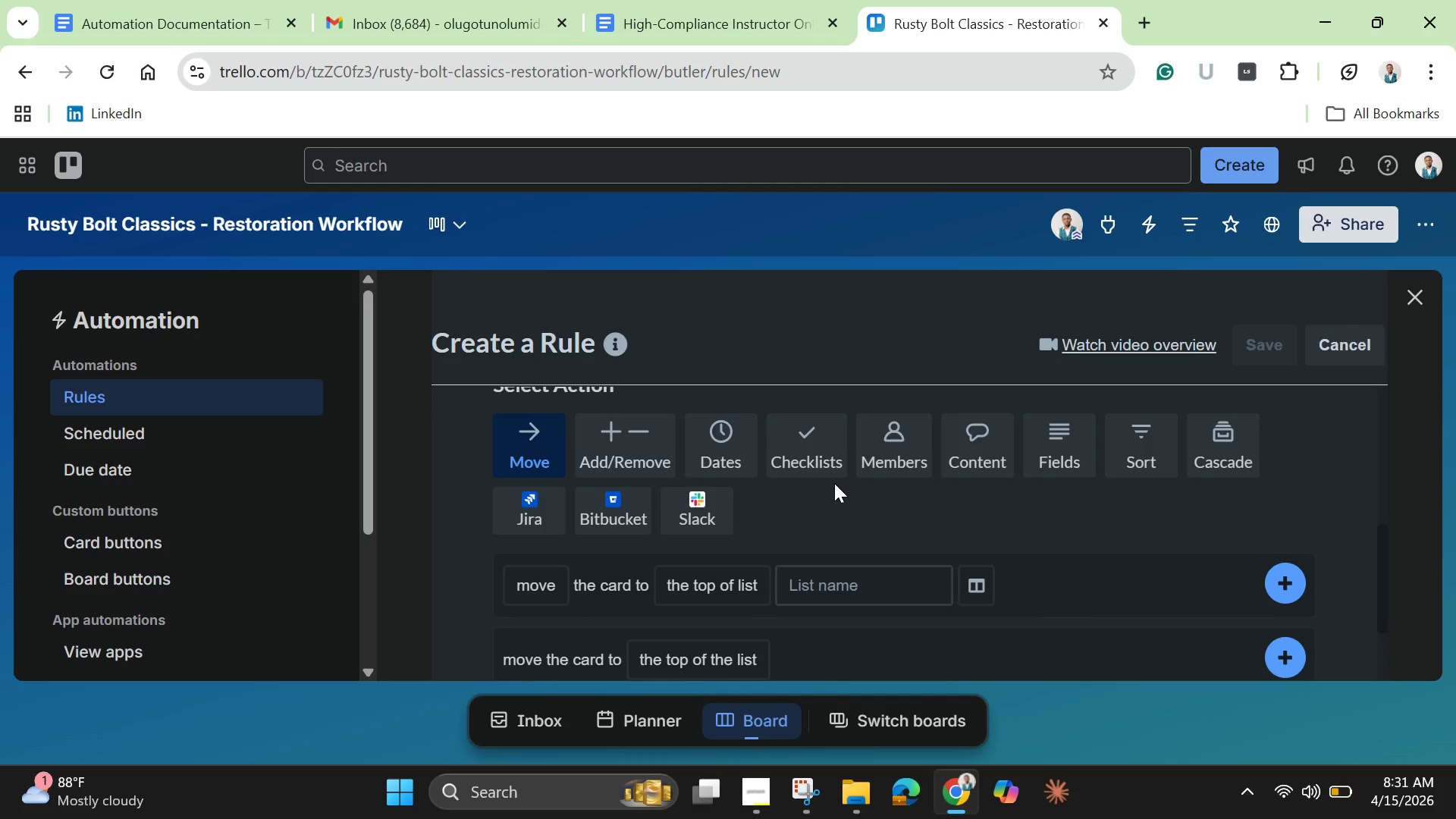 
left_click([619, 464])
 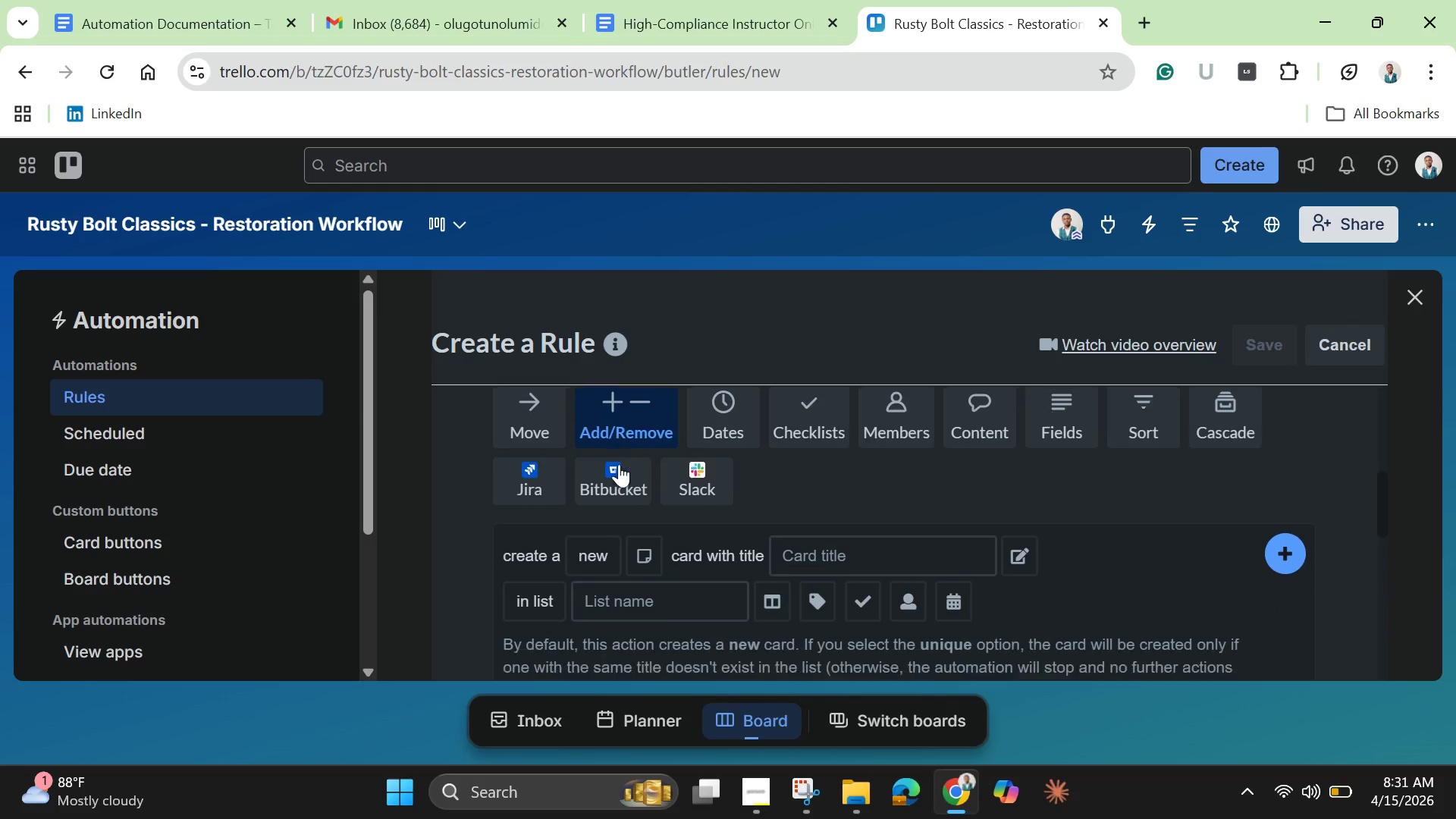 
scroll: coordinate [708, 595], scroll_direction: down, amount: 3.0
 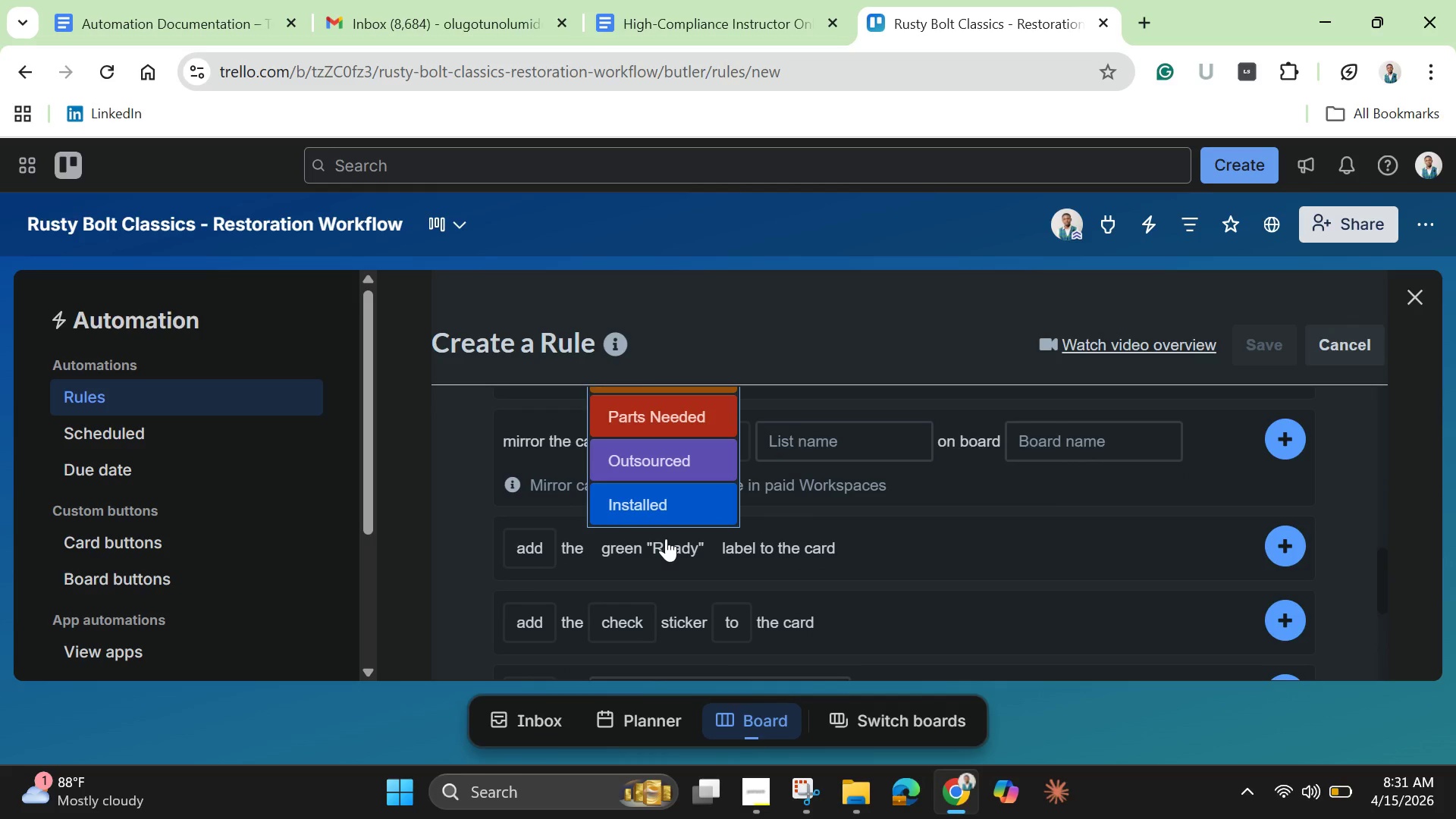 
scroll: coordinate [666, 481], scroll_direction: up, amount: 1.0
 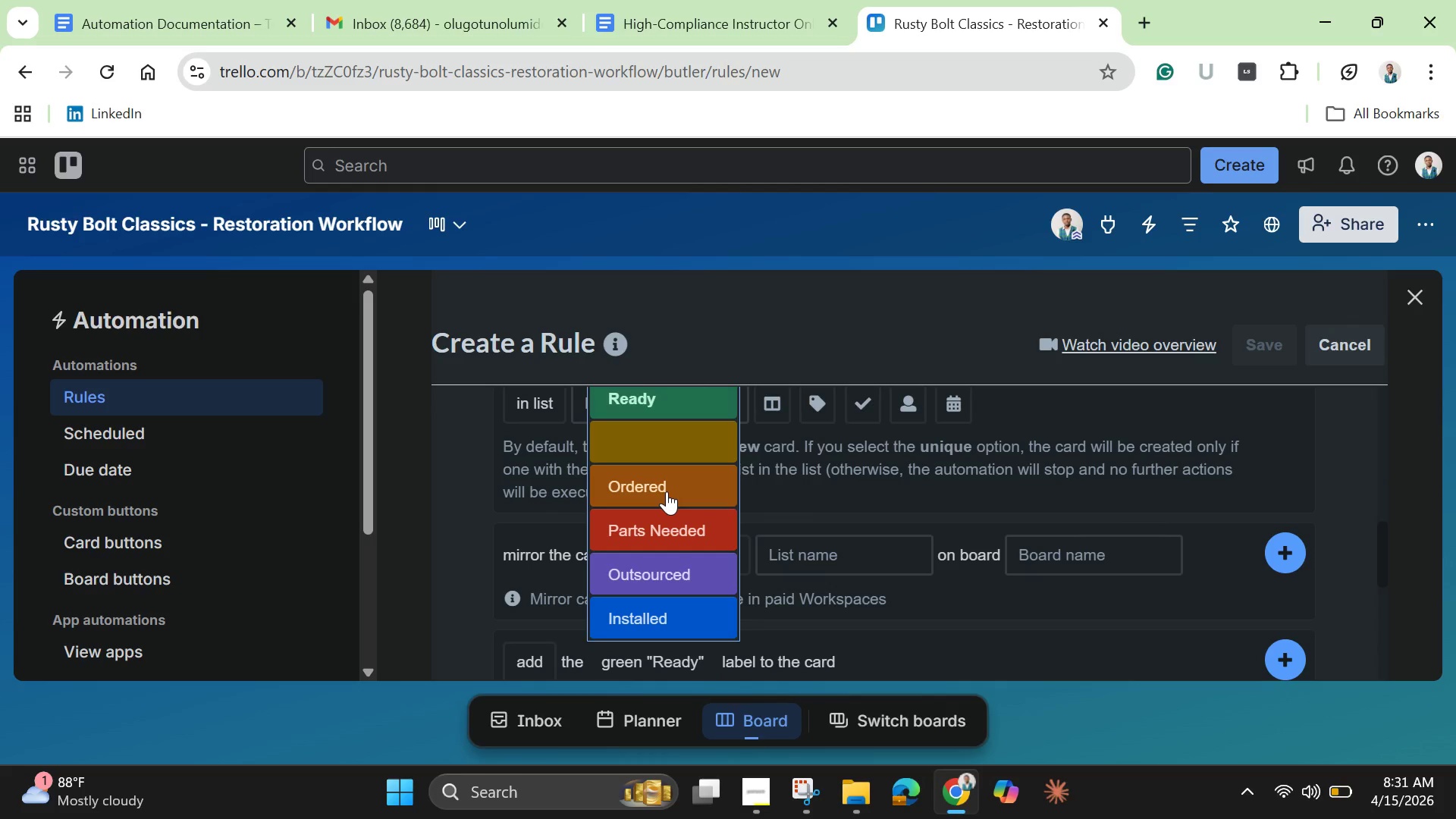 
left_click([667, 491])
 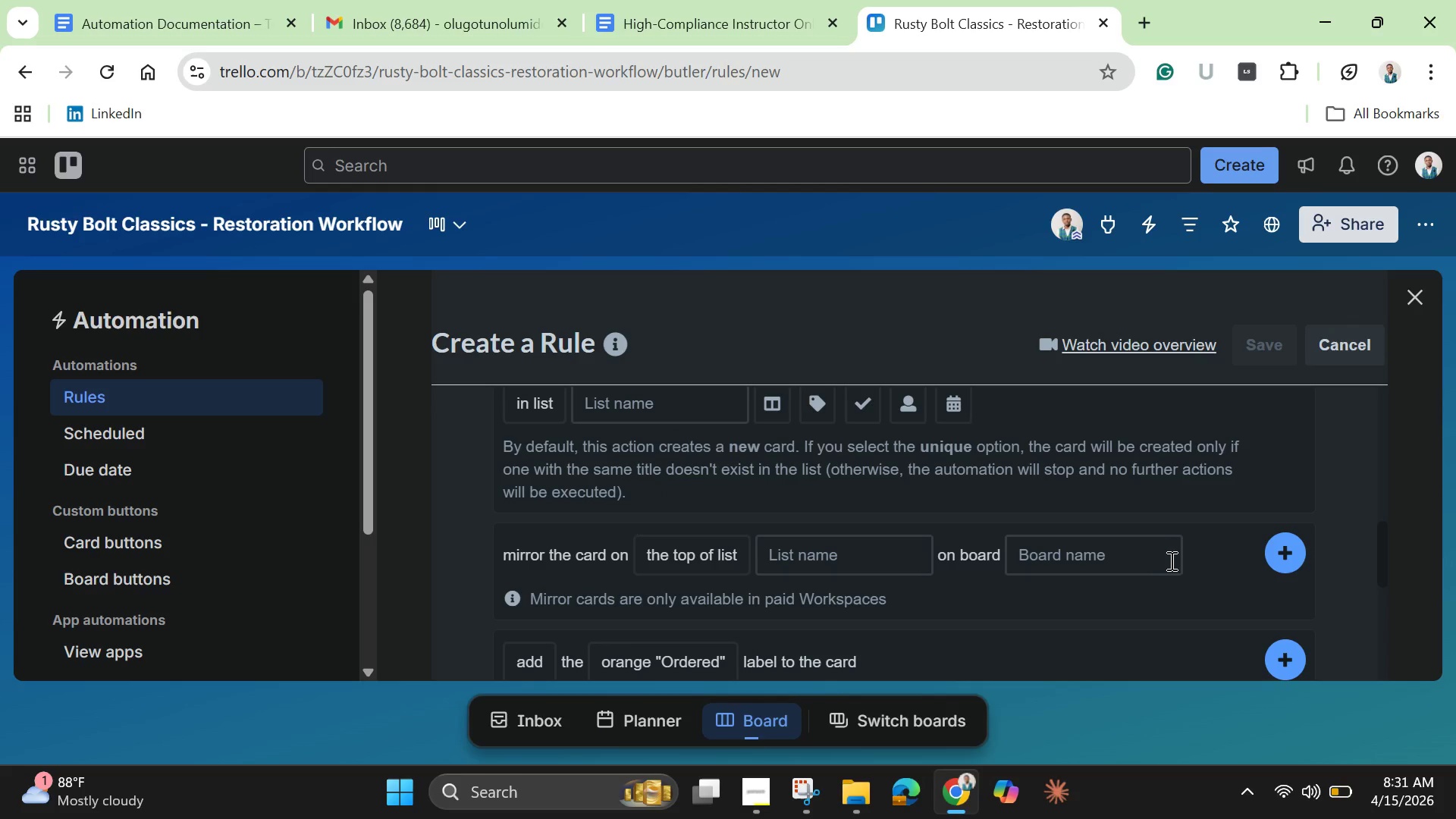 
scroll: coordinate [1172, 567], scroll_direction: down, amount: 2.0
 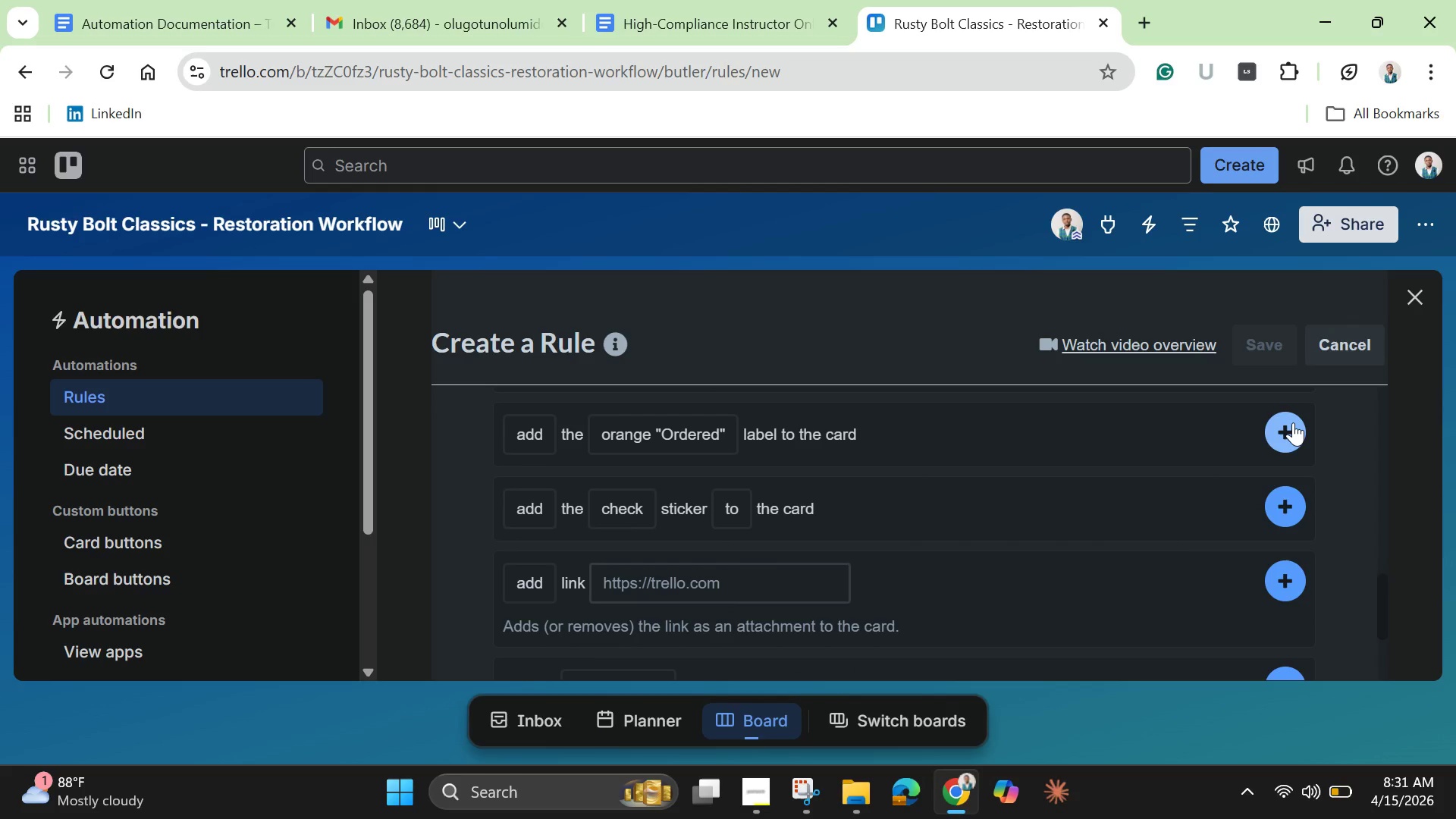 
left_click([1293, 422])
 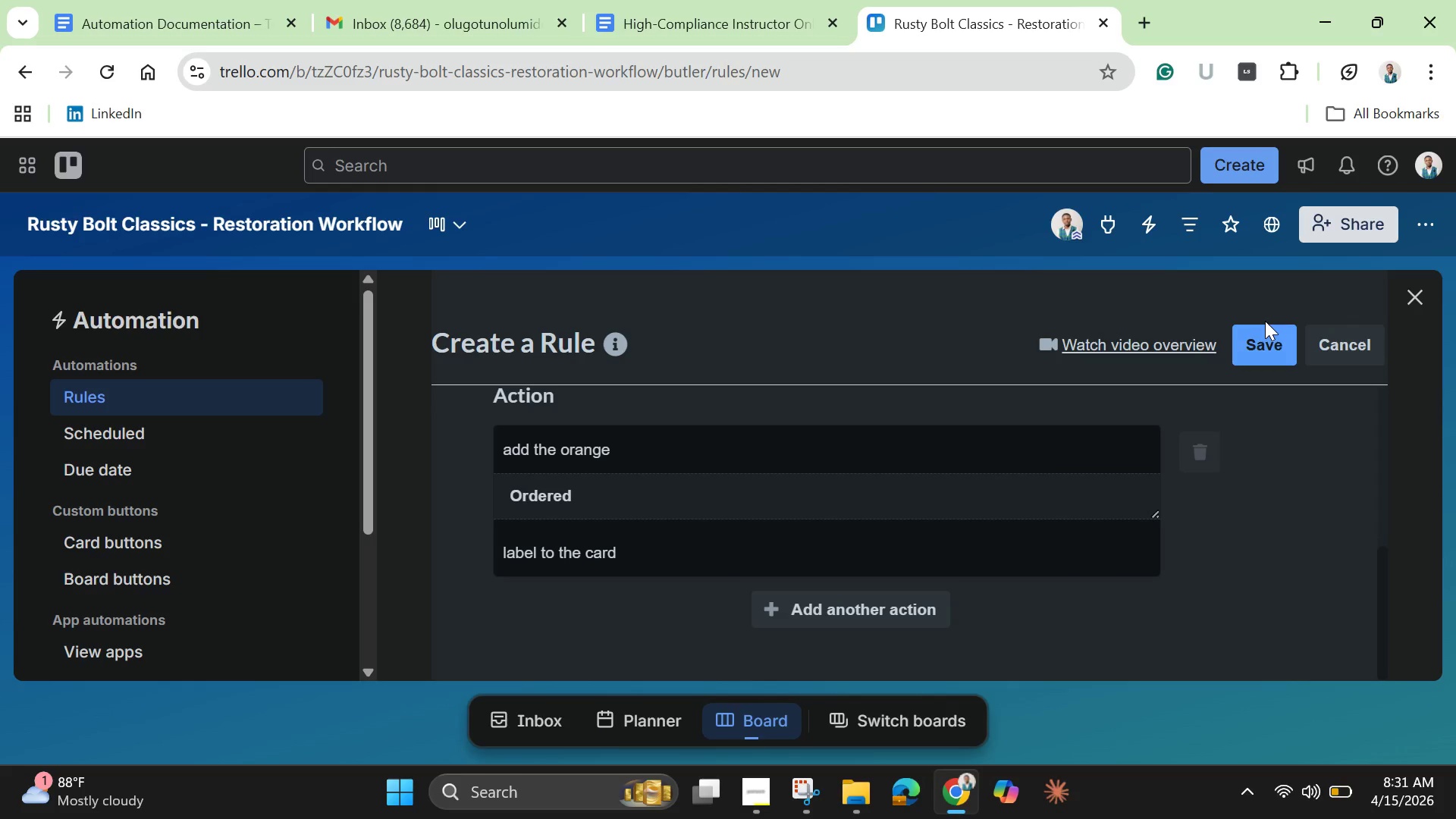 
left_click([1265, 351])
 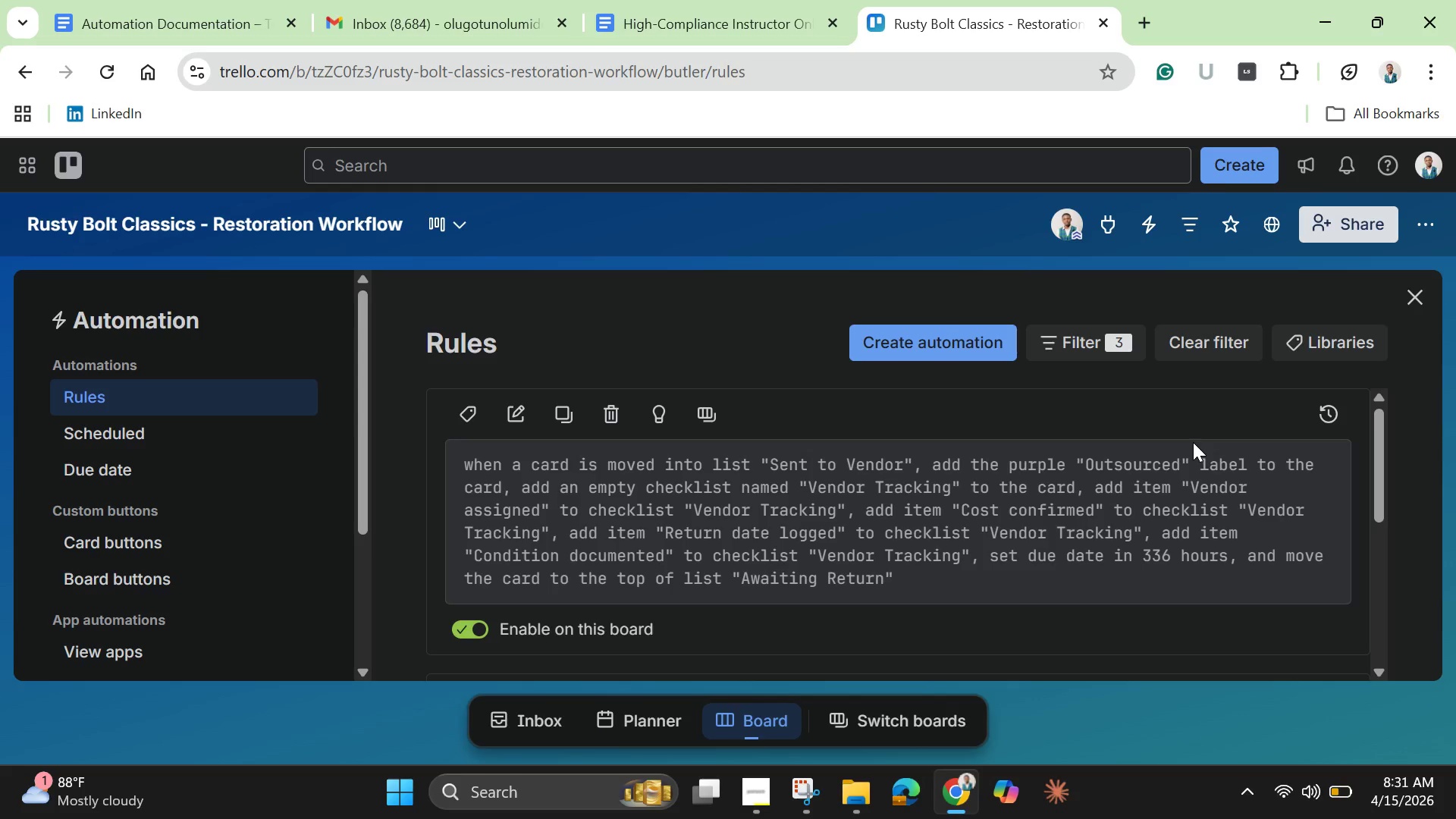 
wait(9.19)
 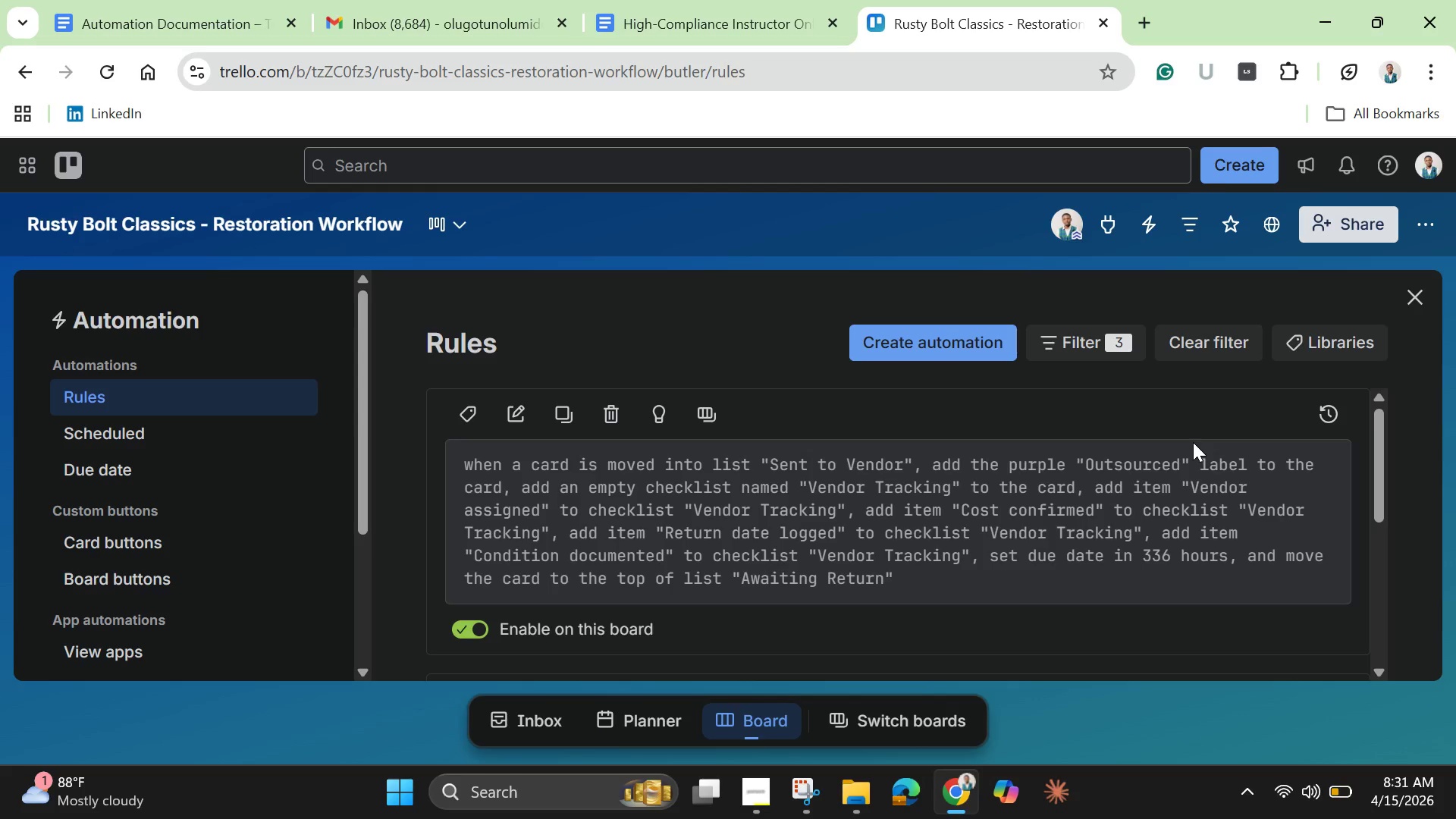 
scroll: coordinate [1174, 479], scroll_direction: down, amount: 7.0
 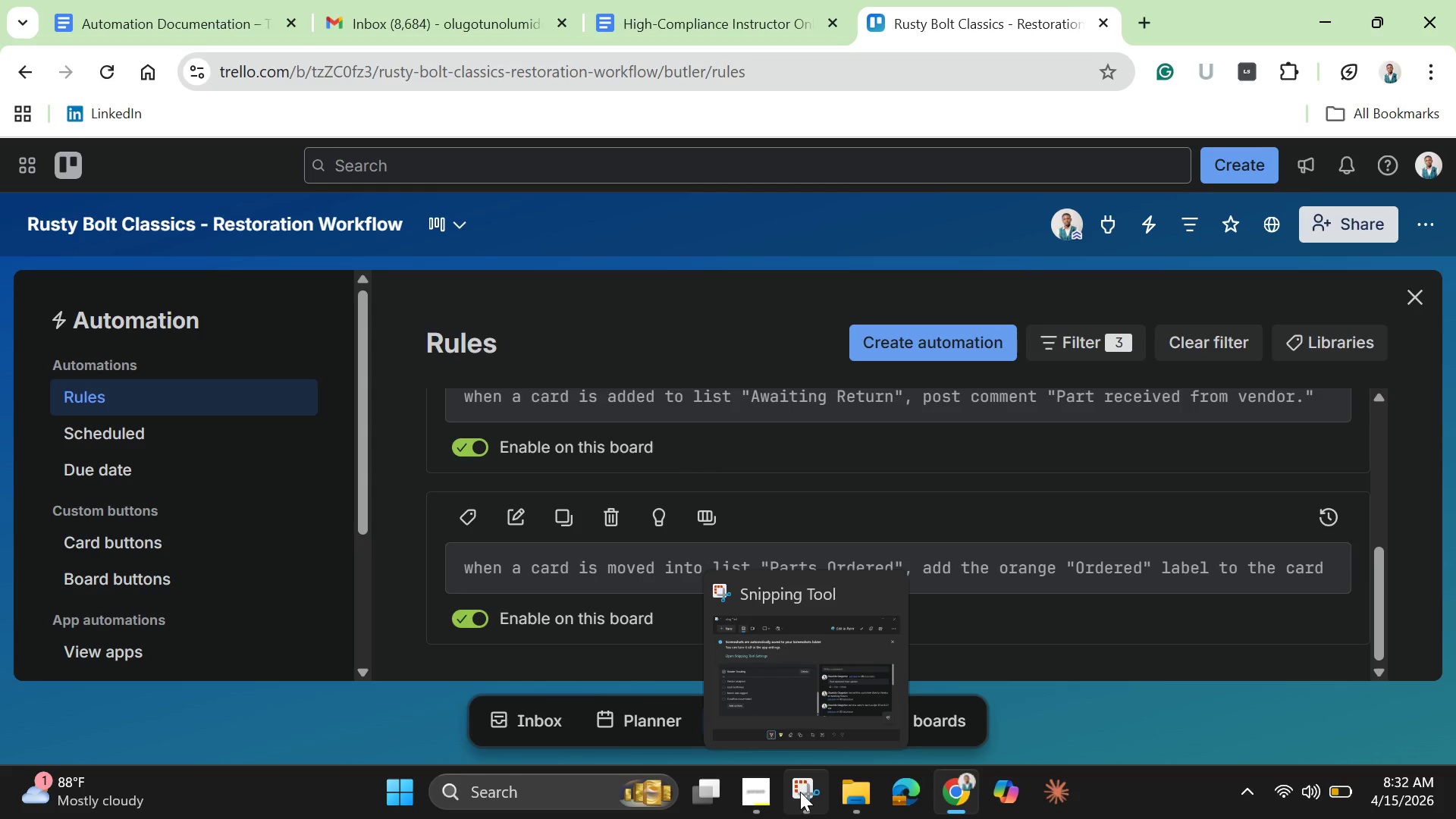 
left_click([800, 792])
 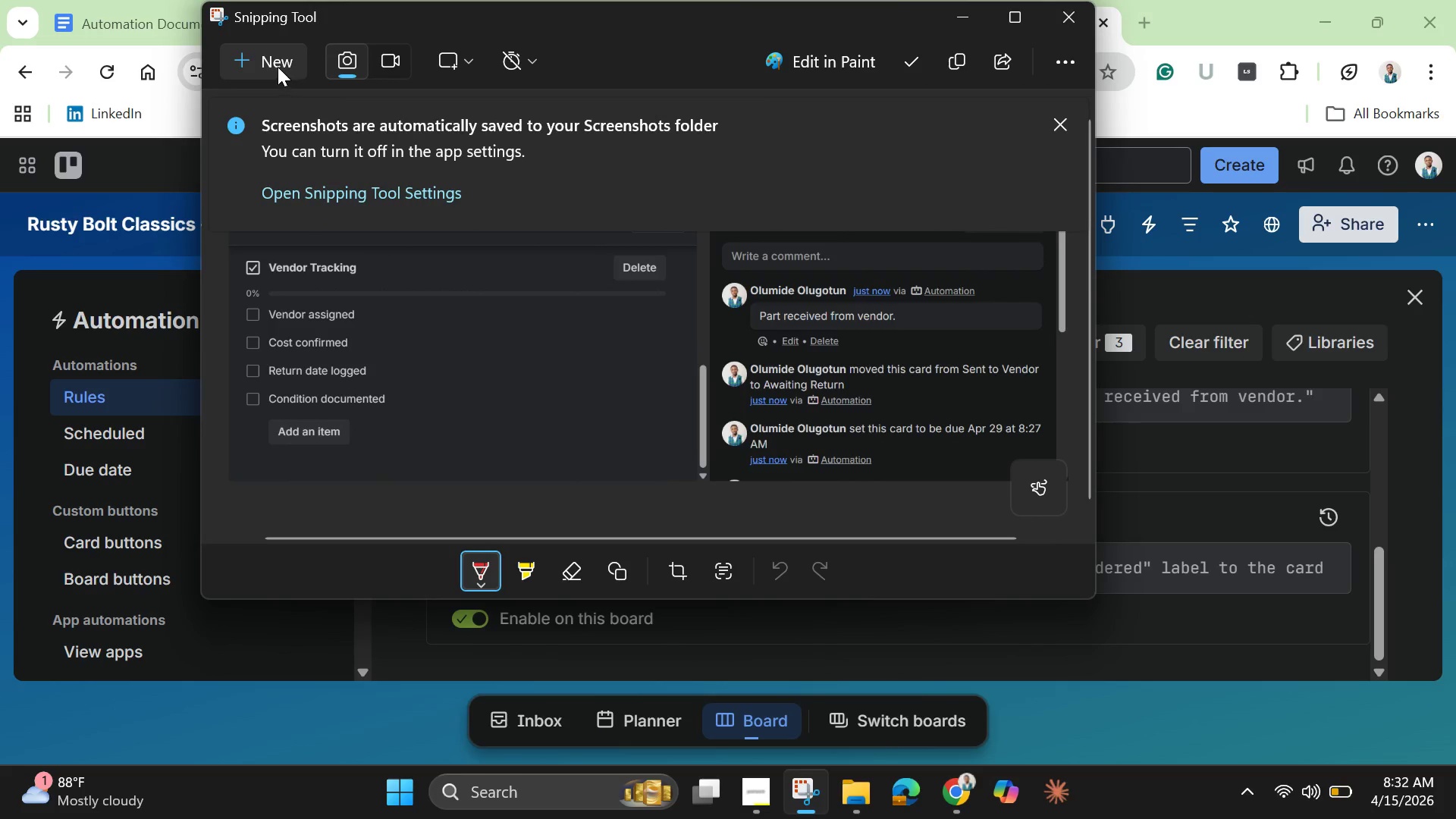 
left_click([270, 61])
 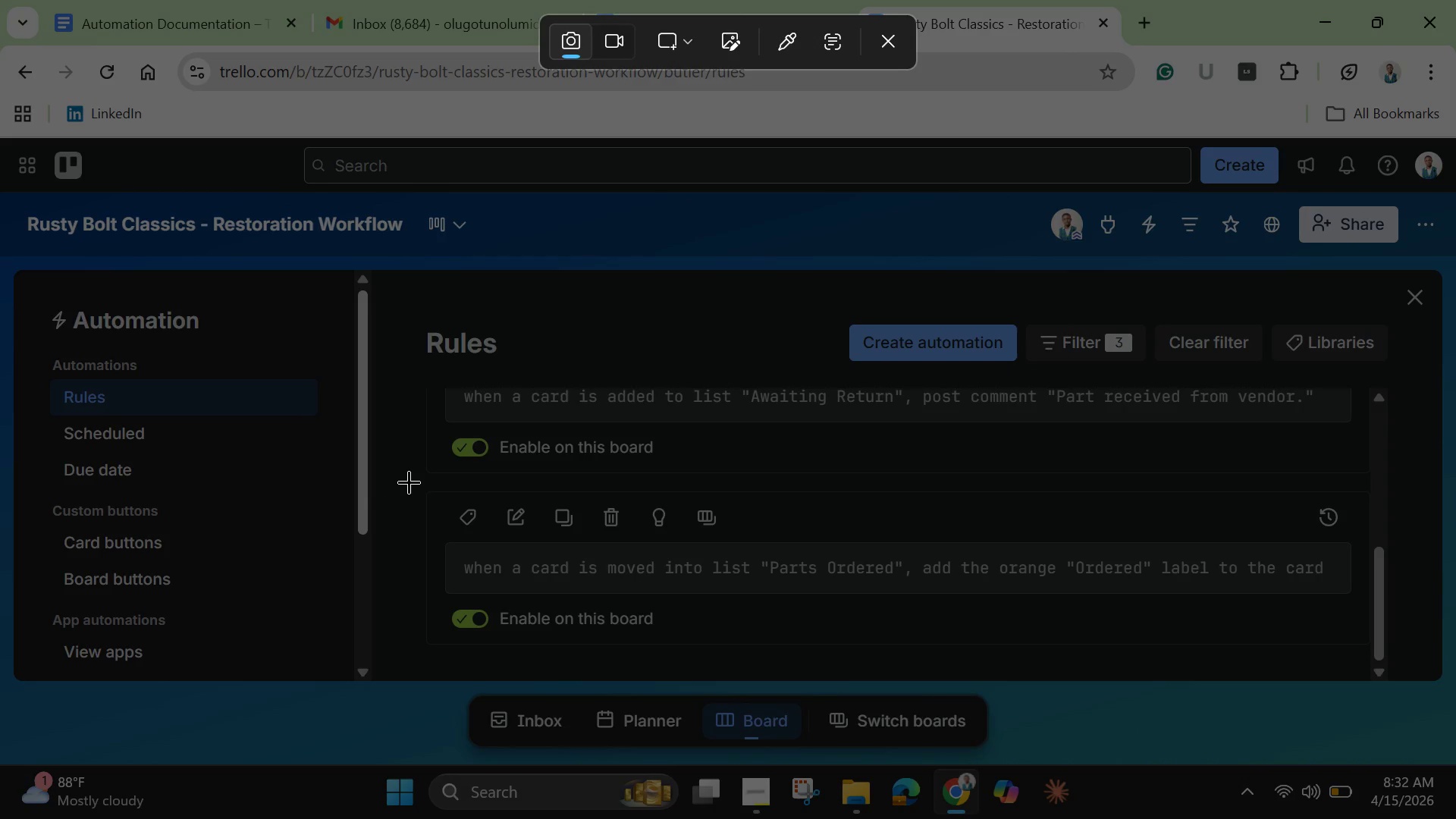 
left_click_drag(start_coordinate=[417, 485], to_coordinate=[1376, 663])
 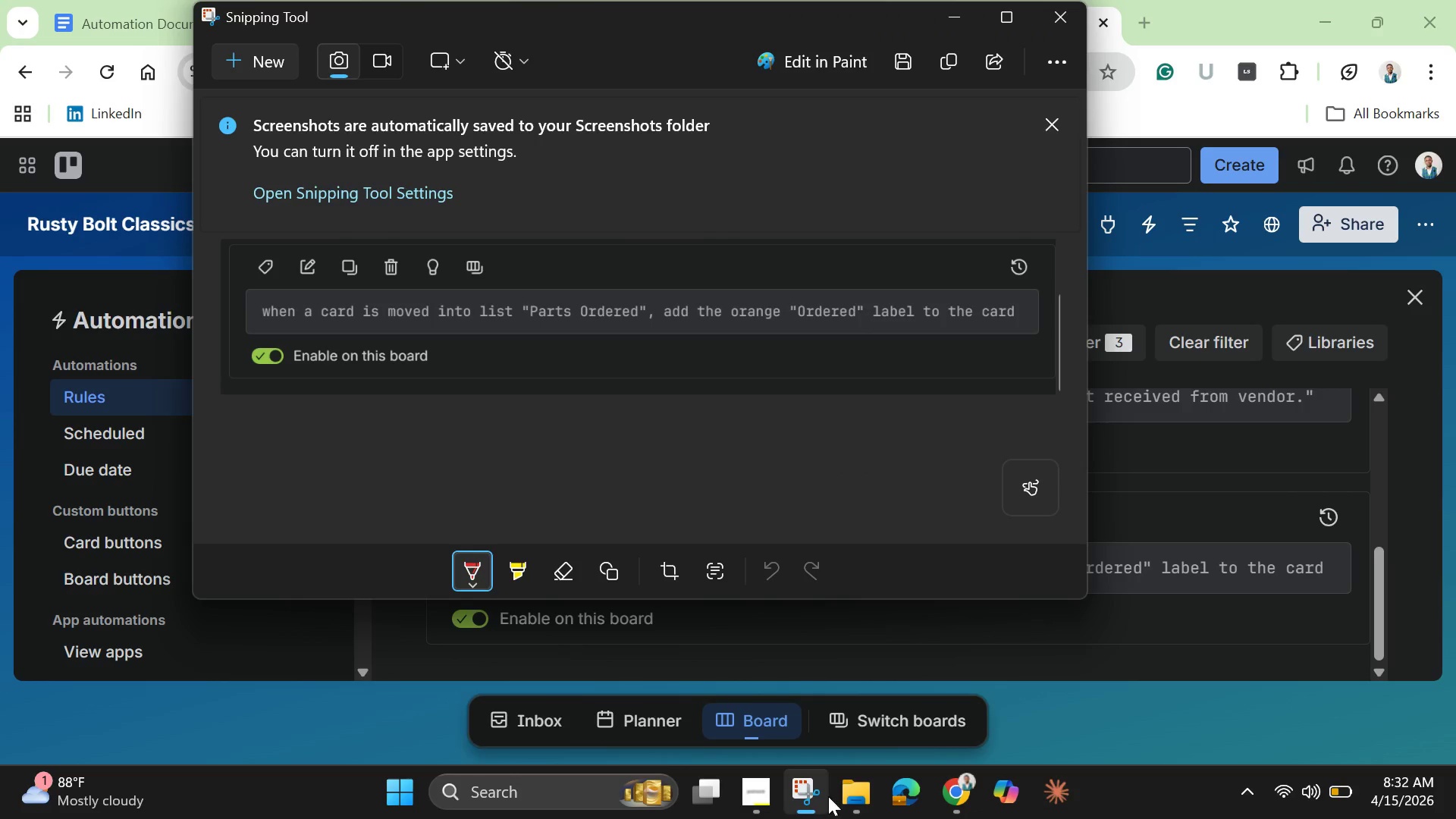 
wait(5.09)
 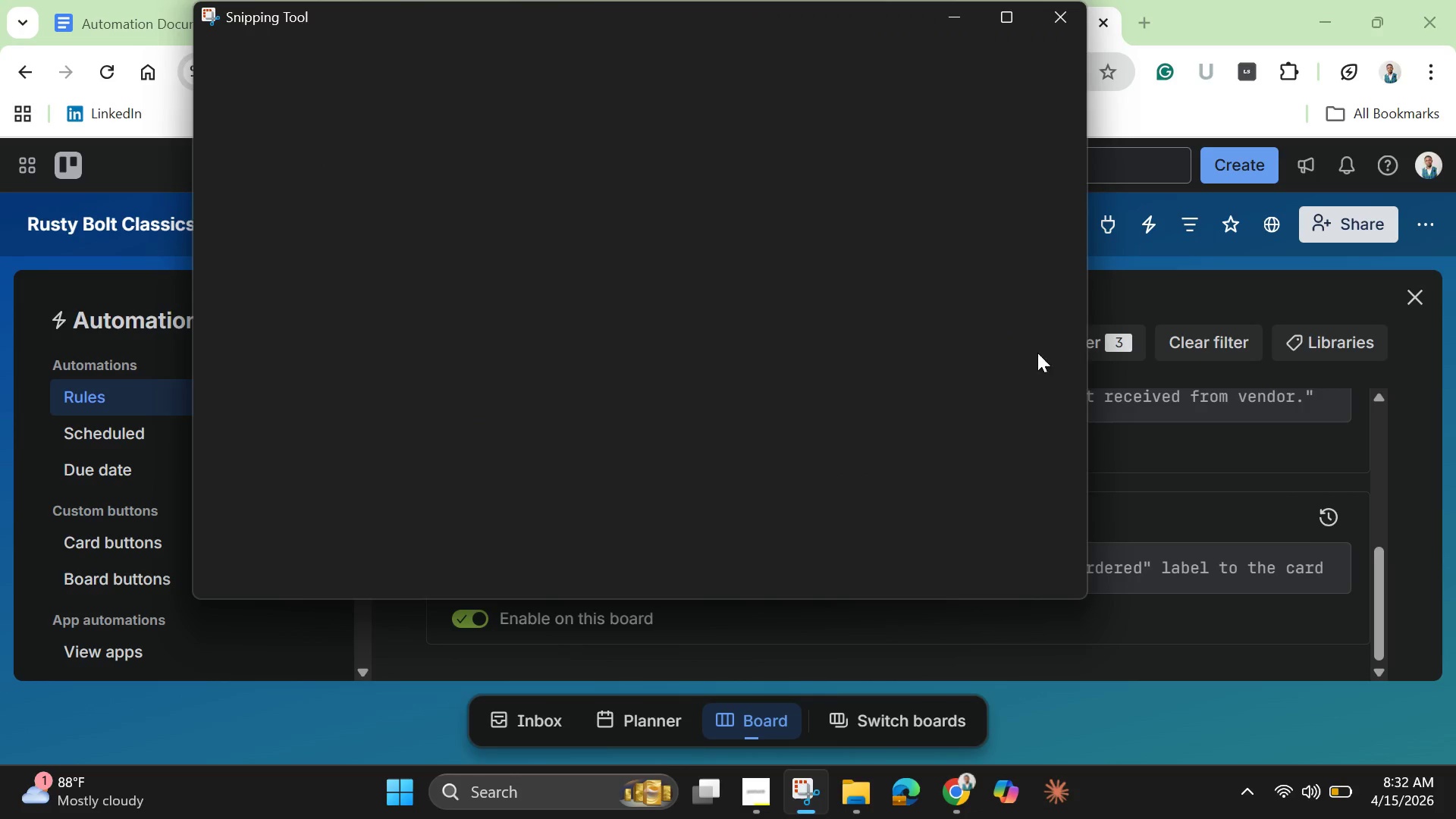 
left_click([852, 790])
 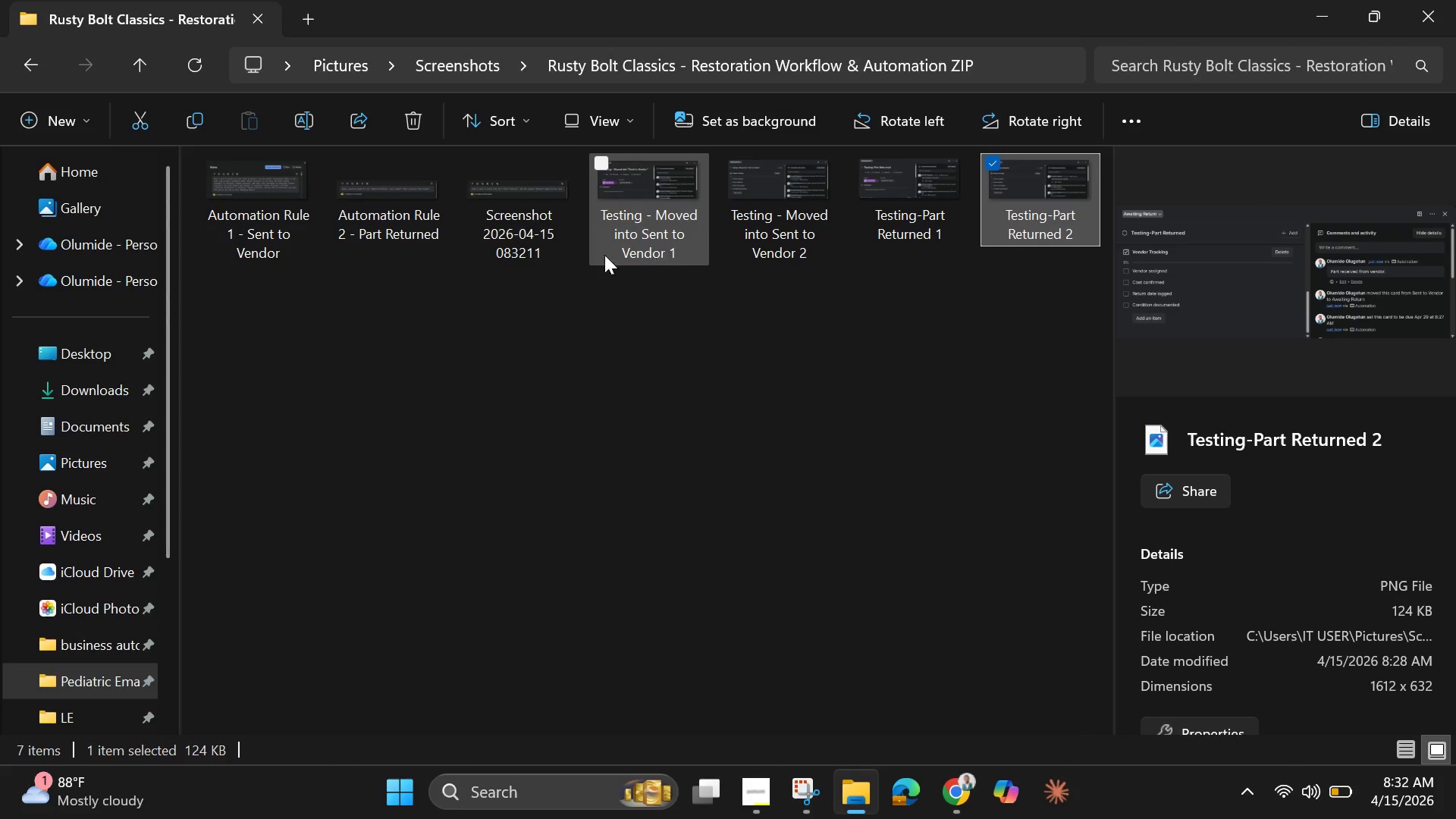 
left_click([521, 237])
 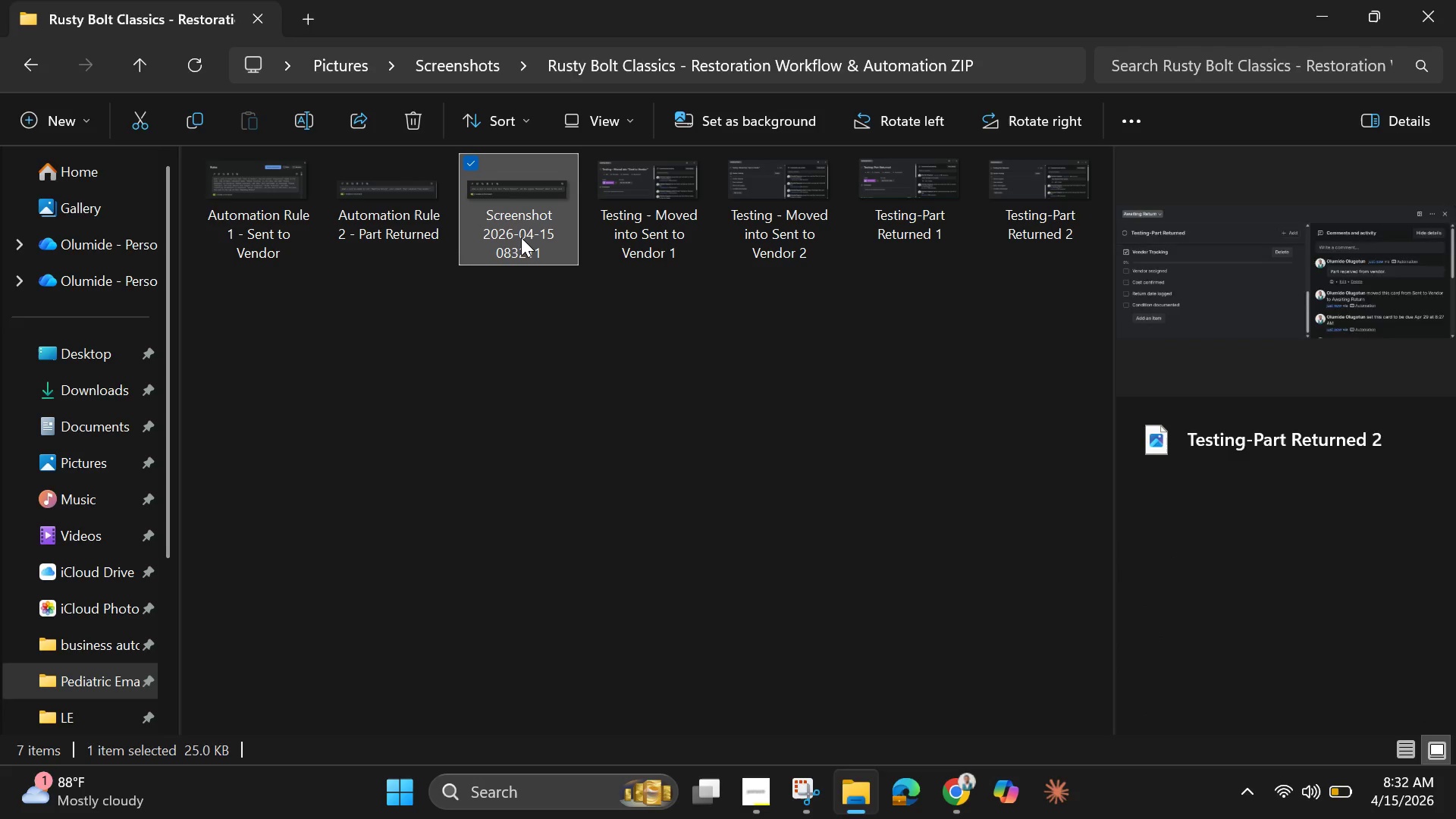 
mouse_move([507, 229])
 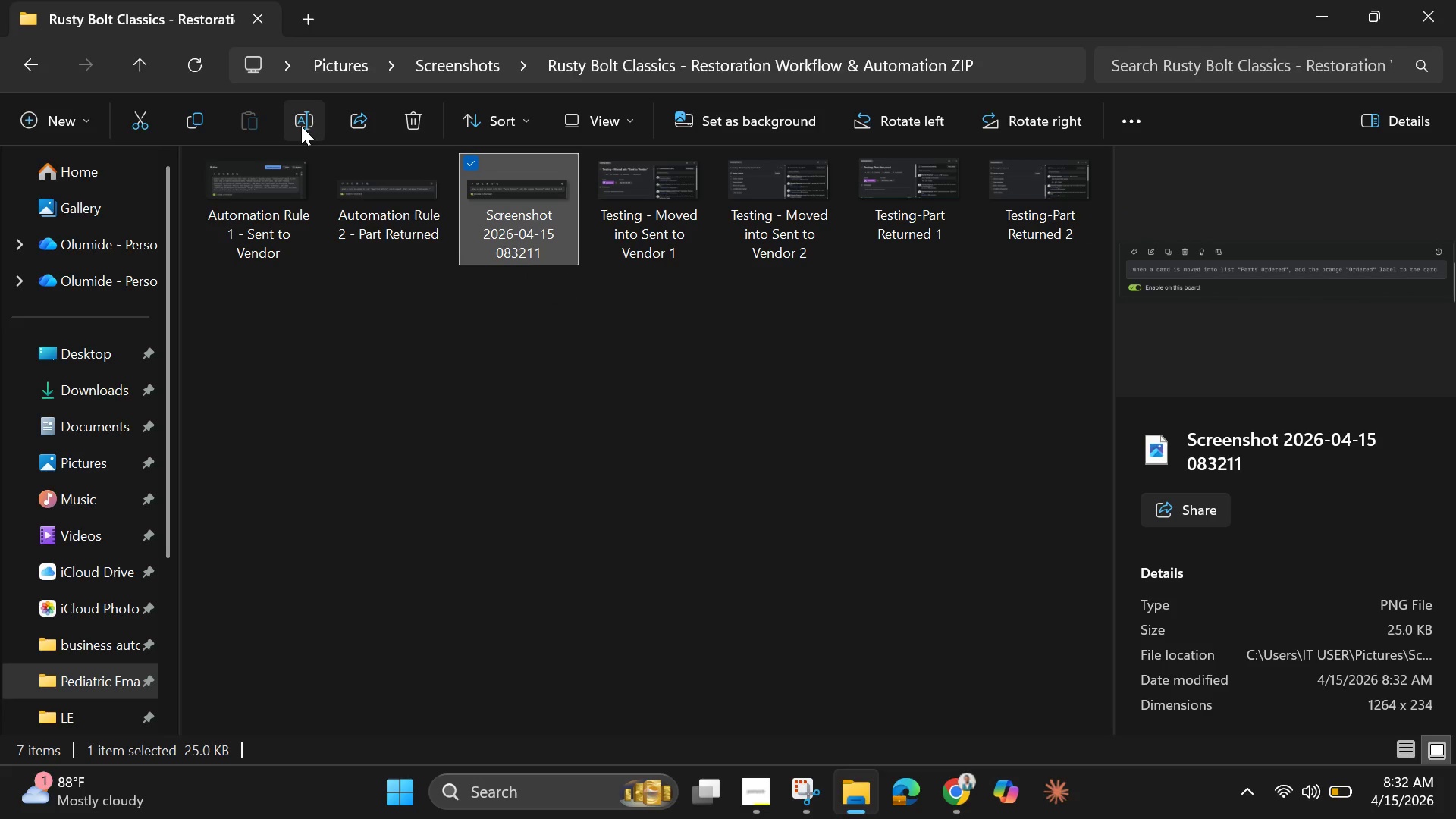 
left_click([301, 126])
 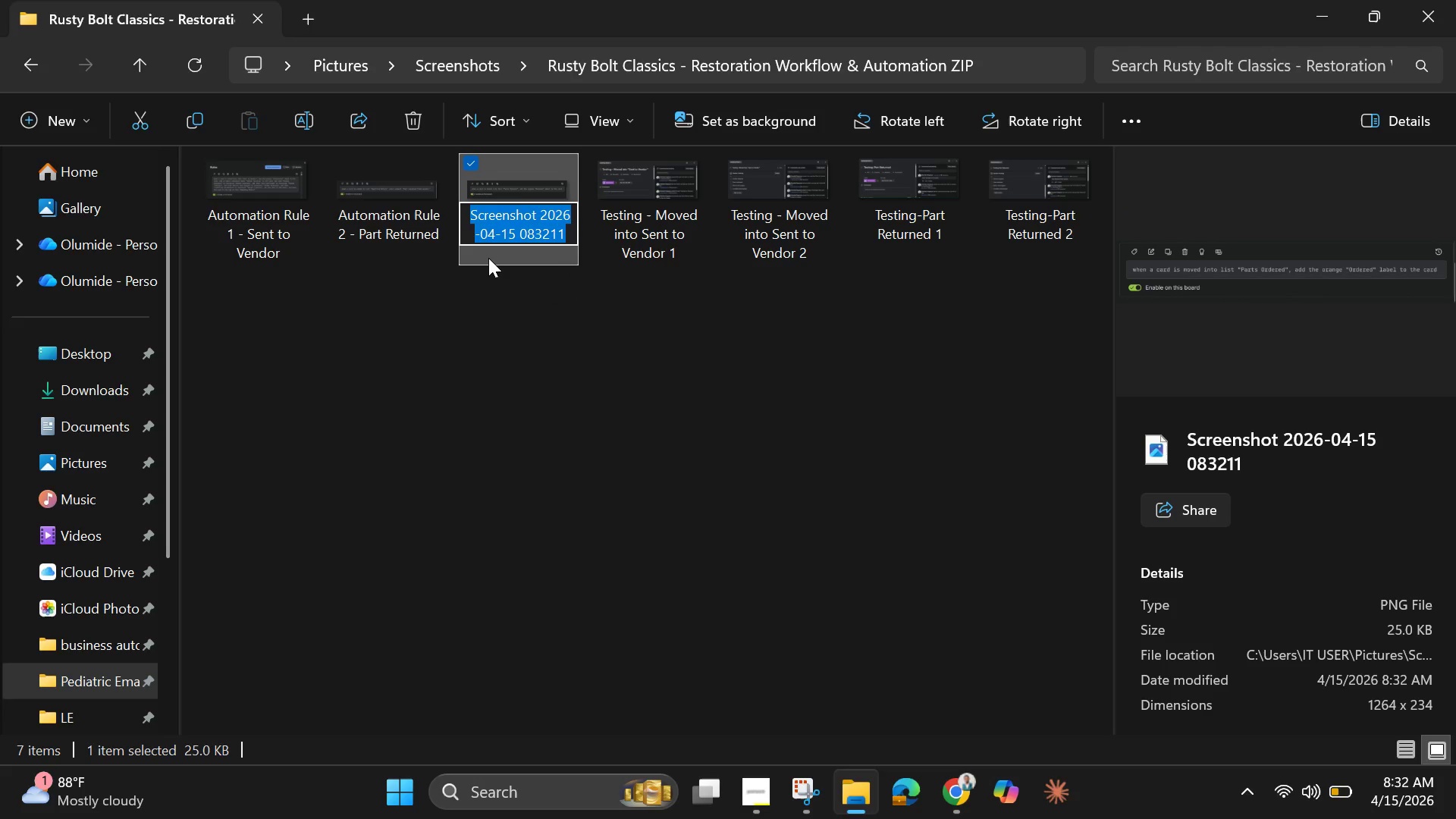 
key(Backspace)
type(Automation Rulwe )
key(Backspace)
key(Backspace)
type( 3 - )
 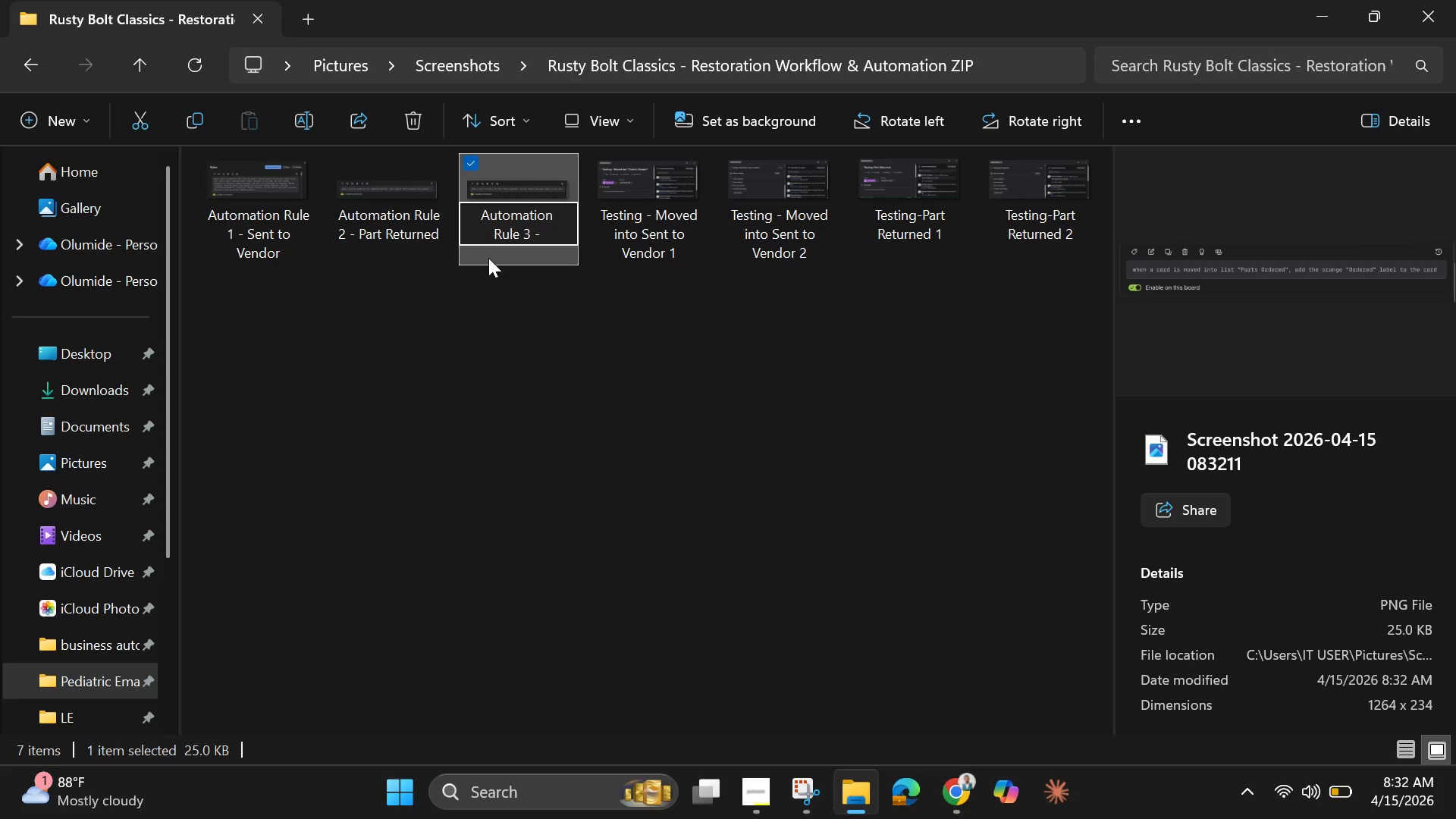 
wait(5.12)
 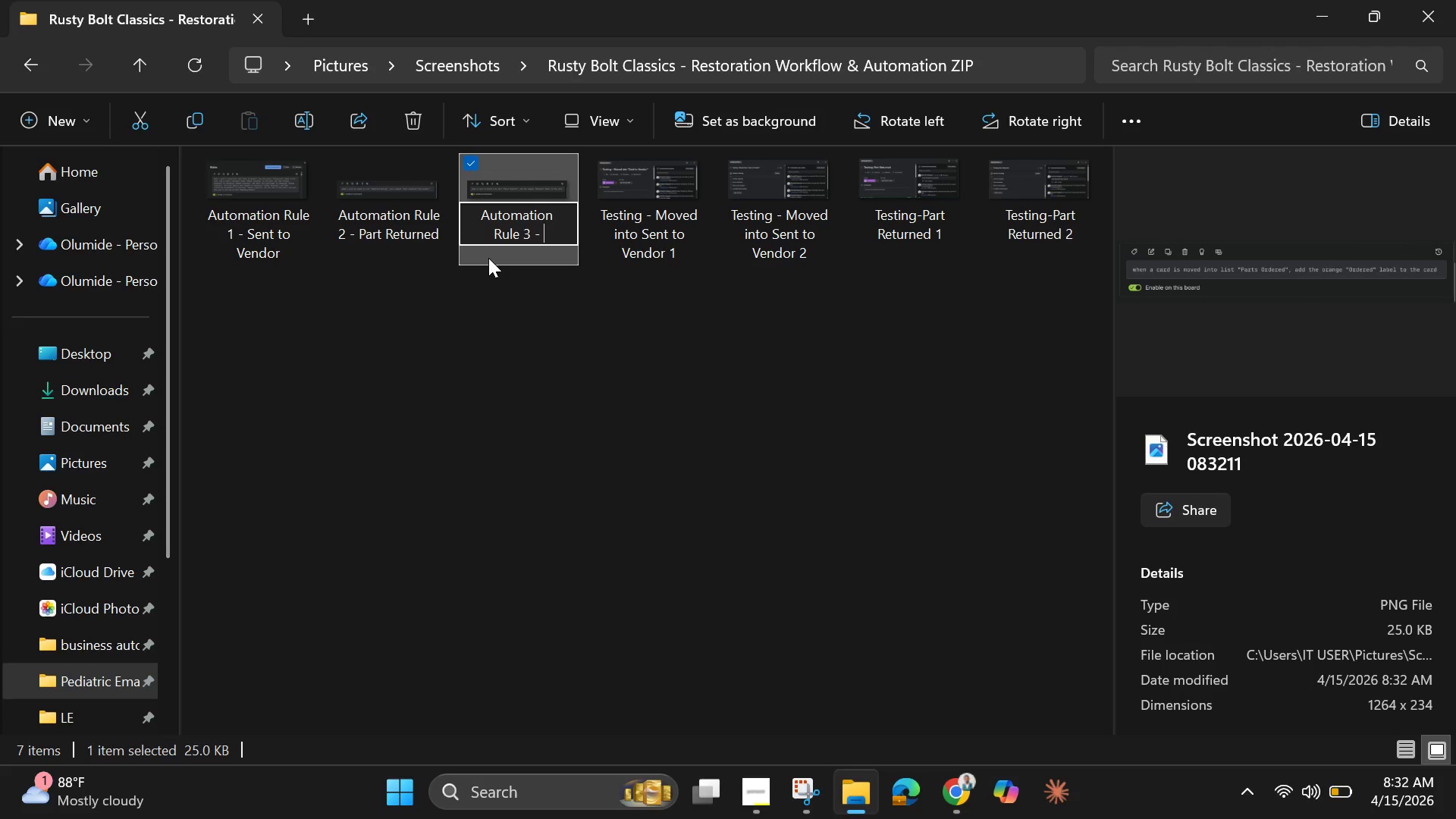 
type(Parts Ordered)
 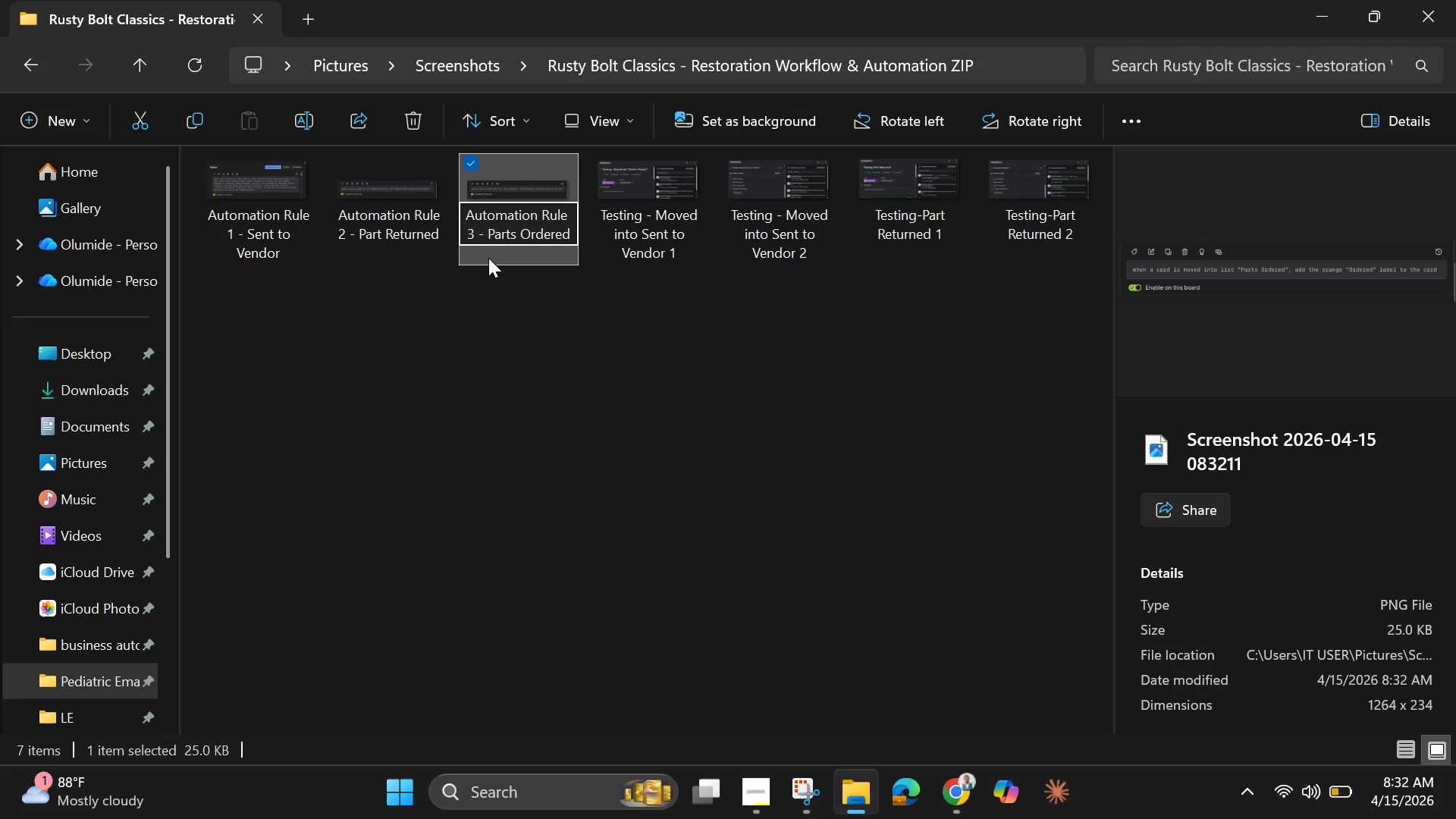 
key(Enter)
 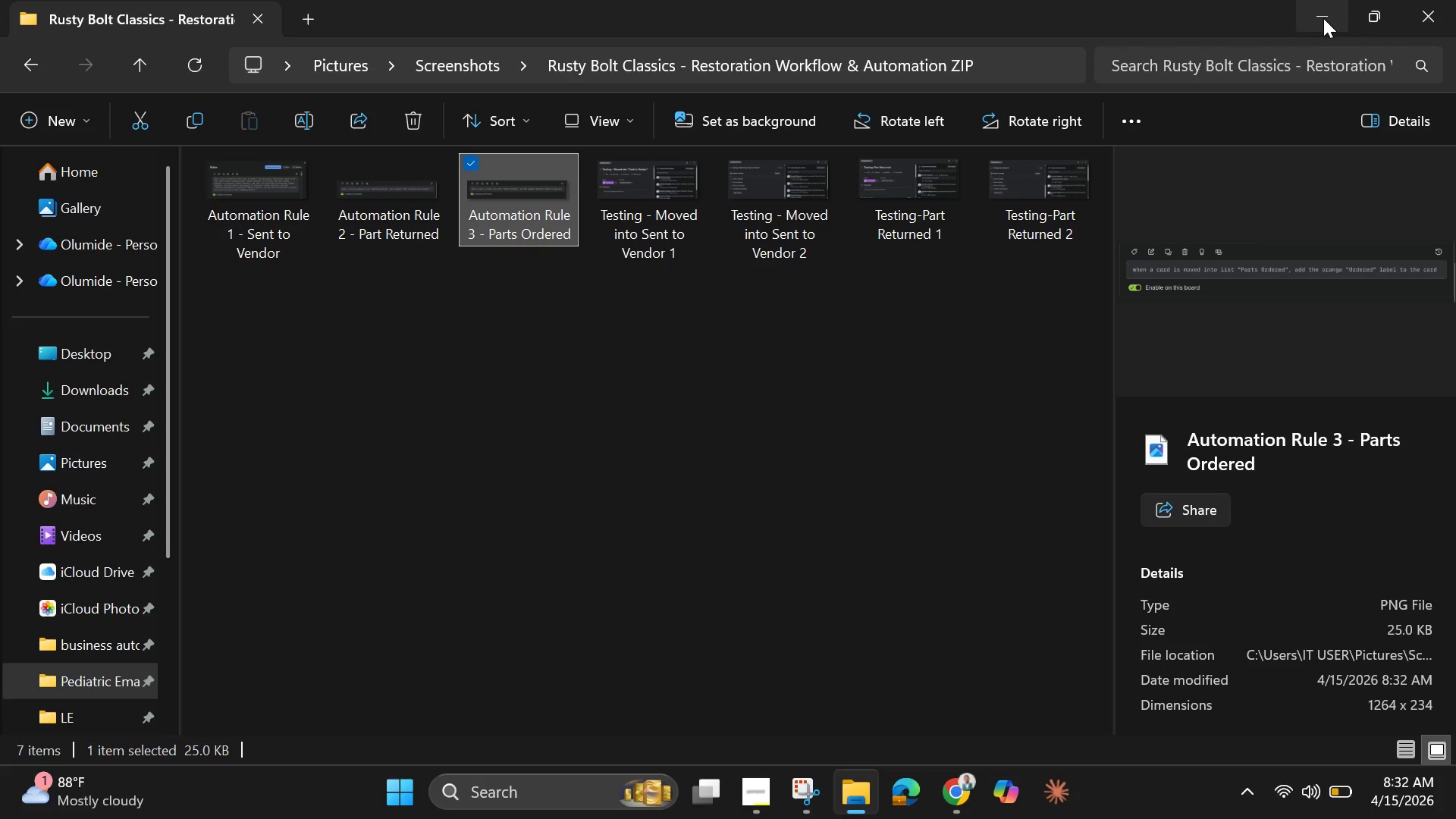 
left_click([525, 225])
 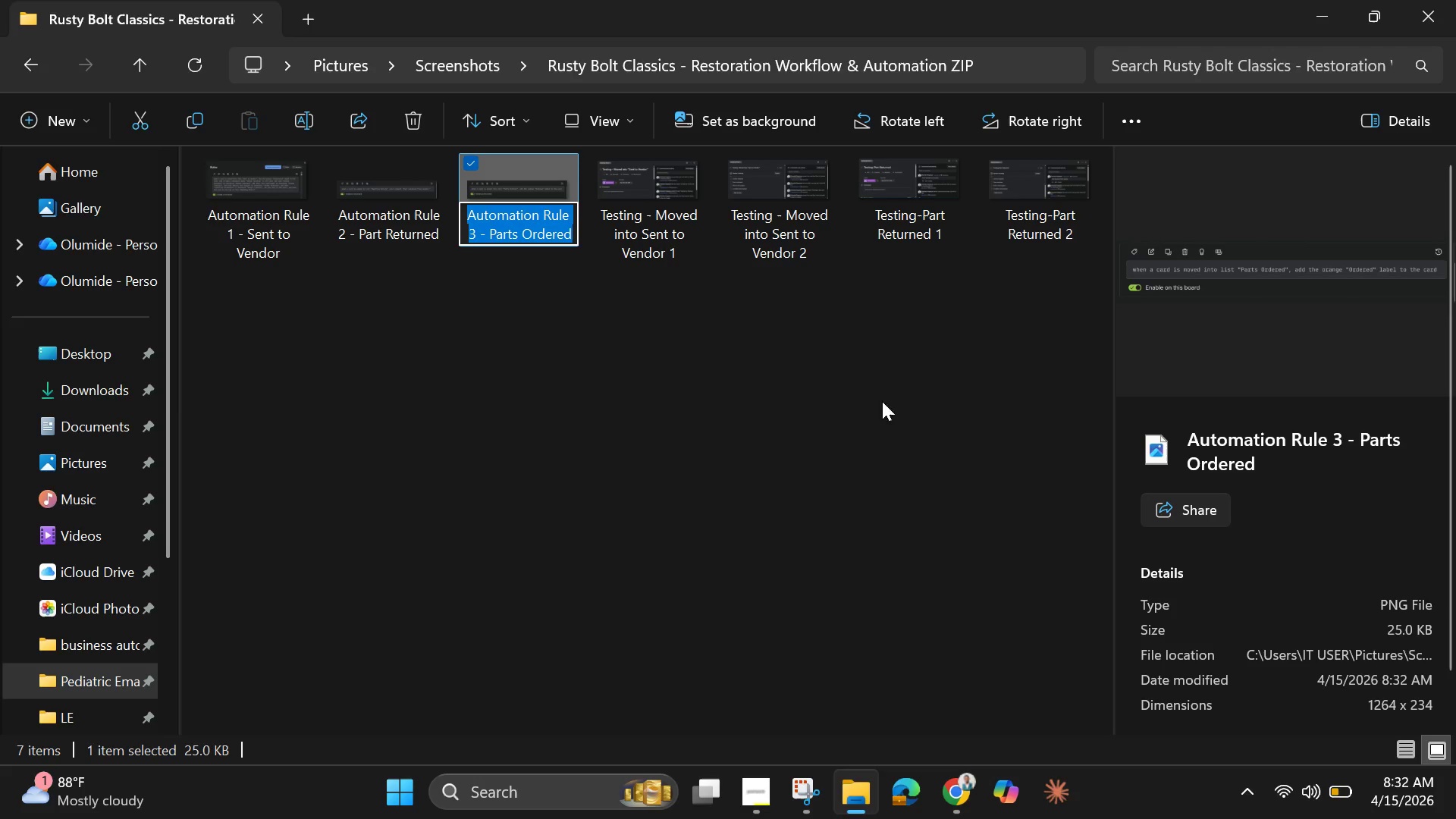 
left_click([868, 420])
 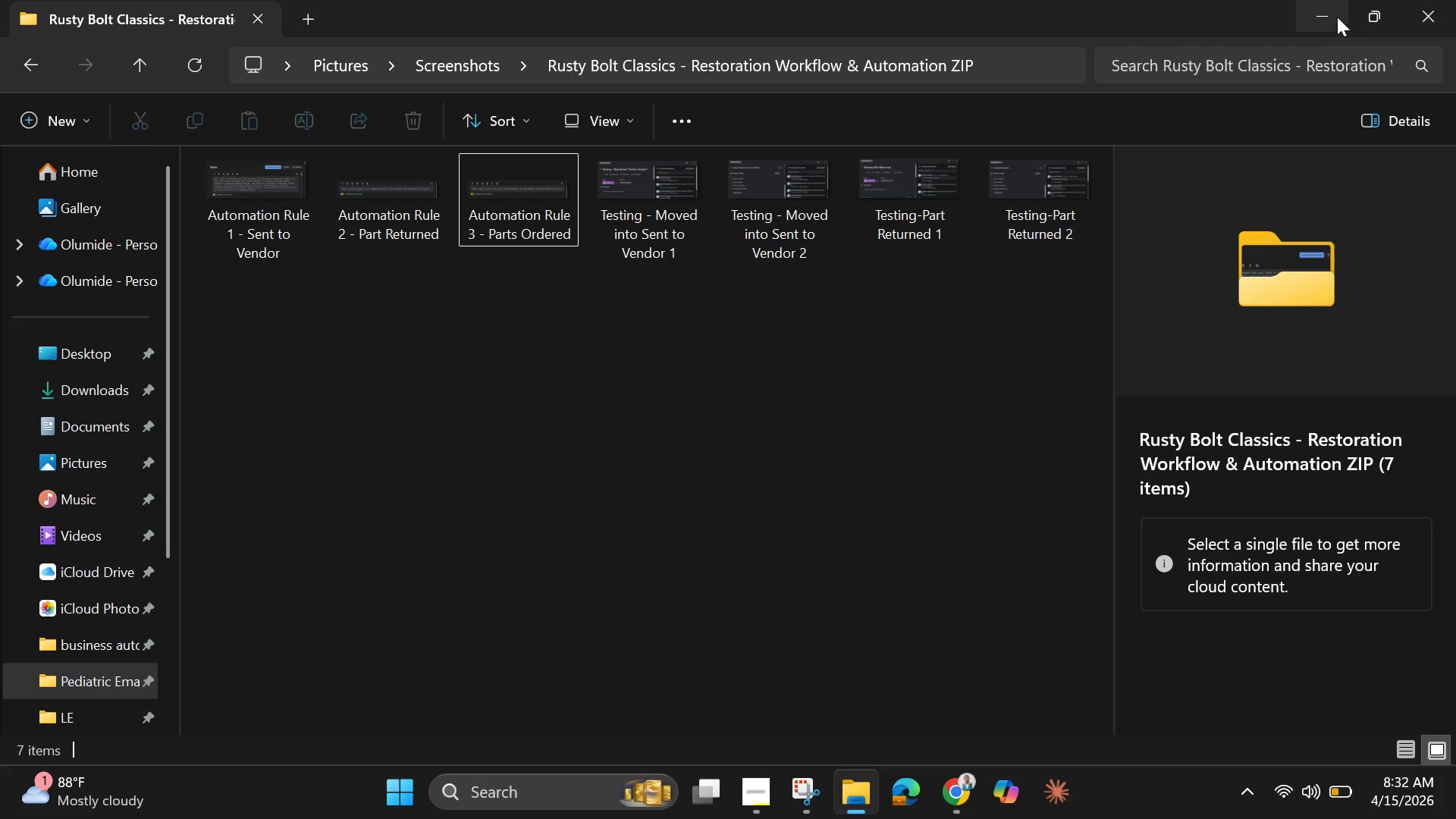 
left_click([1334, 15])
 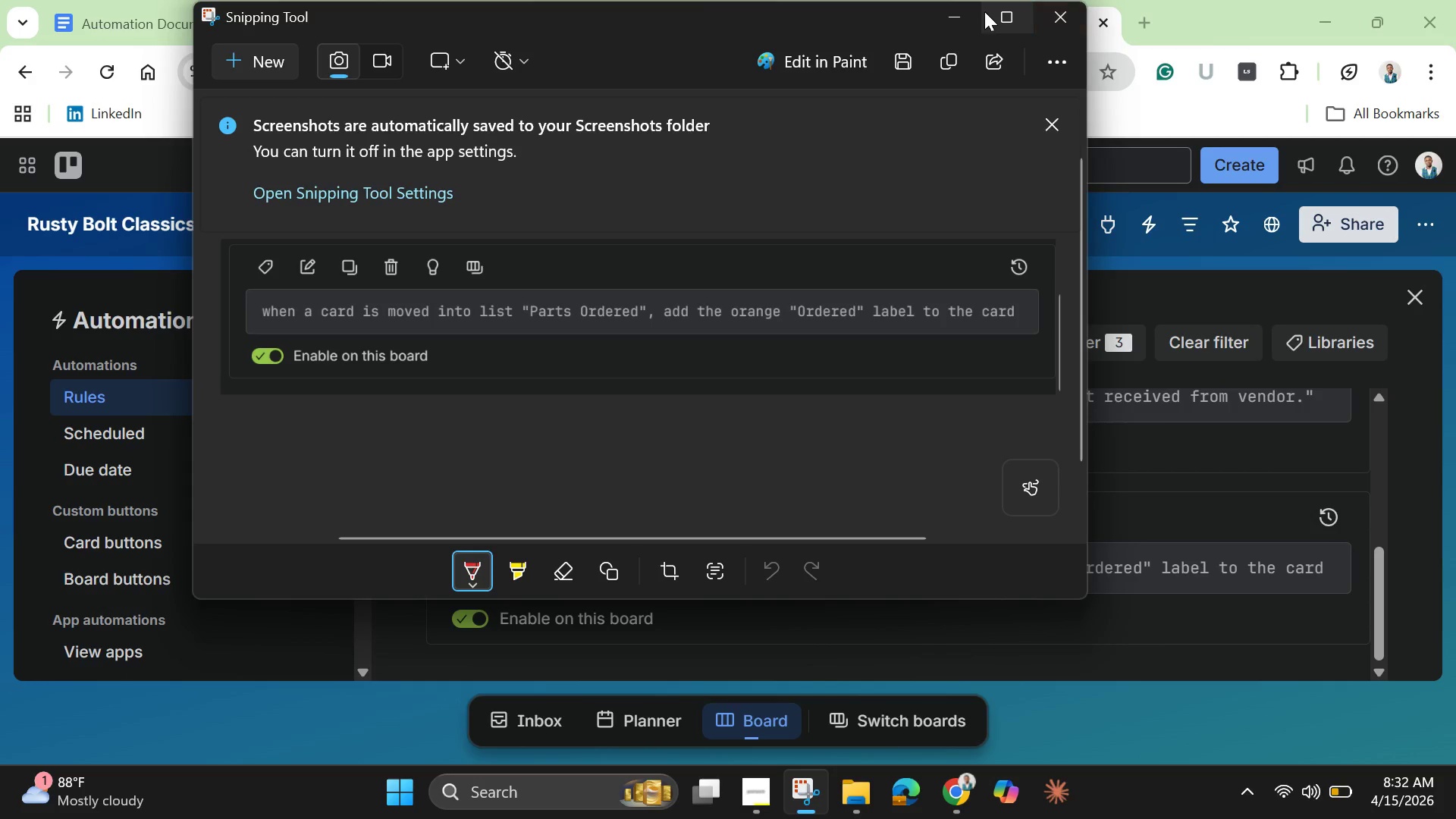 
left_click([954, 15])
 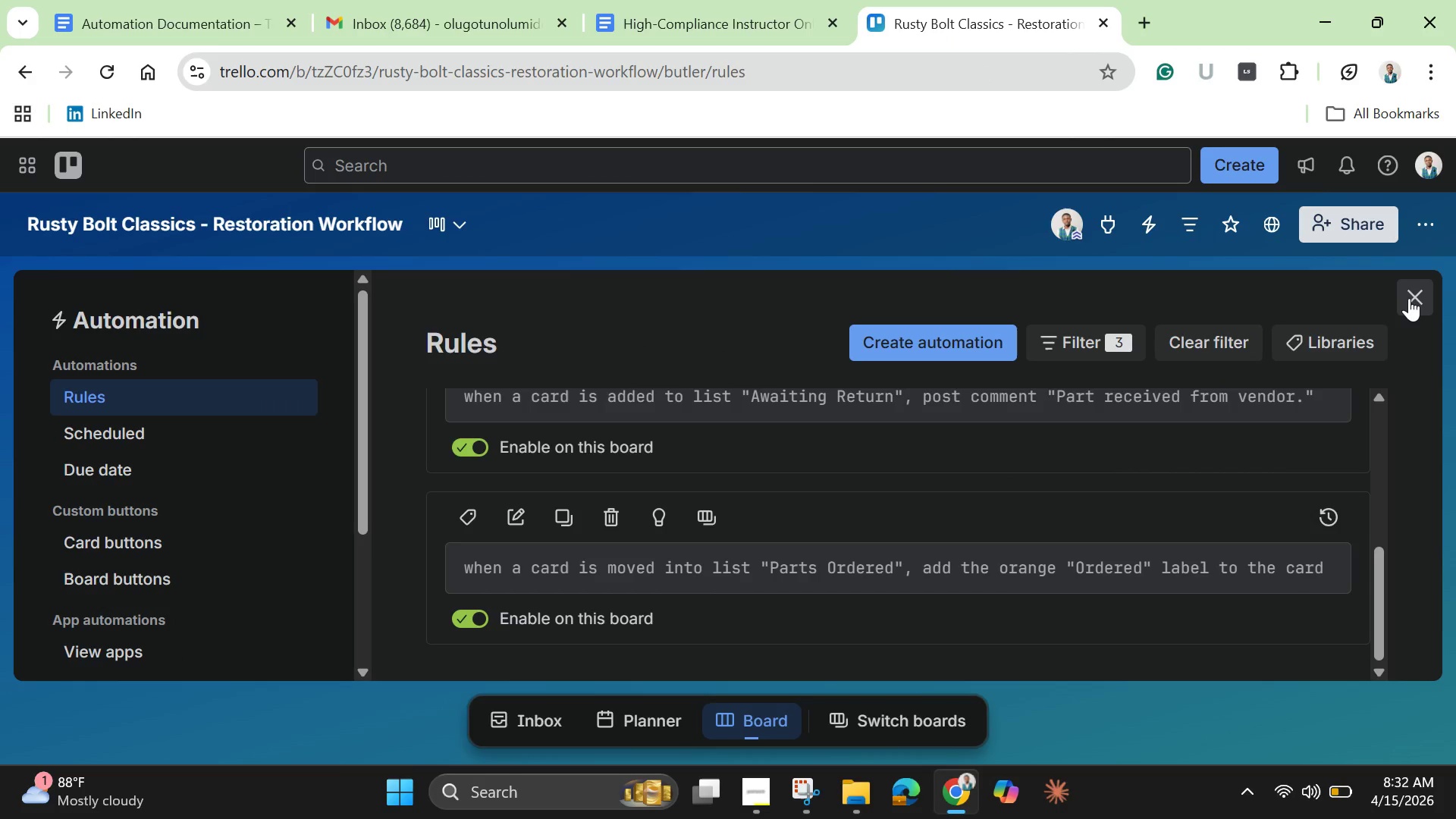 
left_click([1412, 295])
 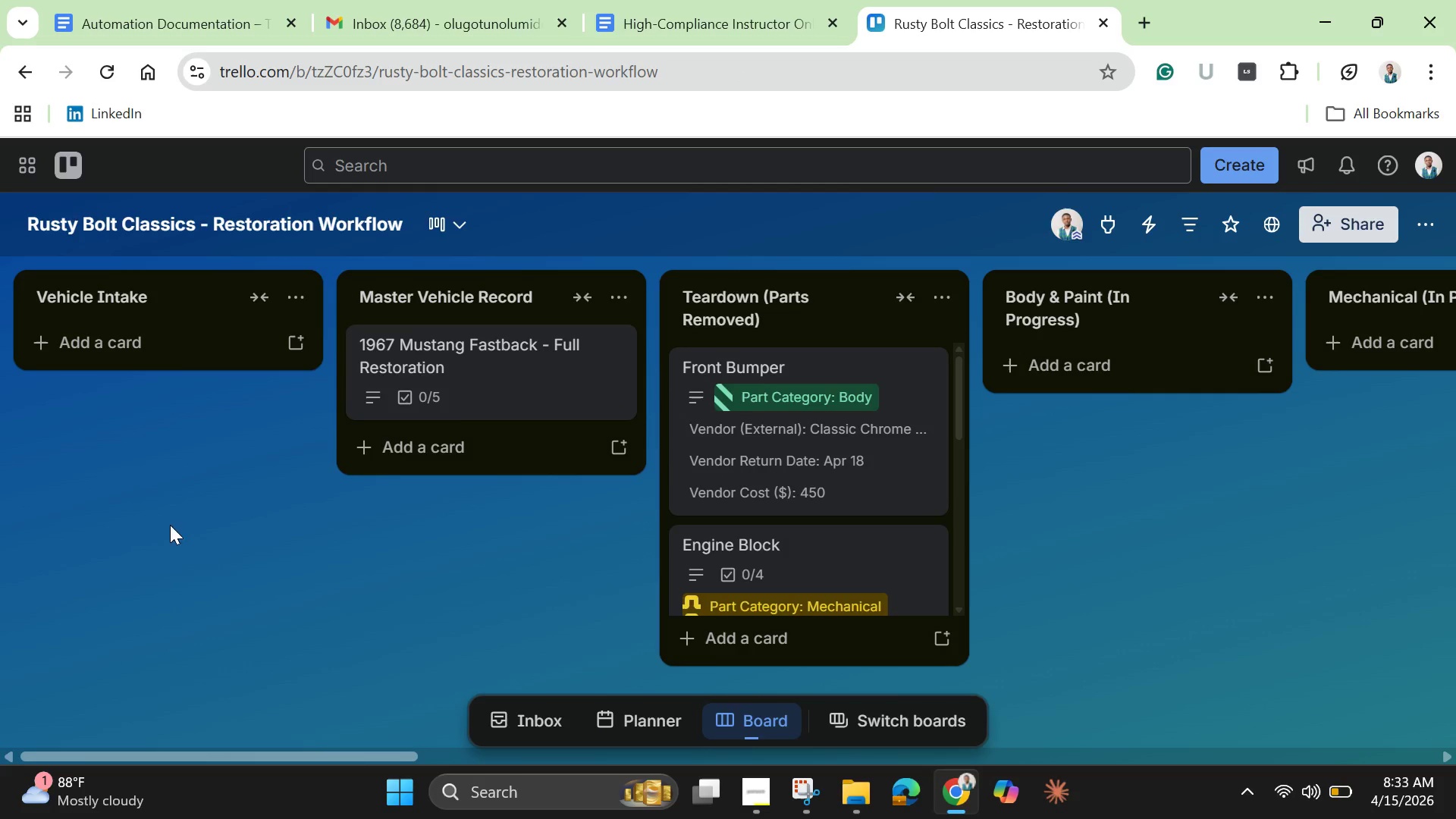 
left_click([147, 345])
 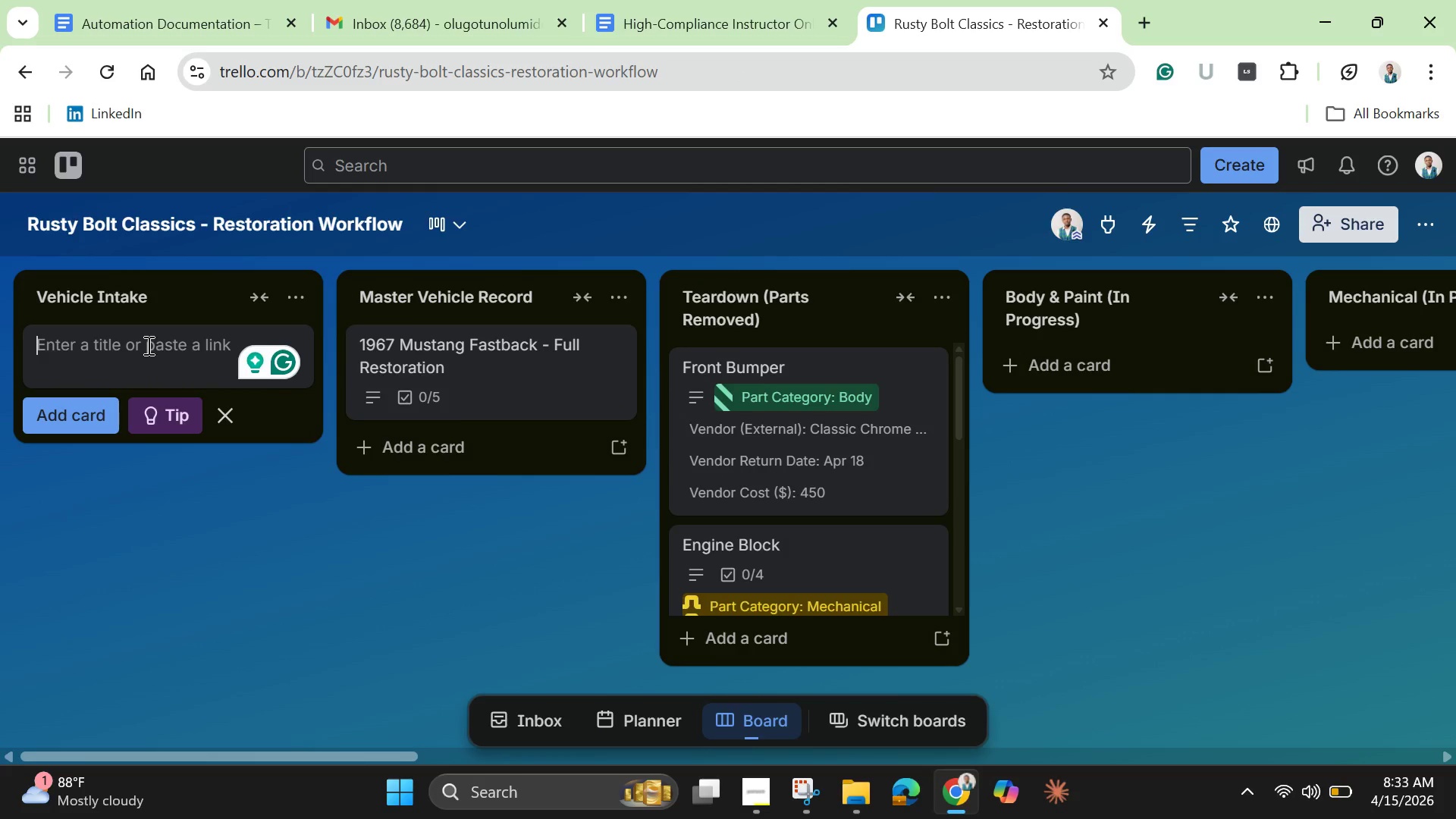 
wait(5.41)
 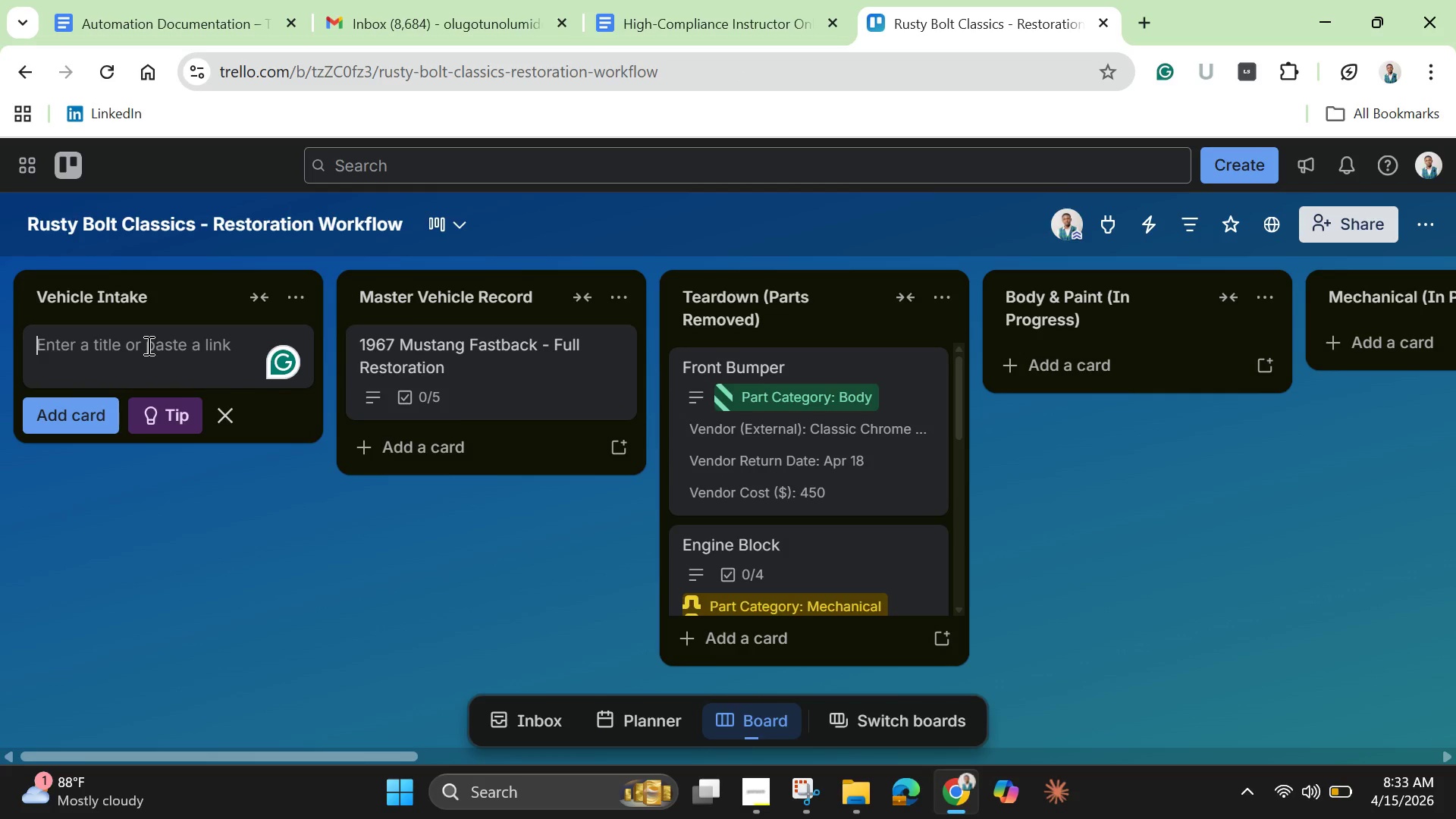 
type(Testing-)
 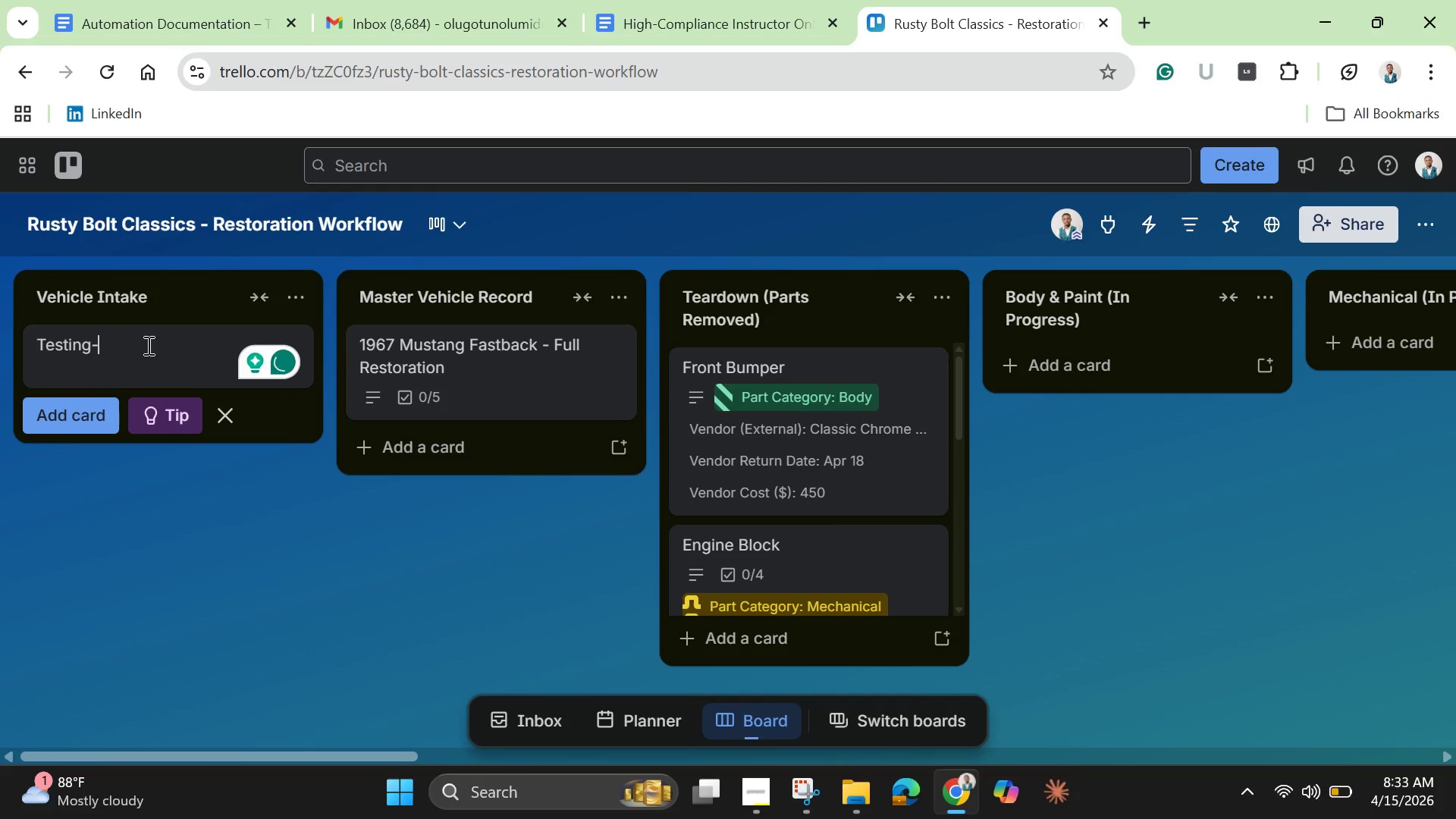 
wait(5.3)
 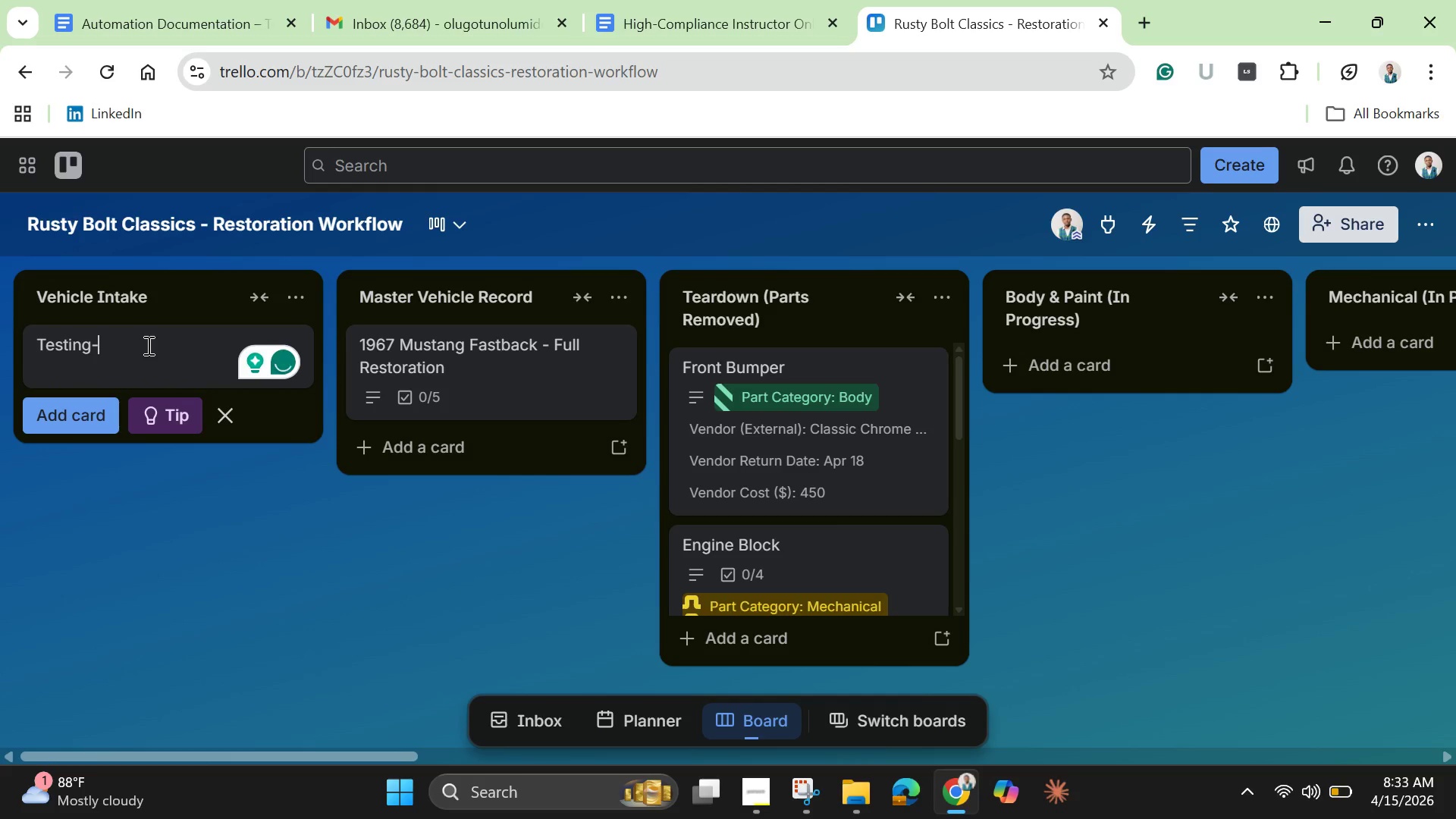 
type(Parts P)
key(Backspace)
type(Ordered)
 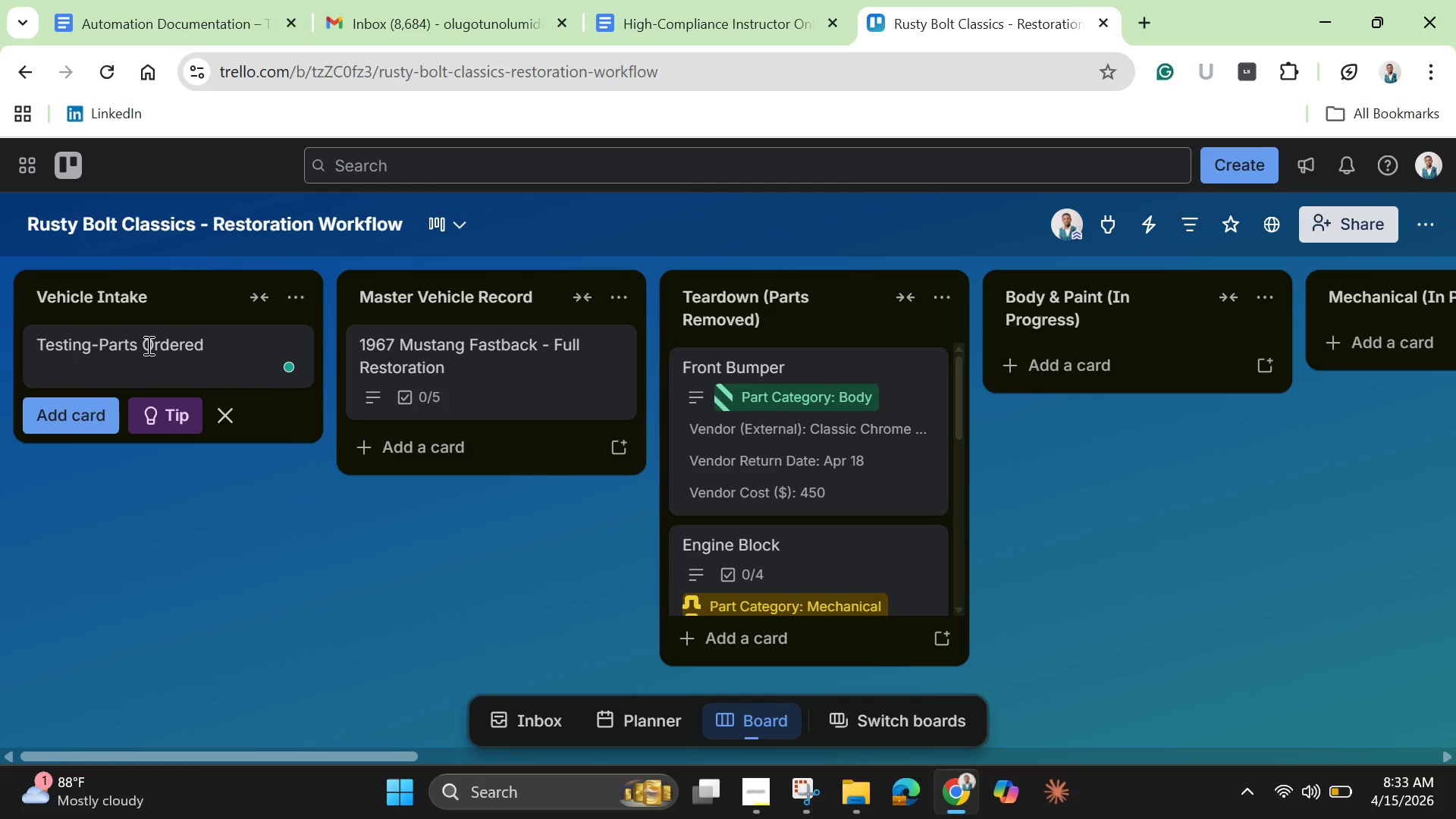 
key(Enter)
 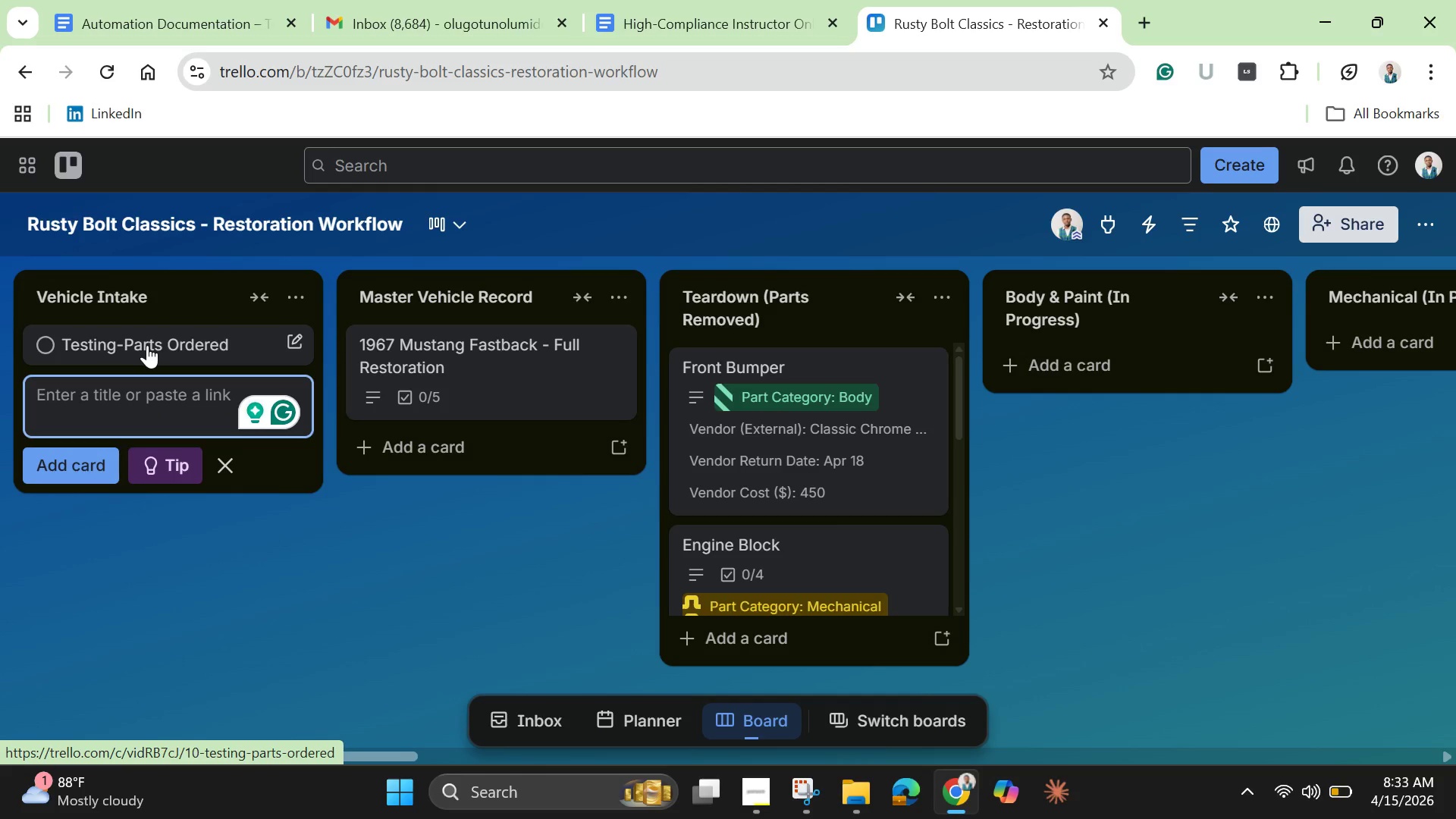 
wait(8.06)
 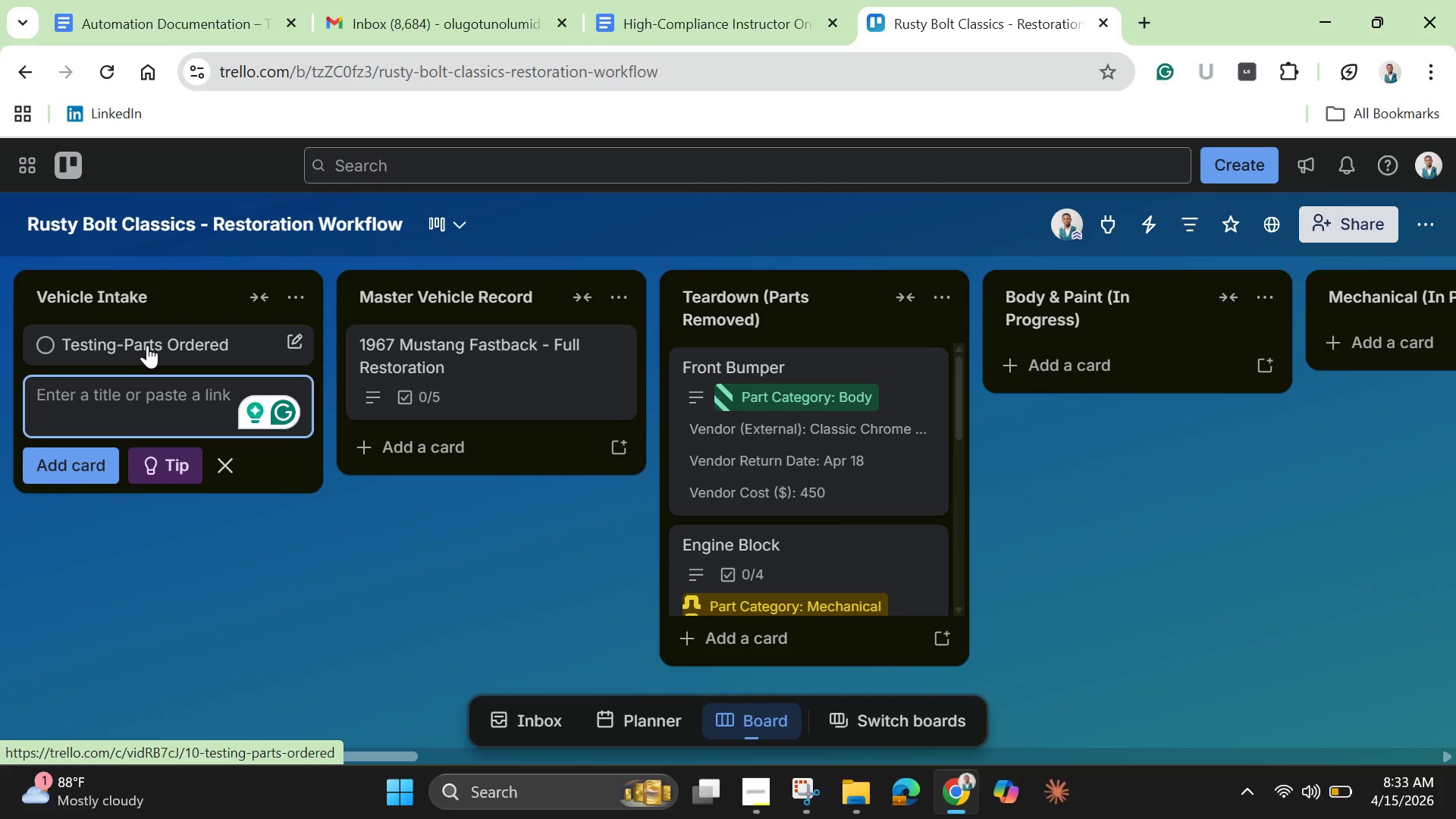 
left_click_drag(start_coordinate=[147, 345], to_coordinate=[1025, 461])
 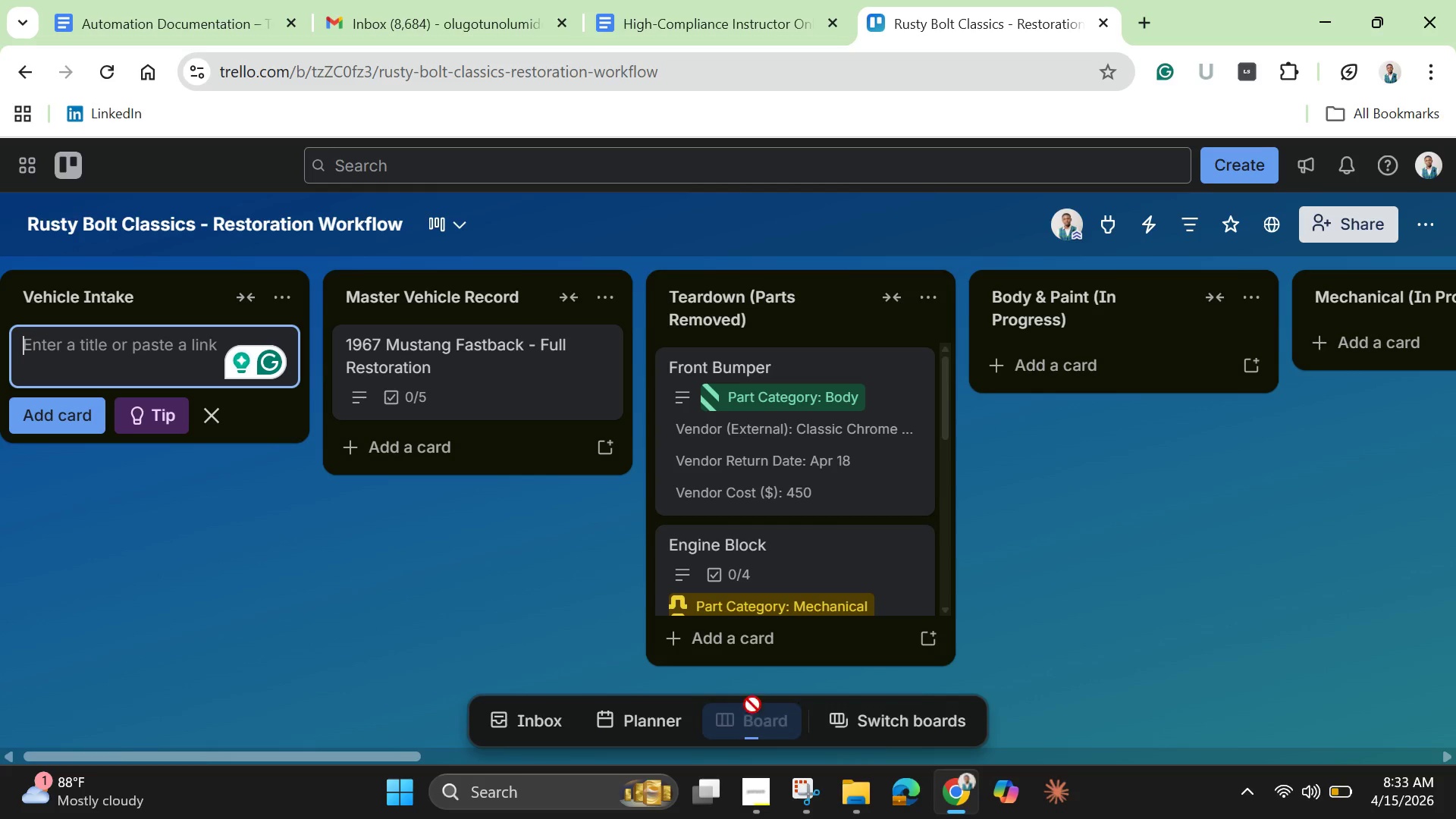 
left_click_drag(start_coordinate=[384, 761], to_coordinate=[1455, 751])
 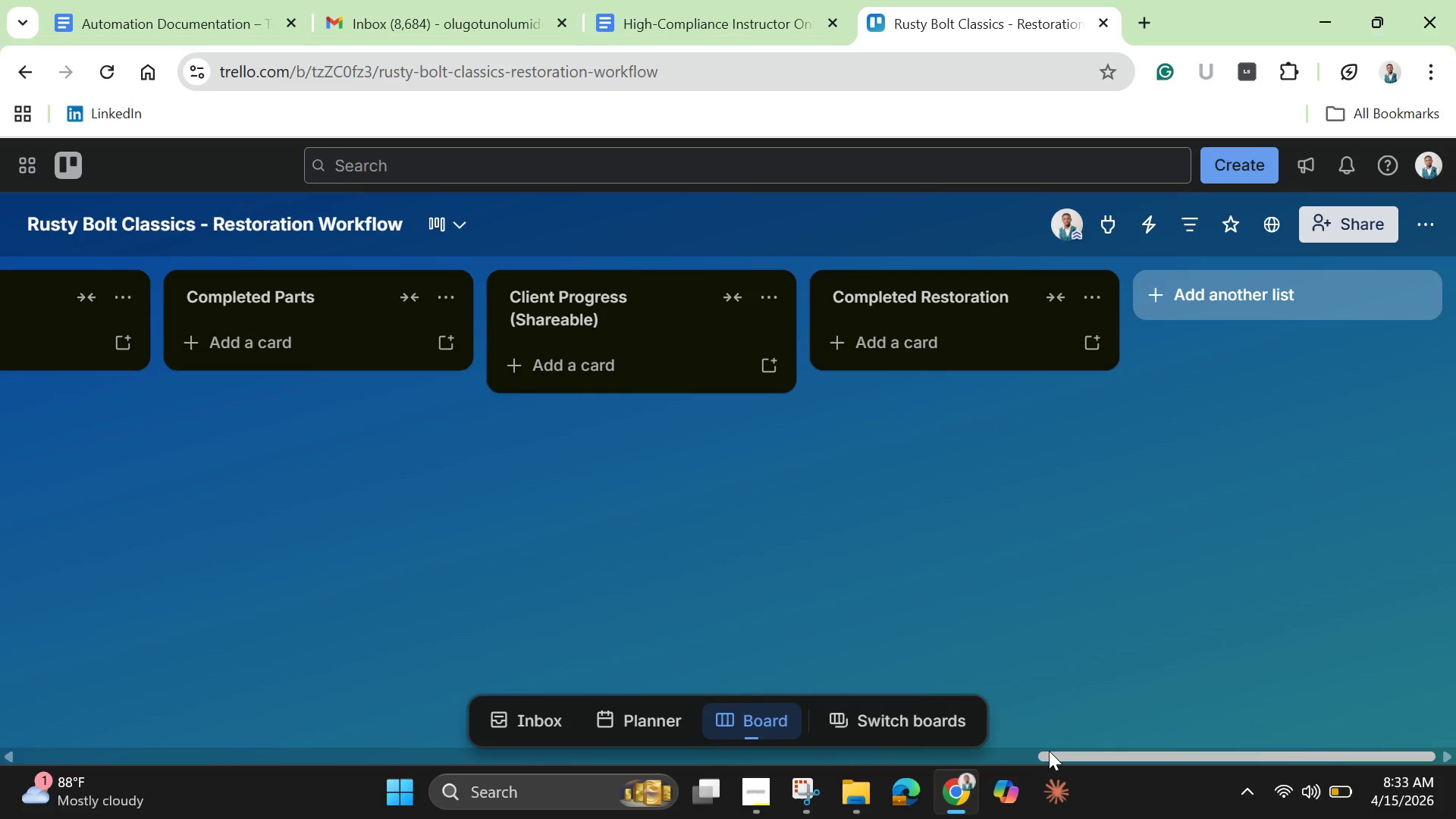 
left_click_drag(start_coordinate=[1052, 751], to_coordinate=[816, 756])
 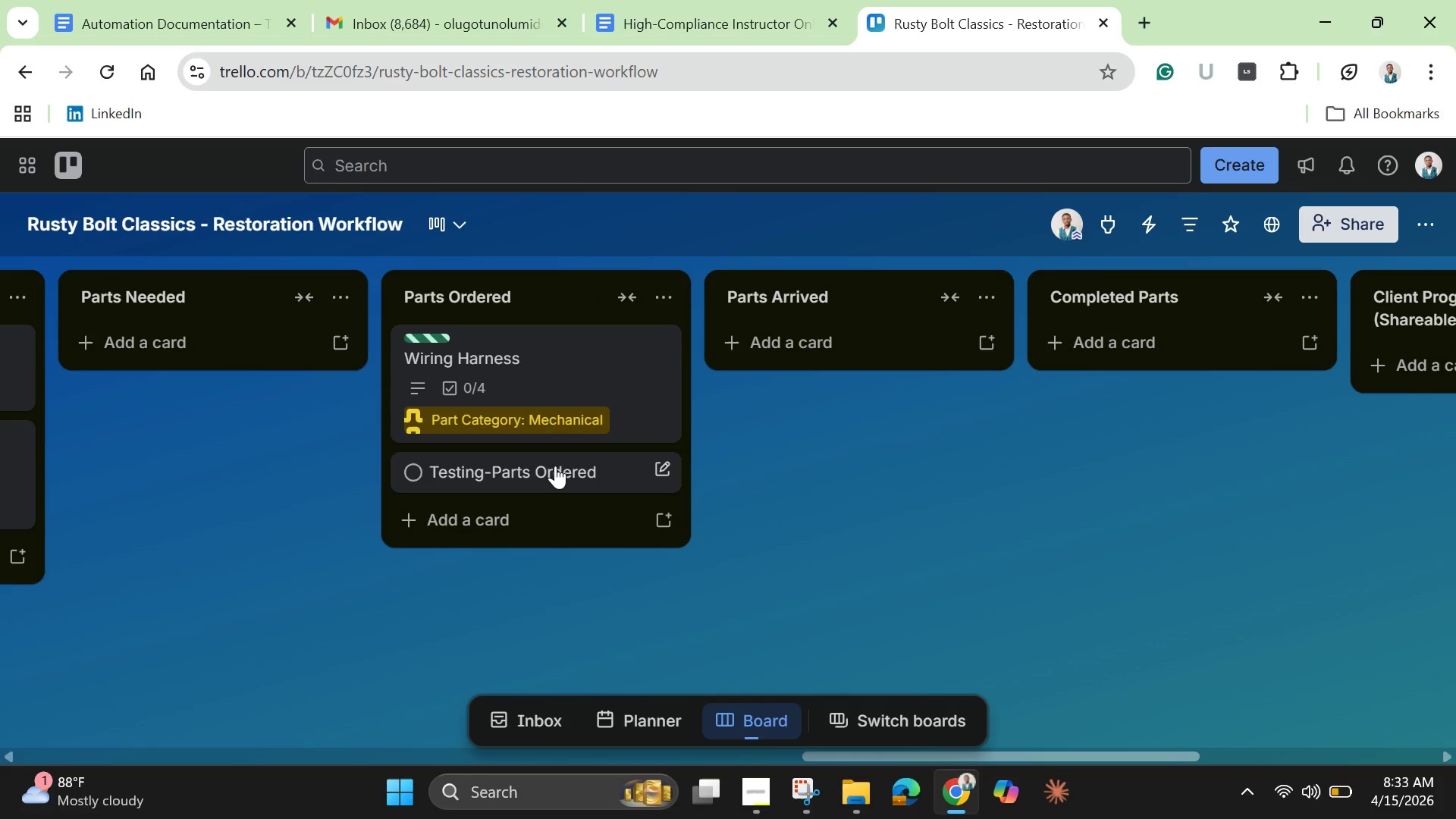 
left_click([554, 466])
 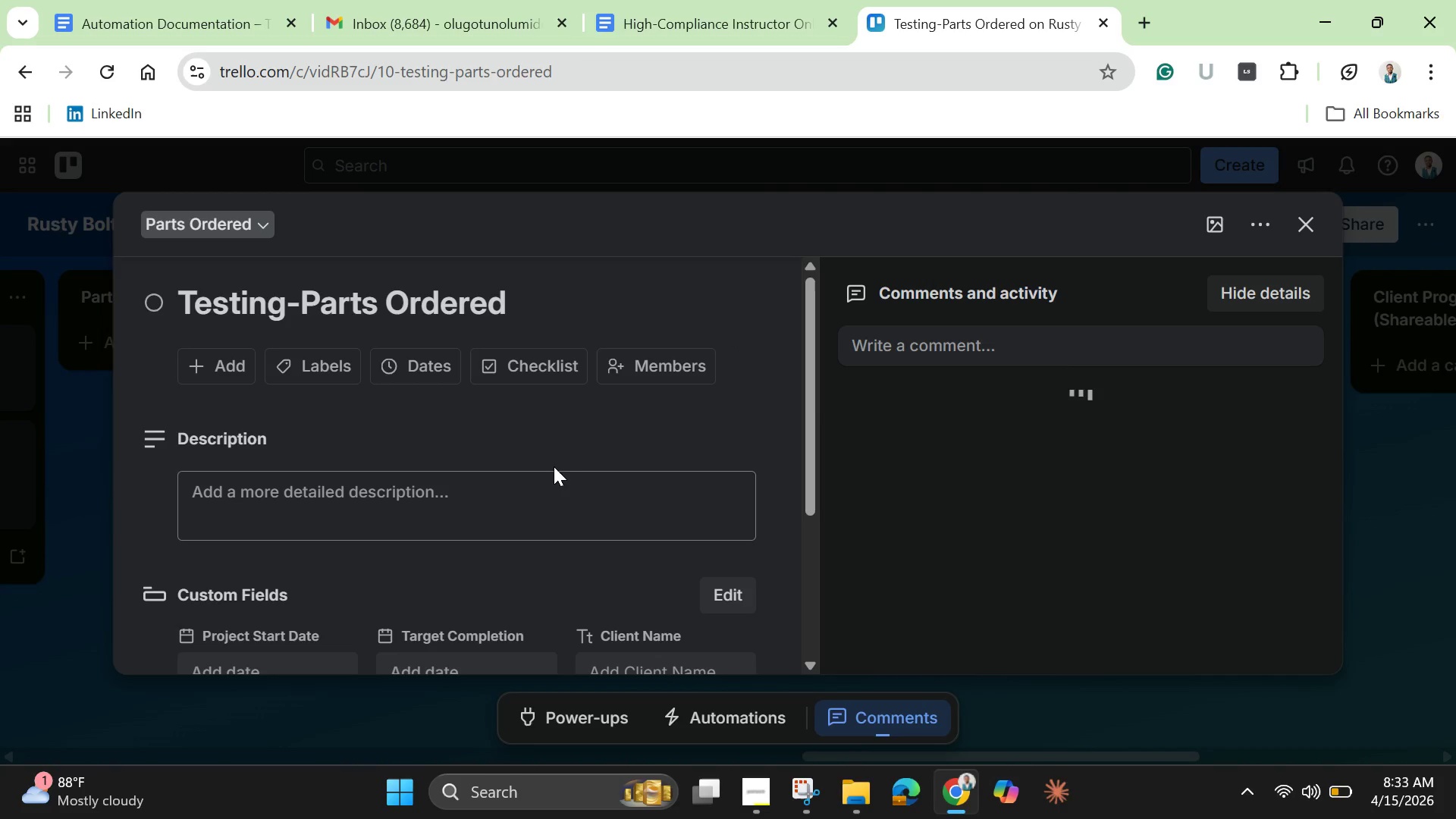 
scroll: coordinate [554, 481], scroll_direction: down, amount: 3.0
 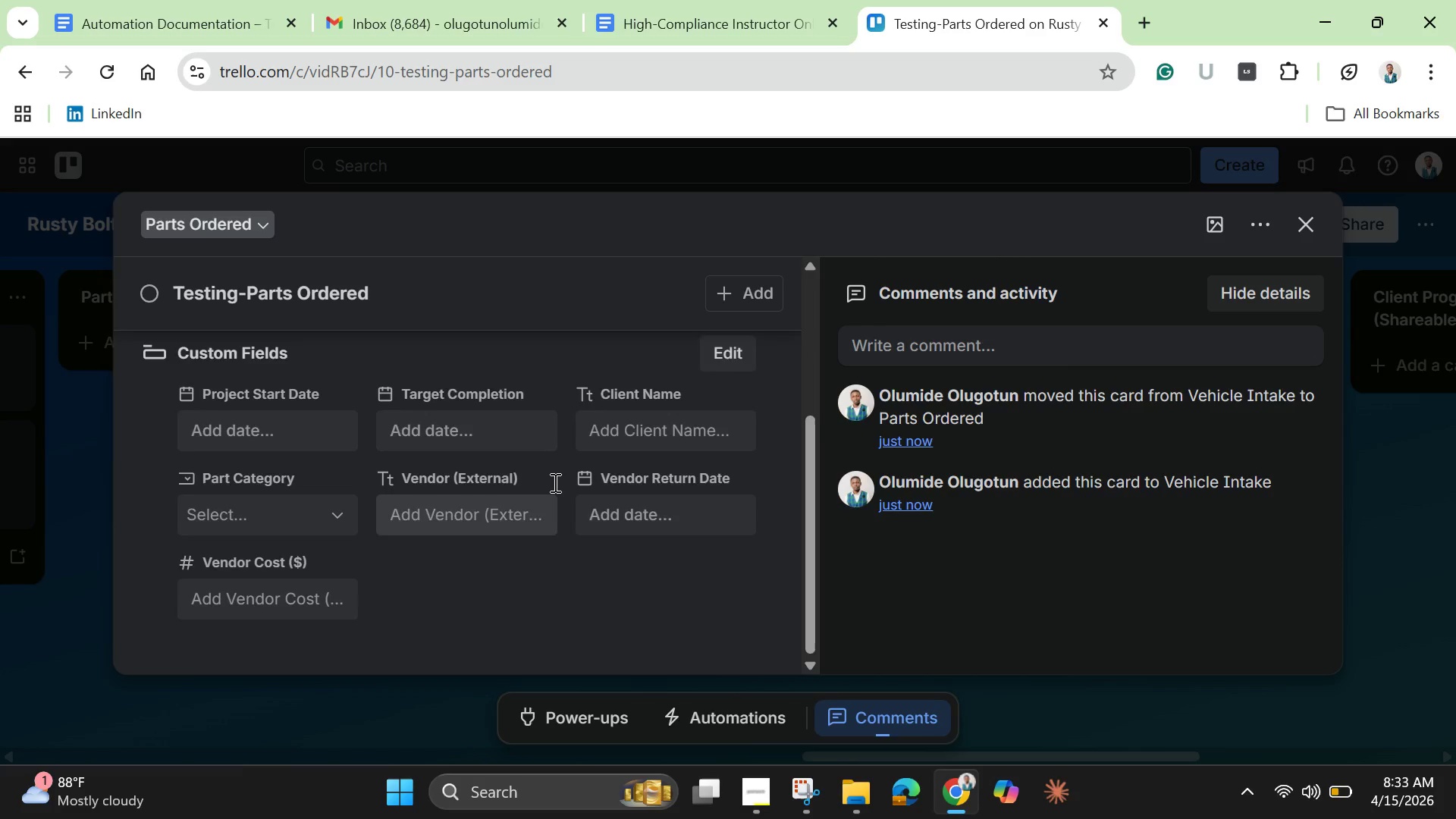 
scroll: coordinate [554, 482], scroll_direction: up, amount: 3.0
 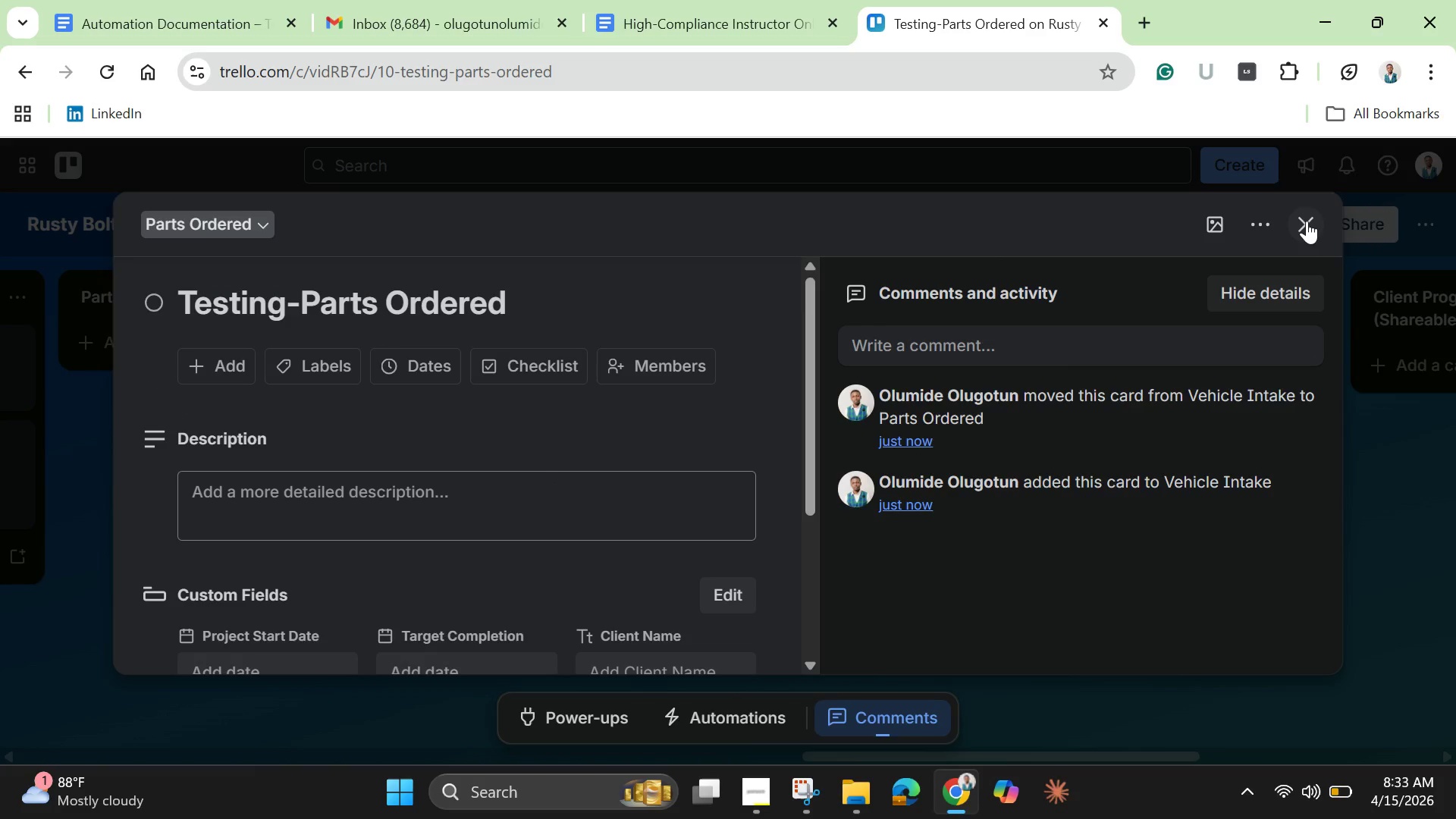 
left_click([1307, 221])
 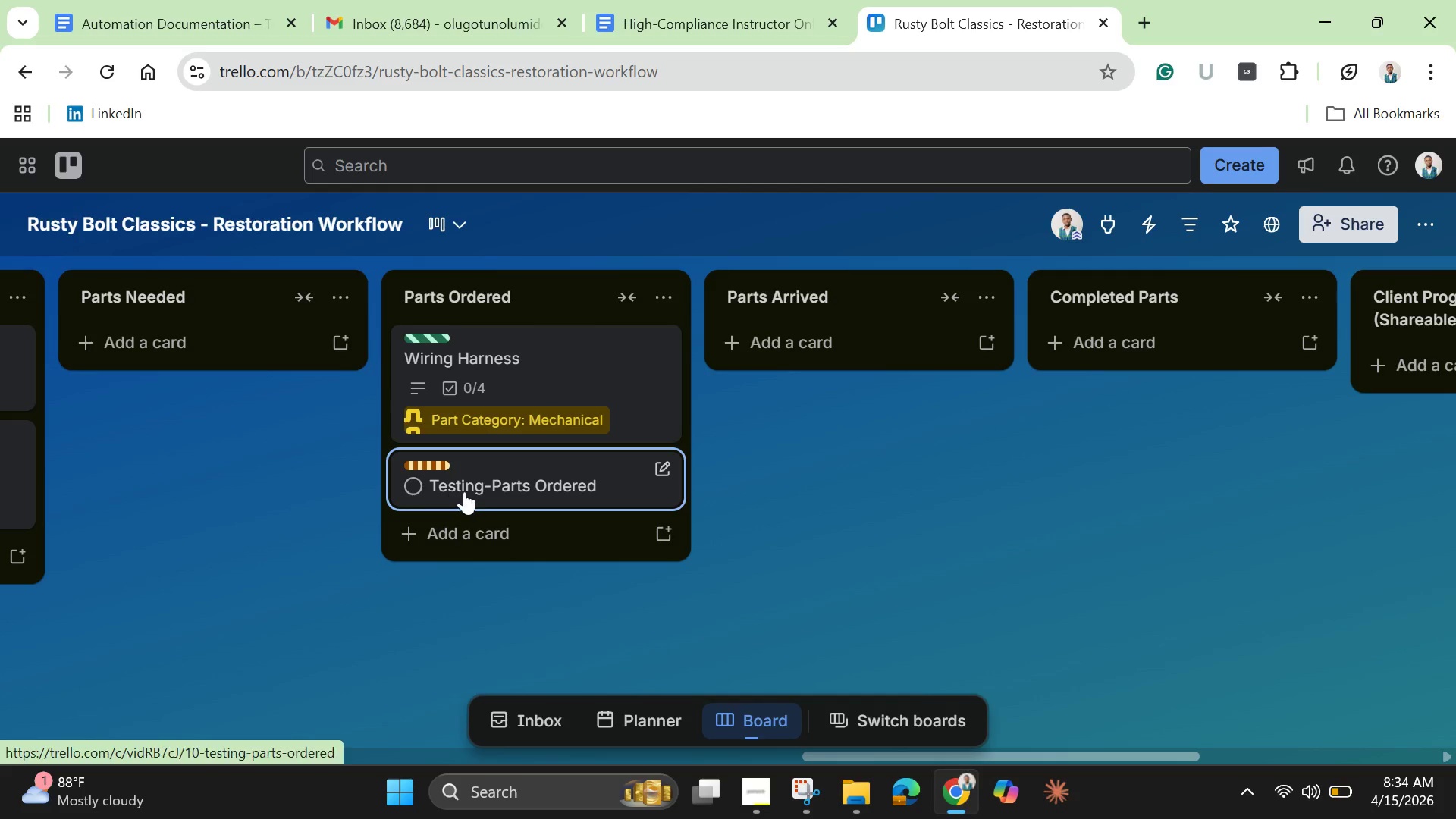 
wait(48.69)
 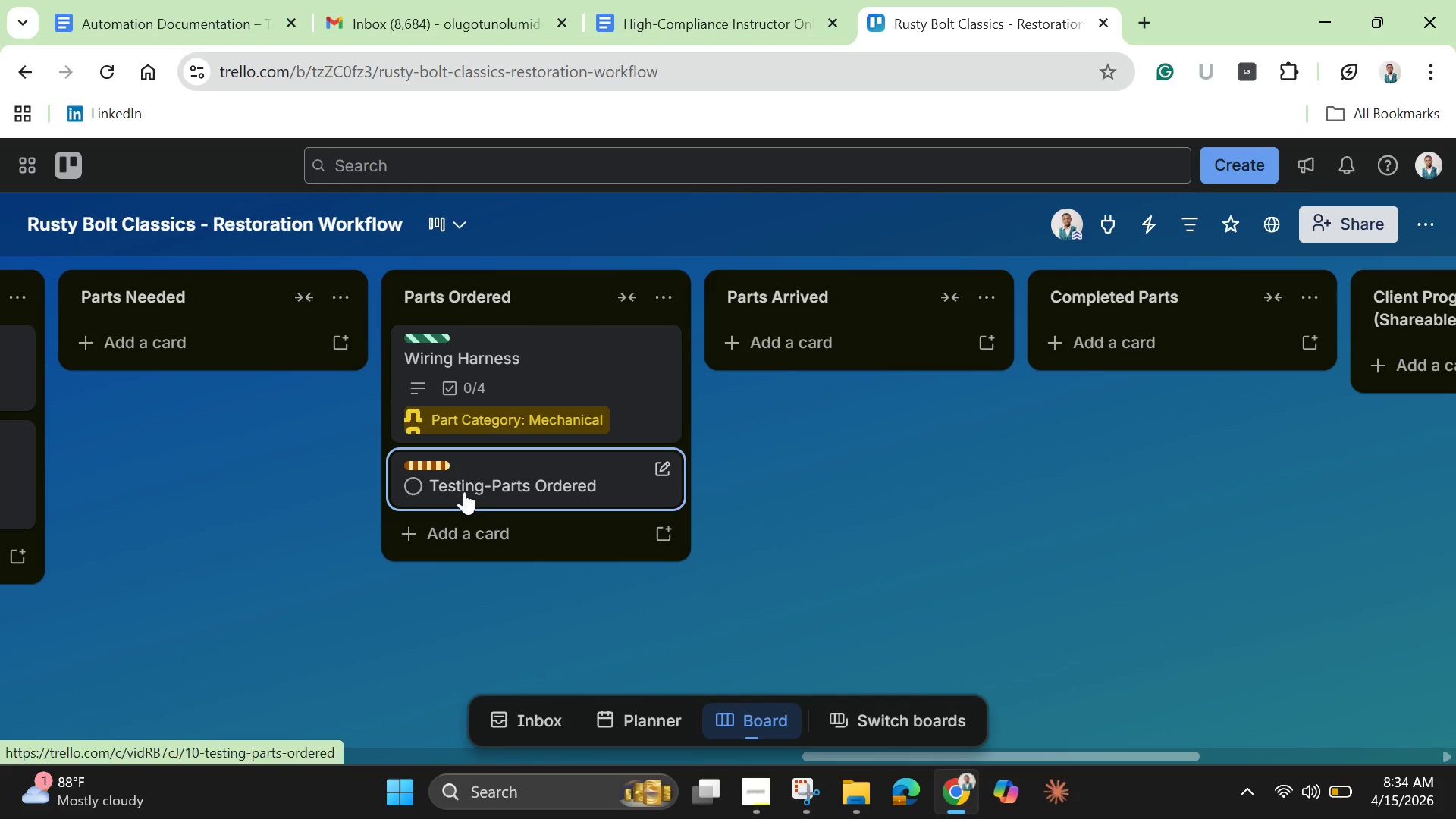 
left_click([502, 485])
 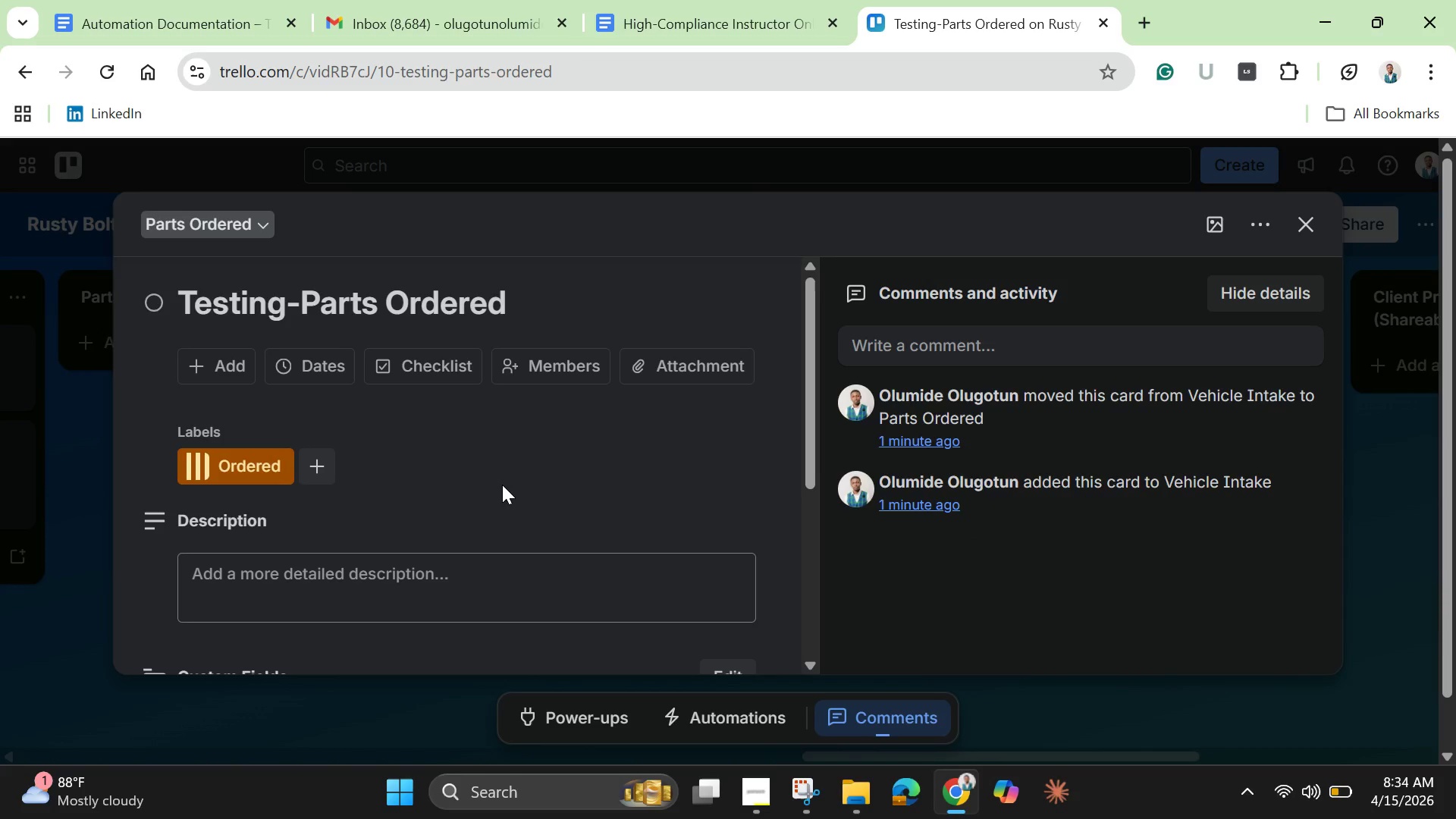 
wait(15.88)
 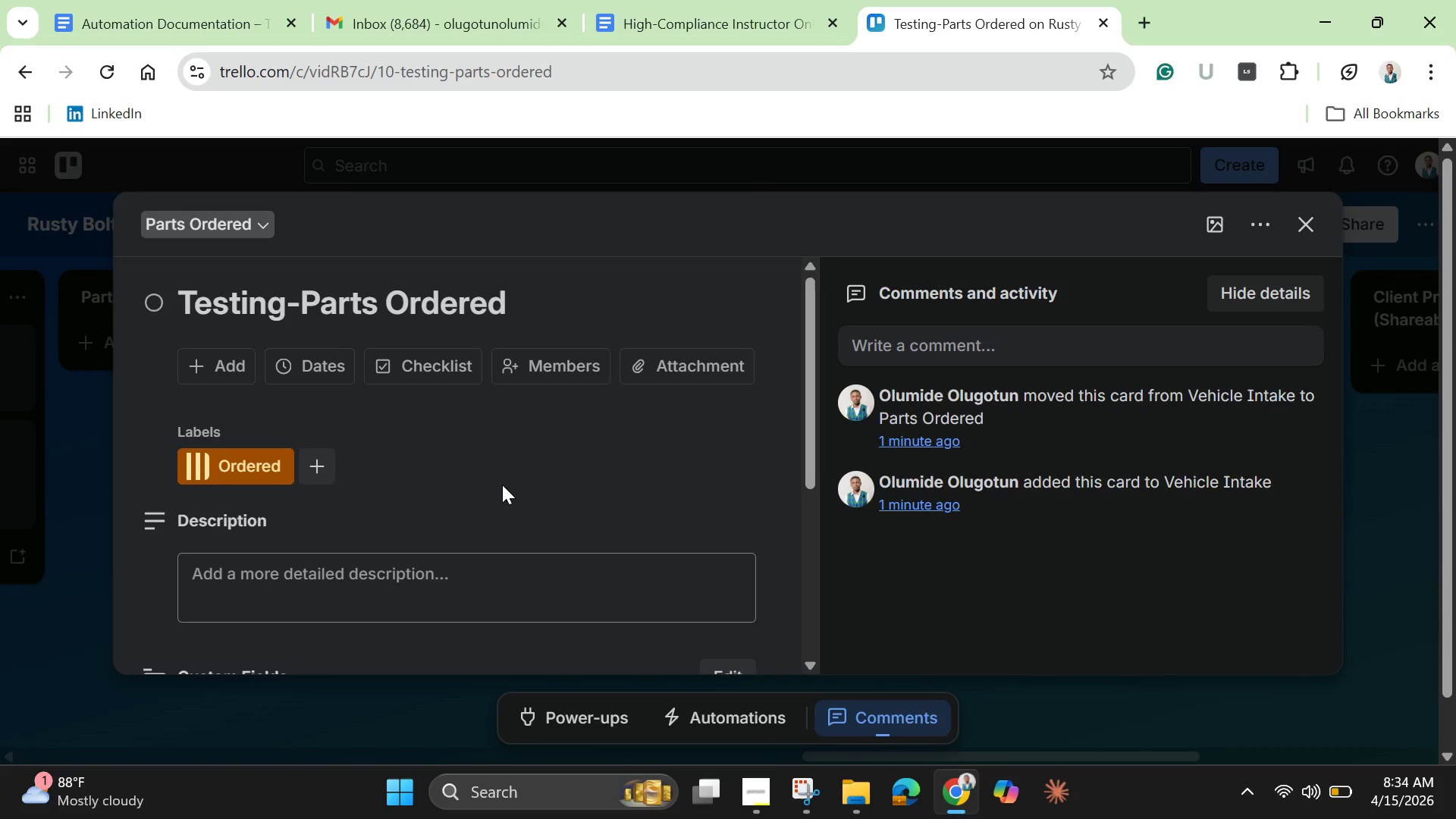 
left_click([803, 793])
 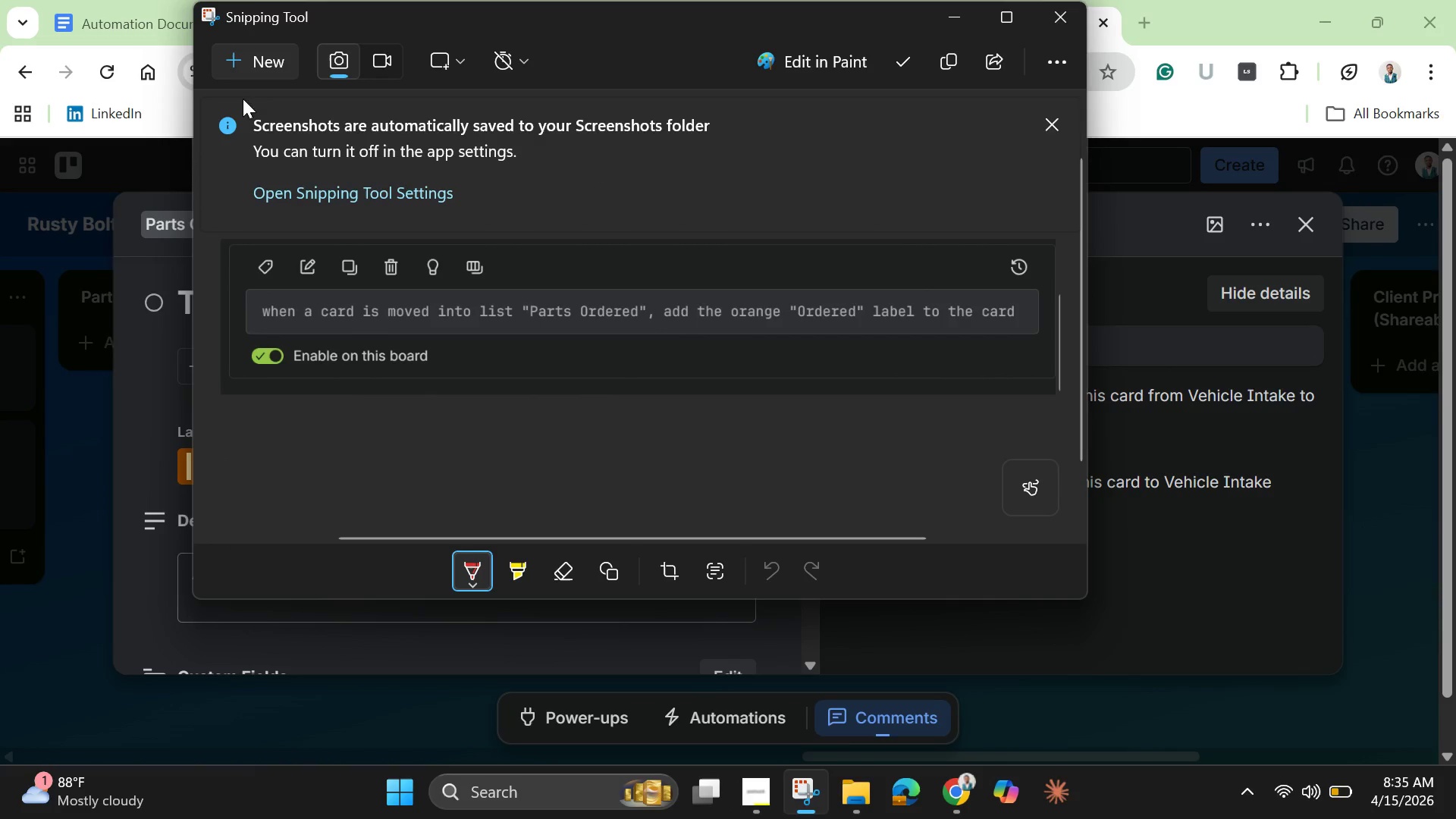 
left_click([252, 51])
 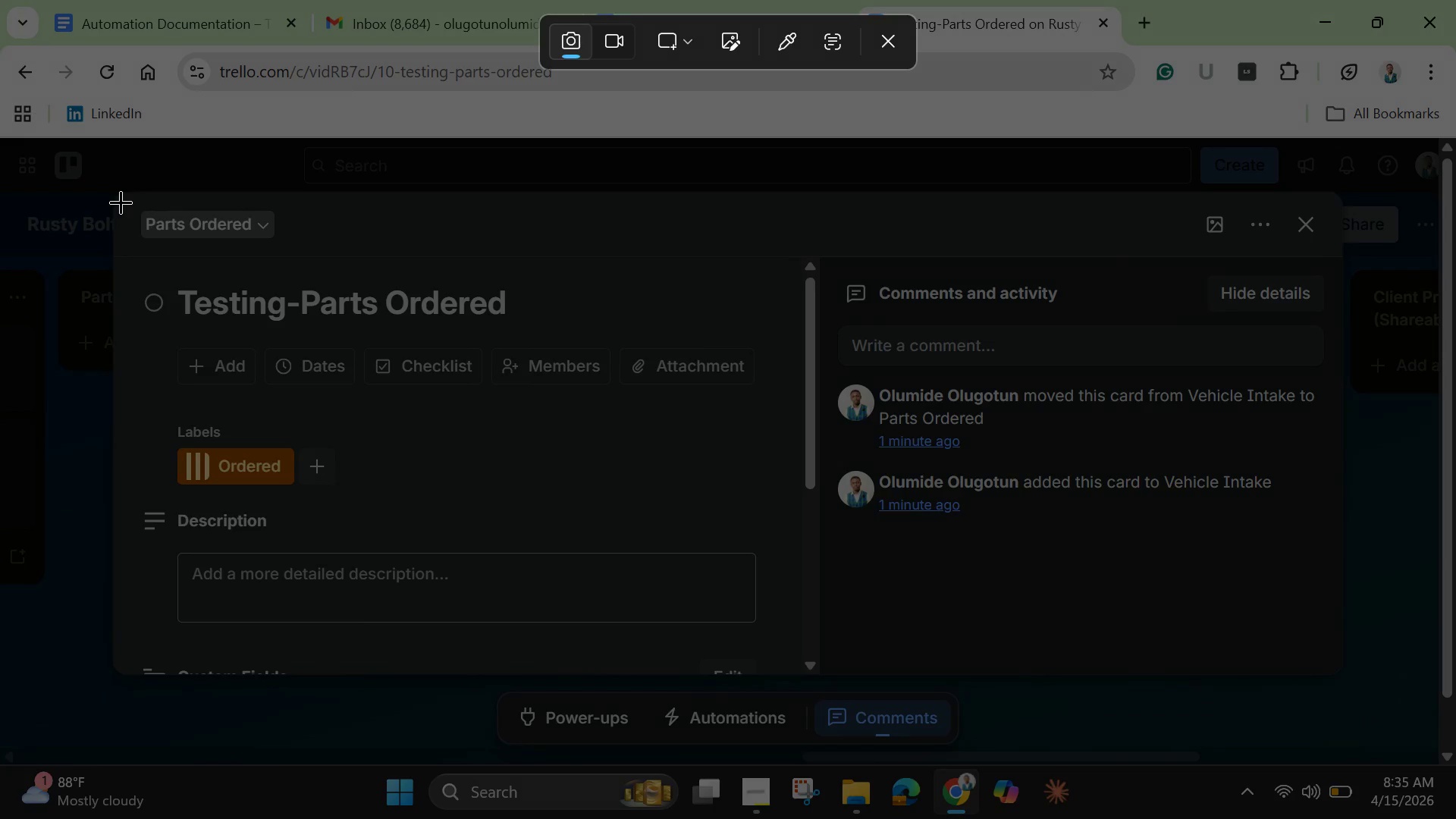 
left_click_drag(start_coordinate=[119, 199], to_coordinate=[1345, 670])
 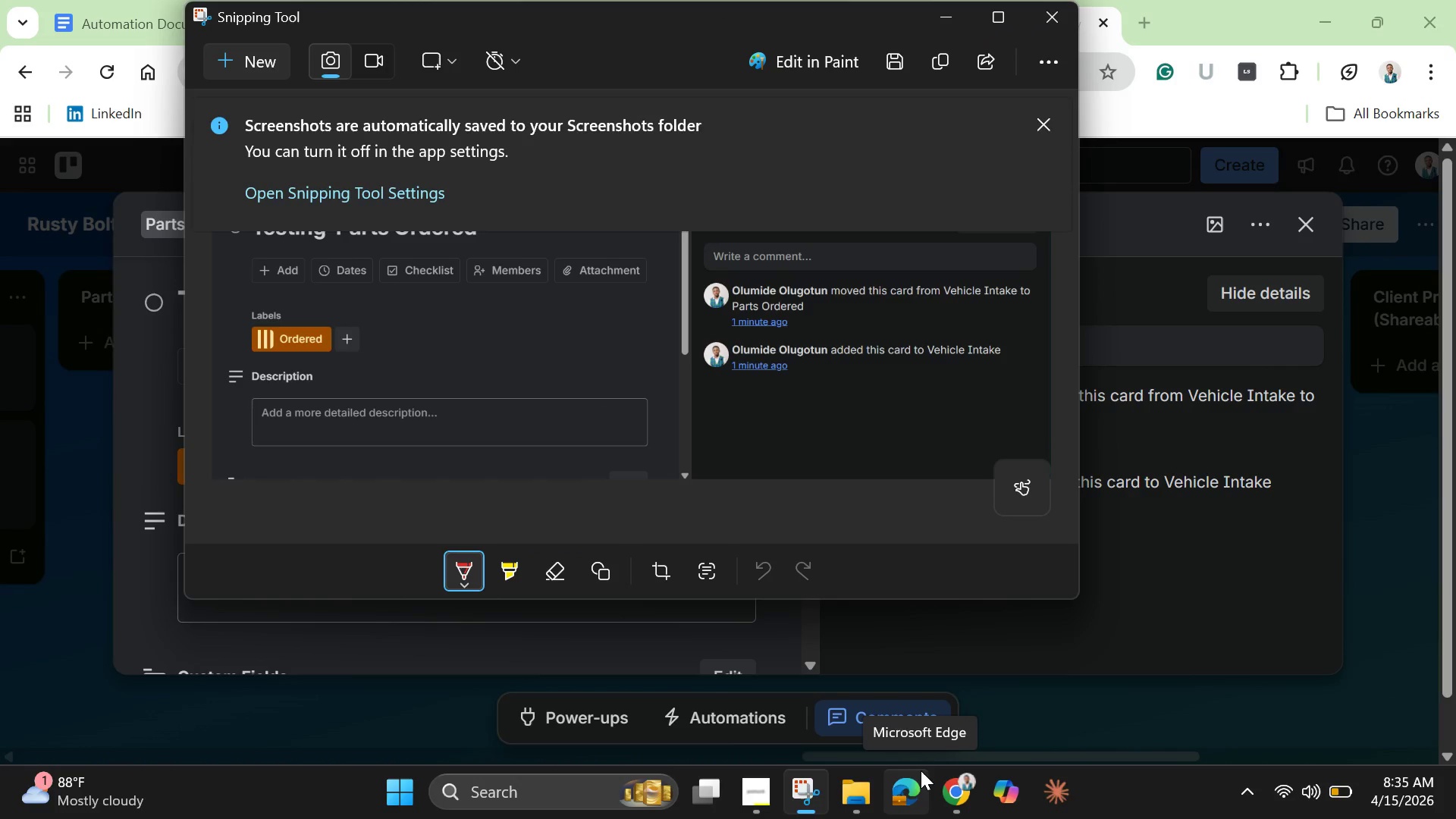 
wait(31.73)
 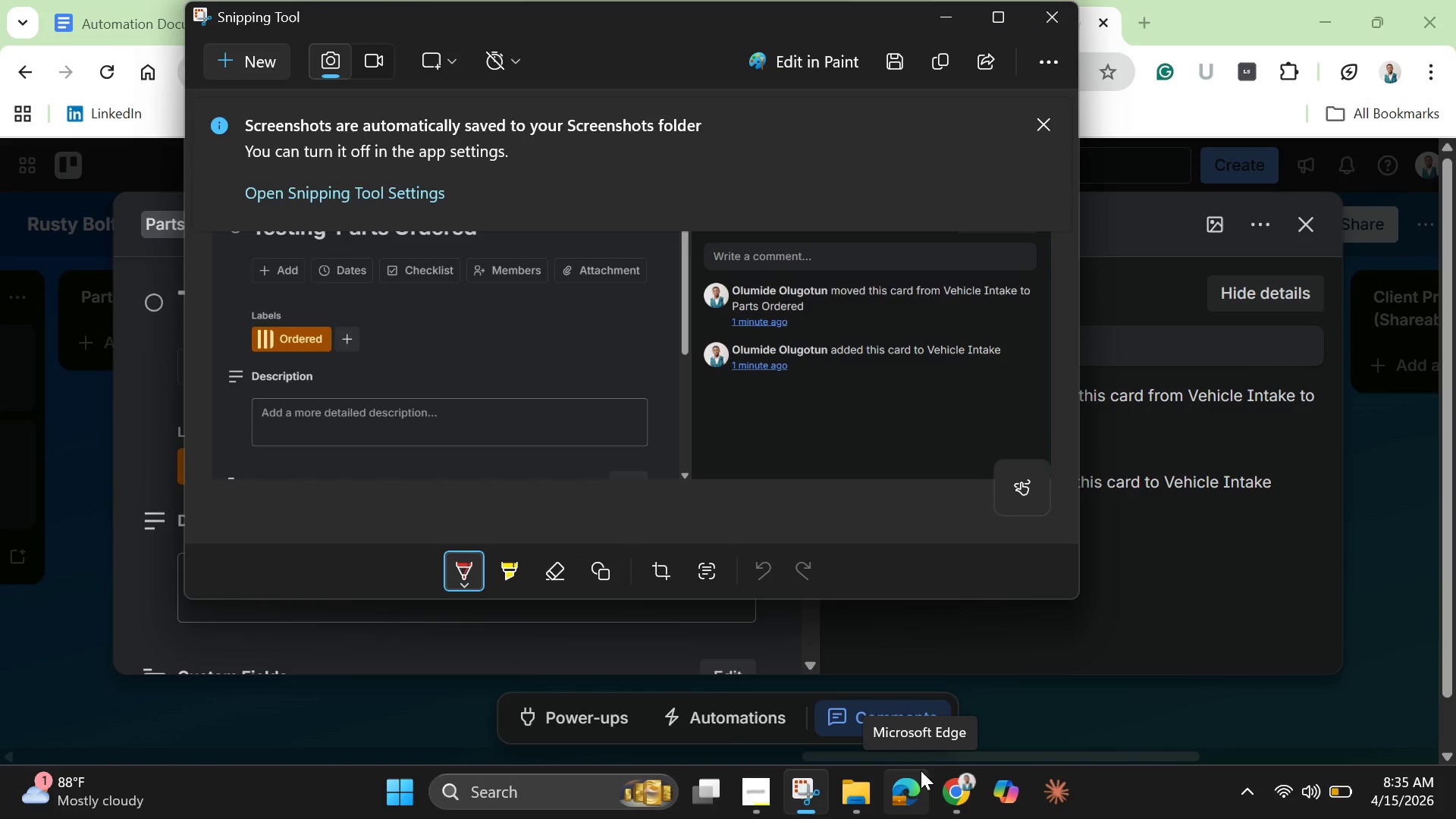 
left_click([661, 233])
 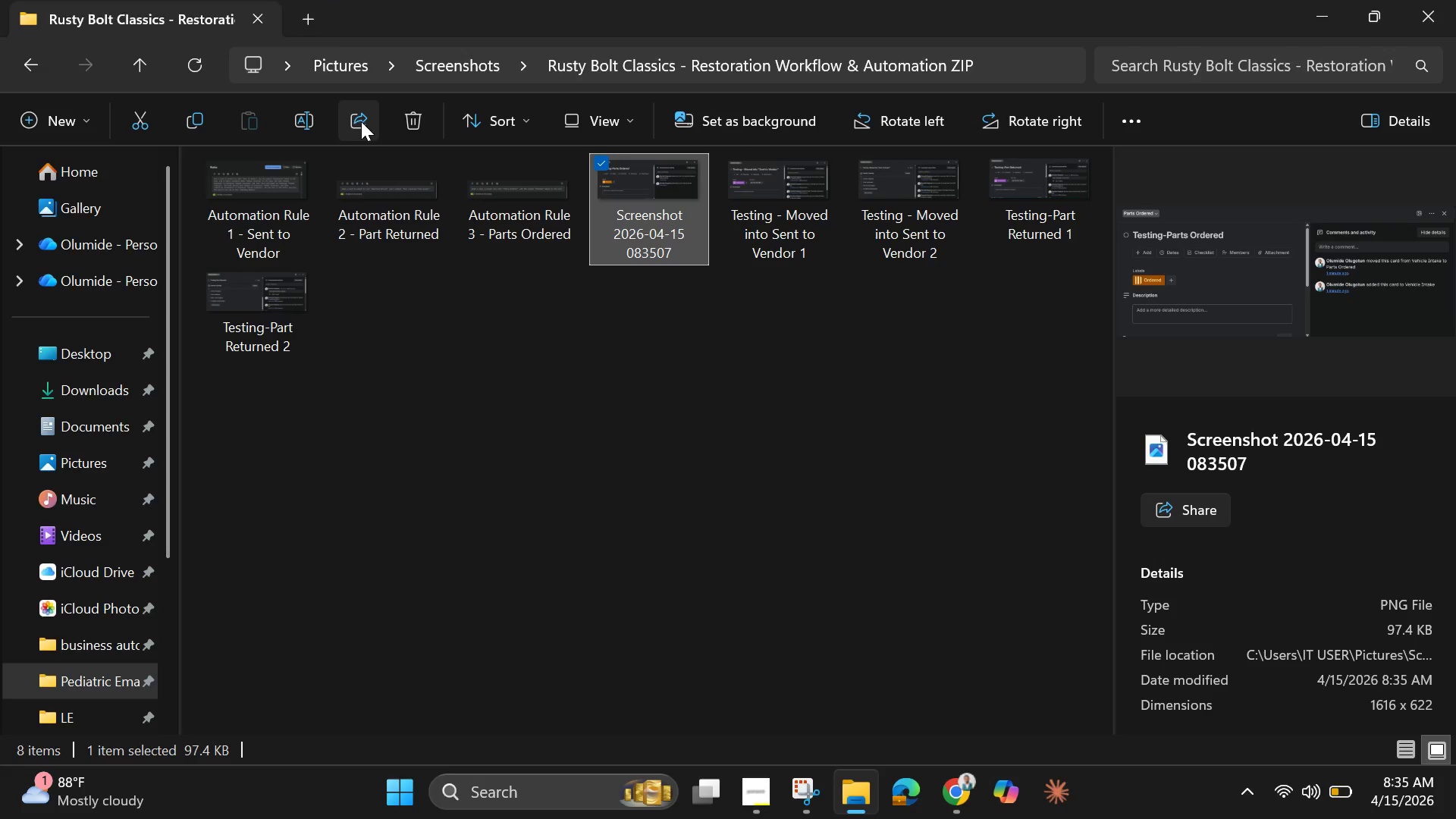 
wait(5.05)
 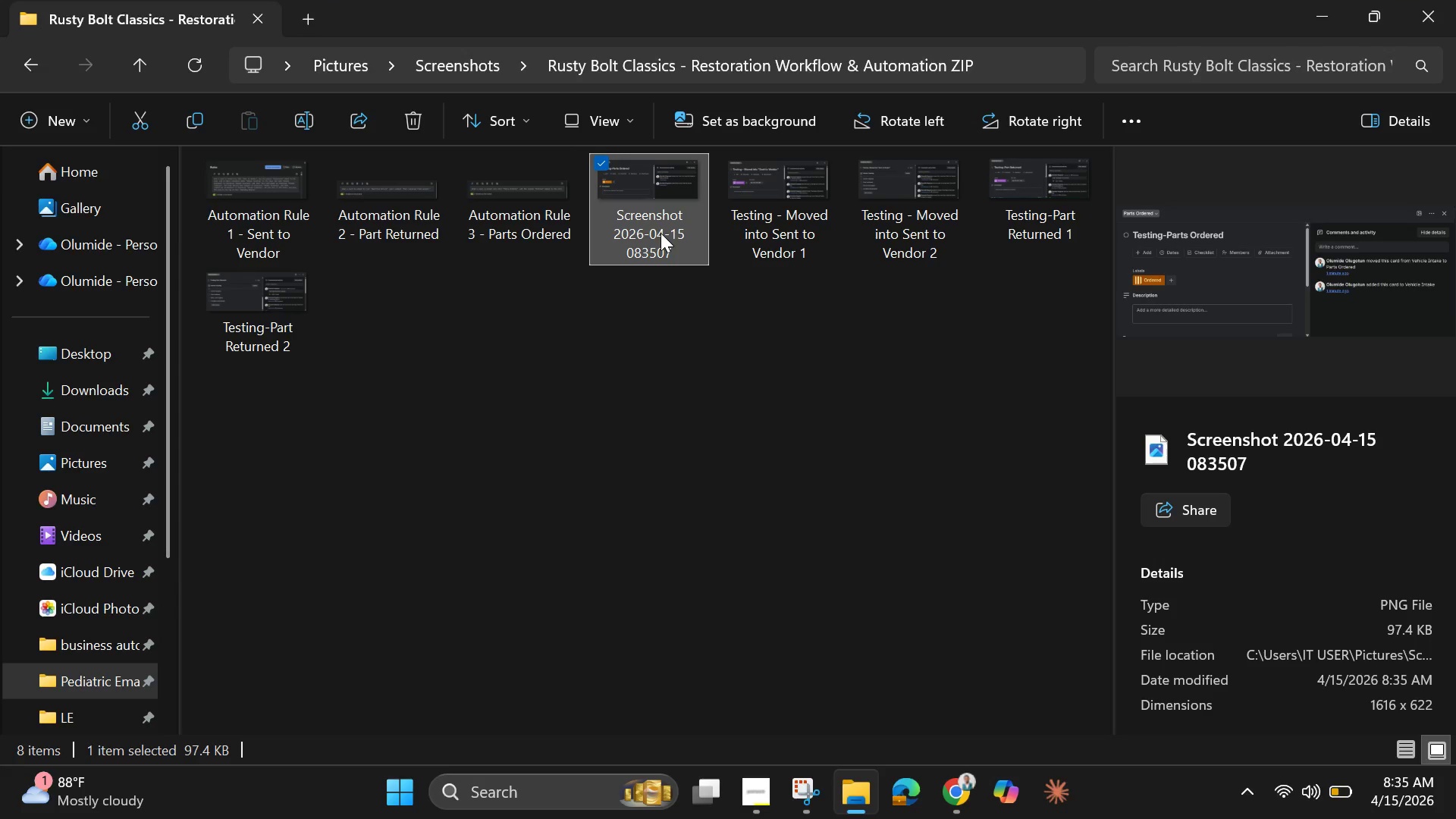 
left_click([305, 118])
 